 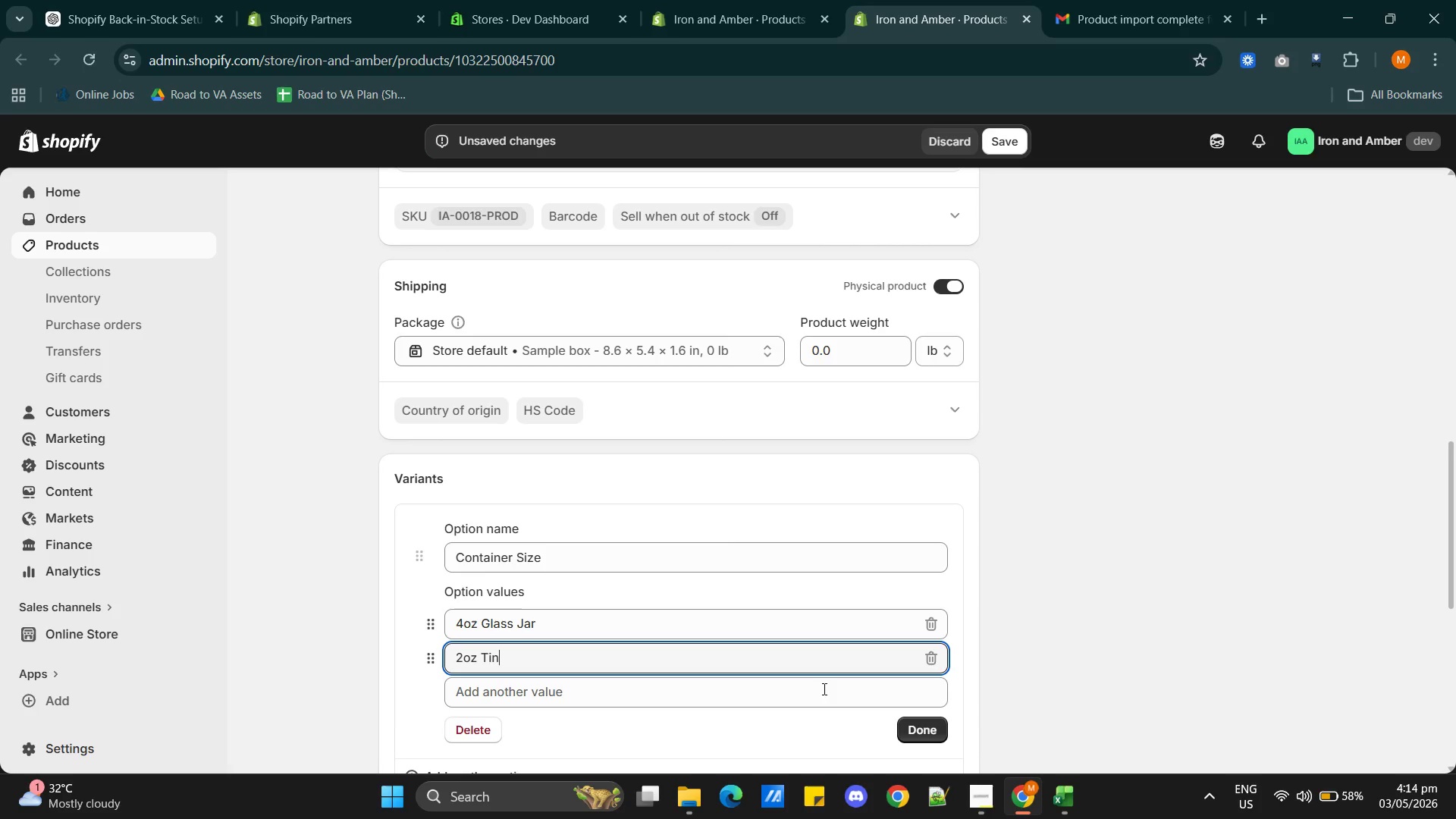 
scroll: coordinate [83, 703], scroll_direction: down, amount: 9.0
 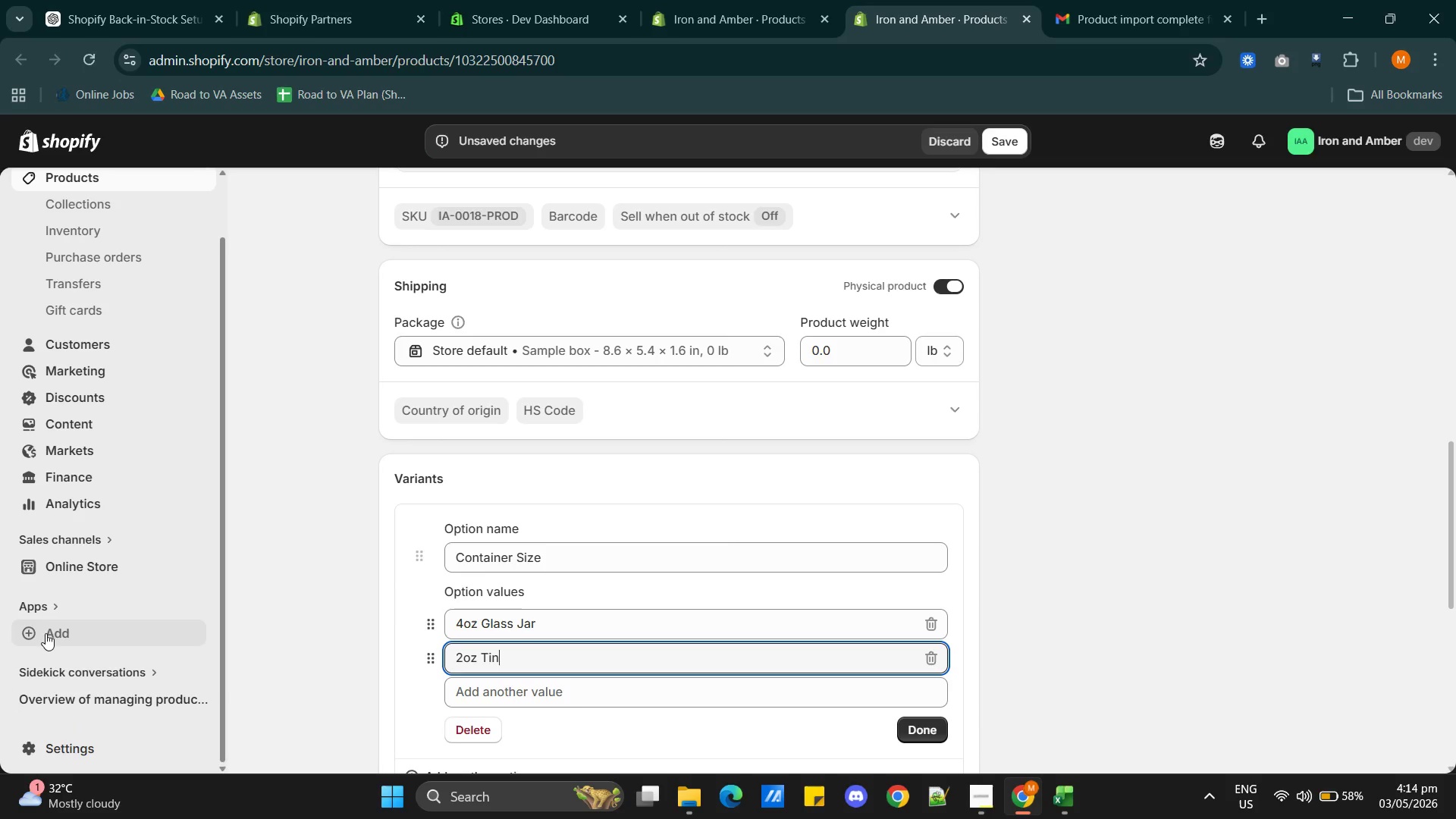 
left_click([46, 635])
 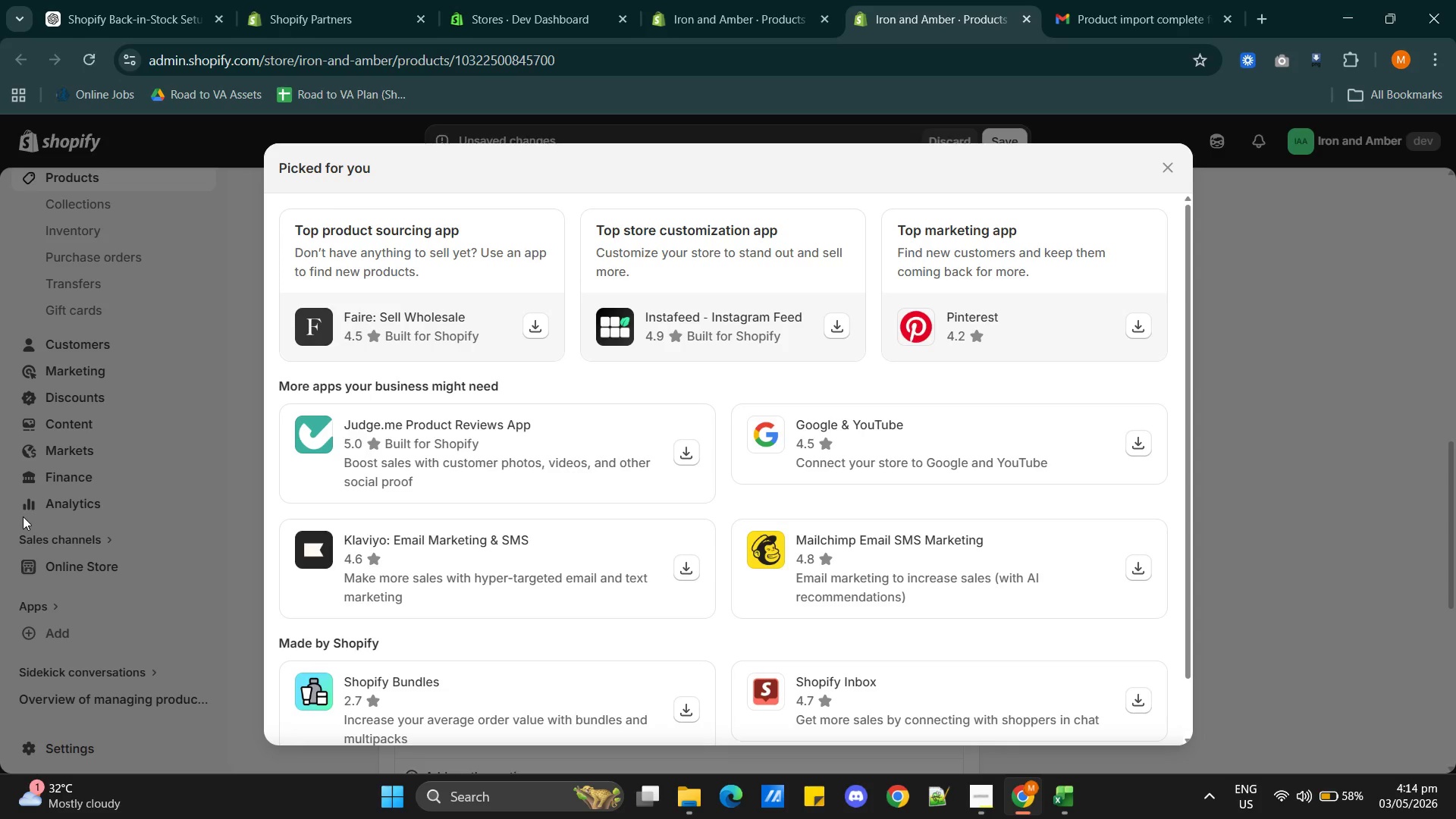 
scroll: coordinate [637, 565], scroll_direction: down, amount: 6.0
 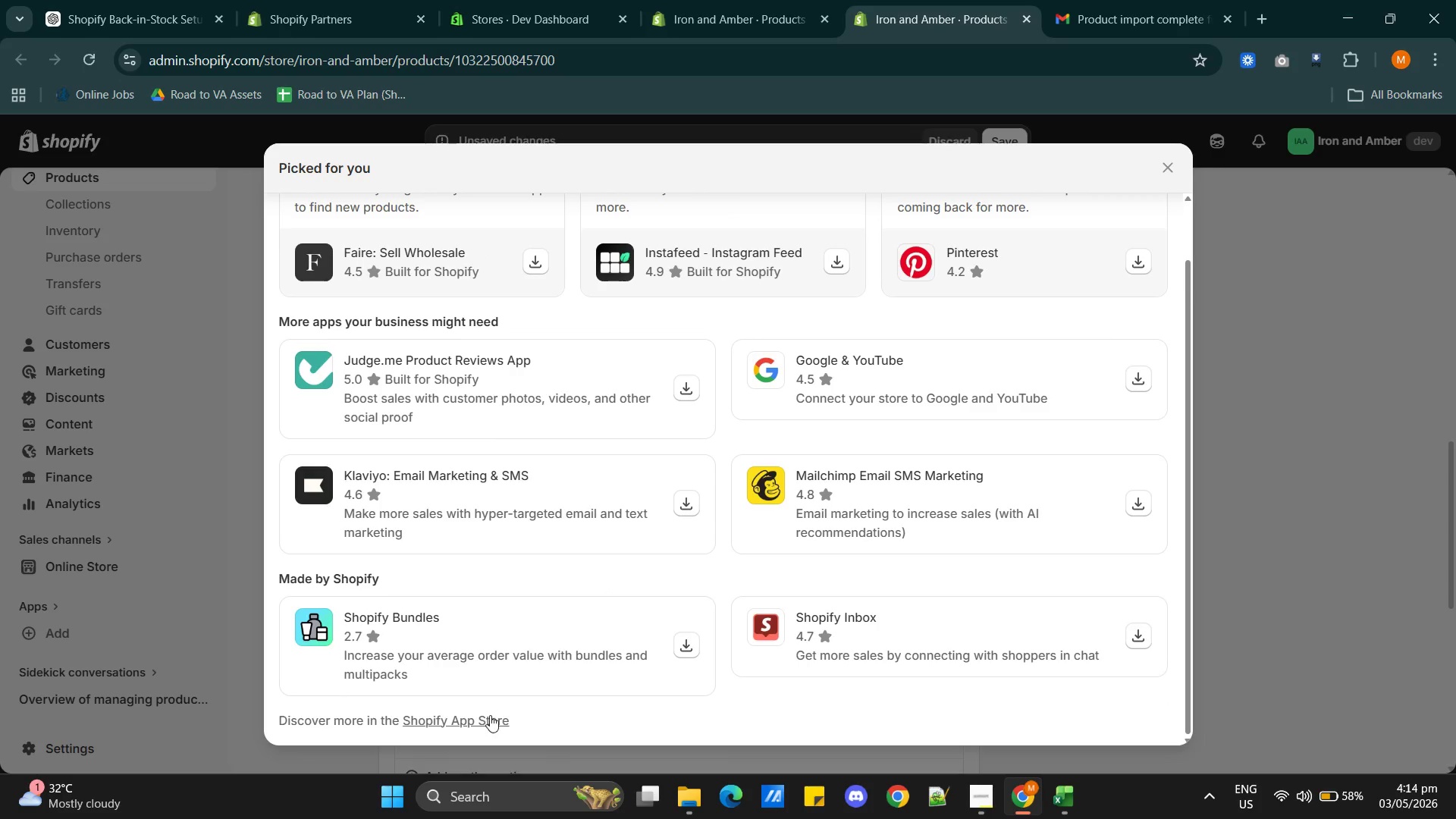 
left_click([479, 716])
 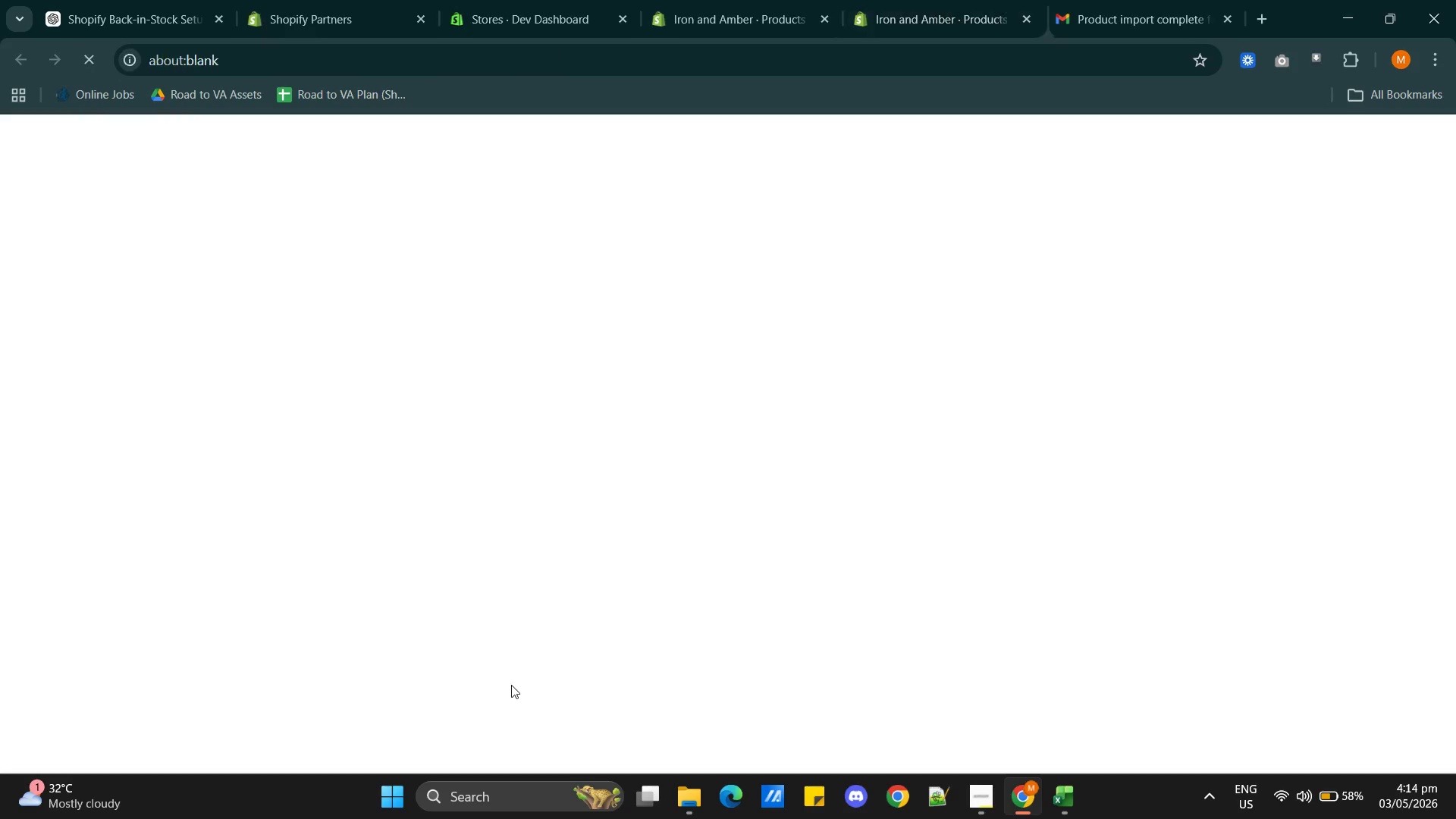 
mouse_move([548, 648])
 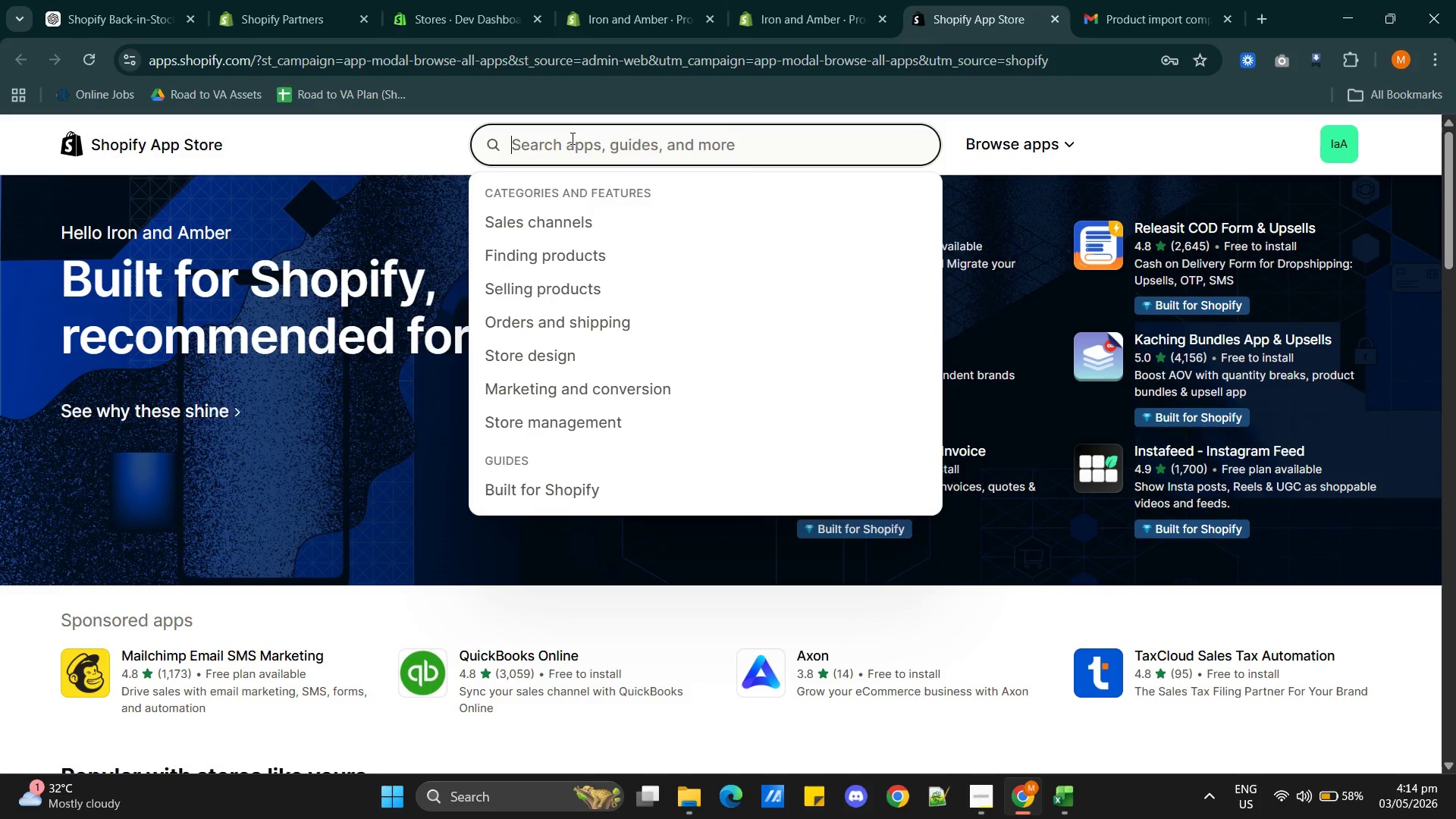 
type(back in stock)
 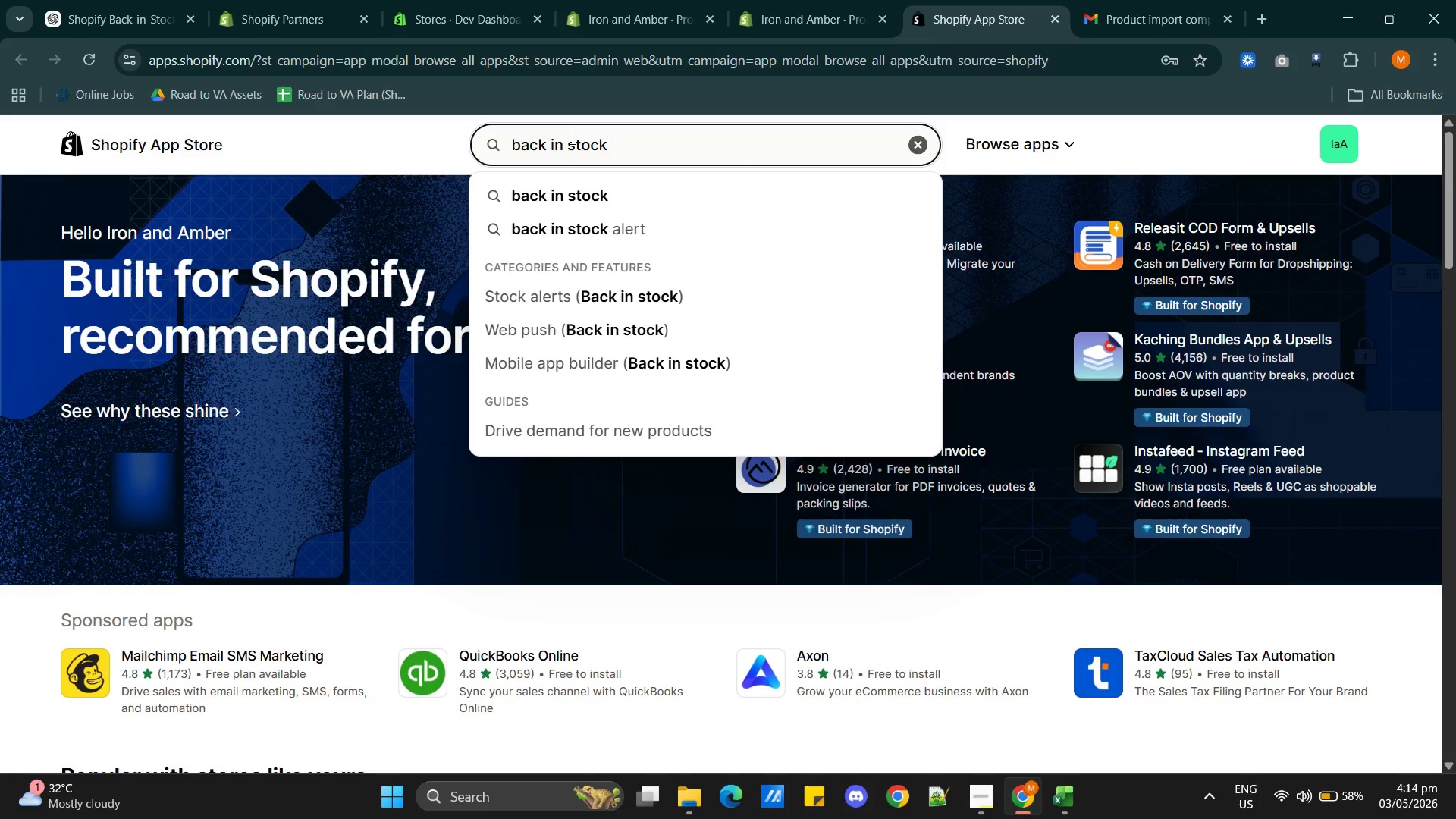 
key(Enter)
 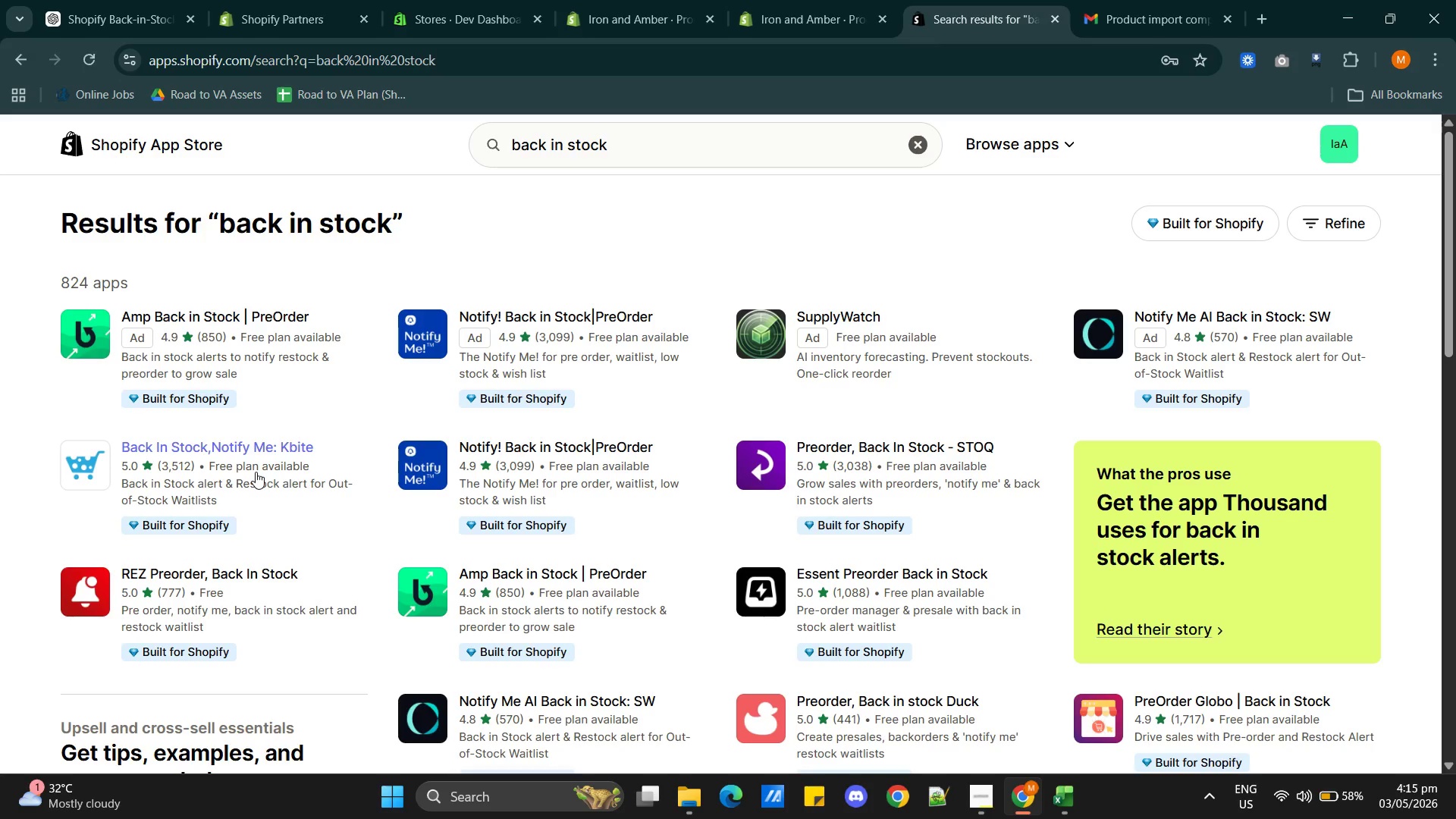 
wait(50.97)
 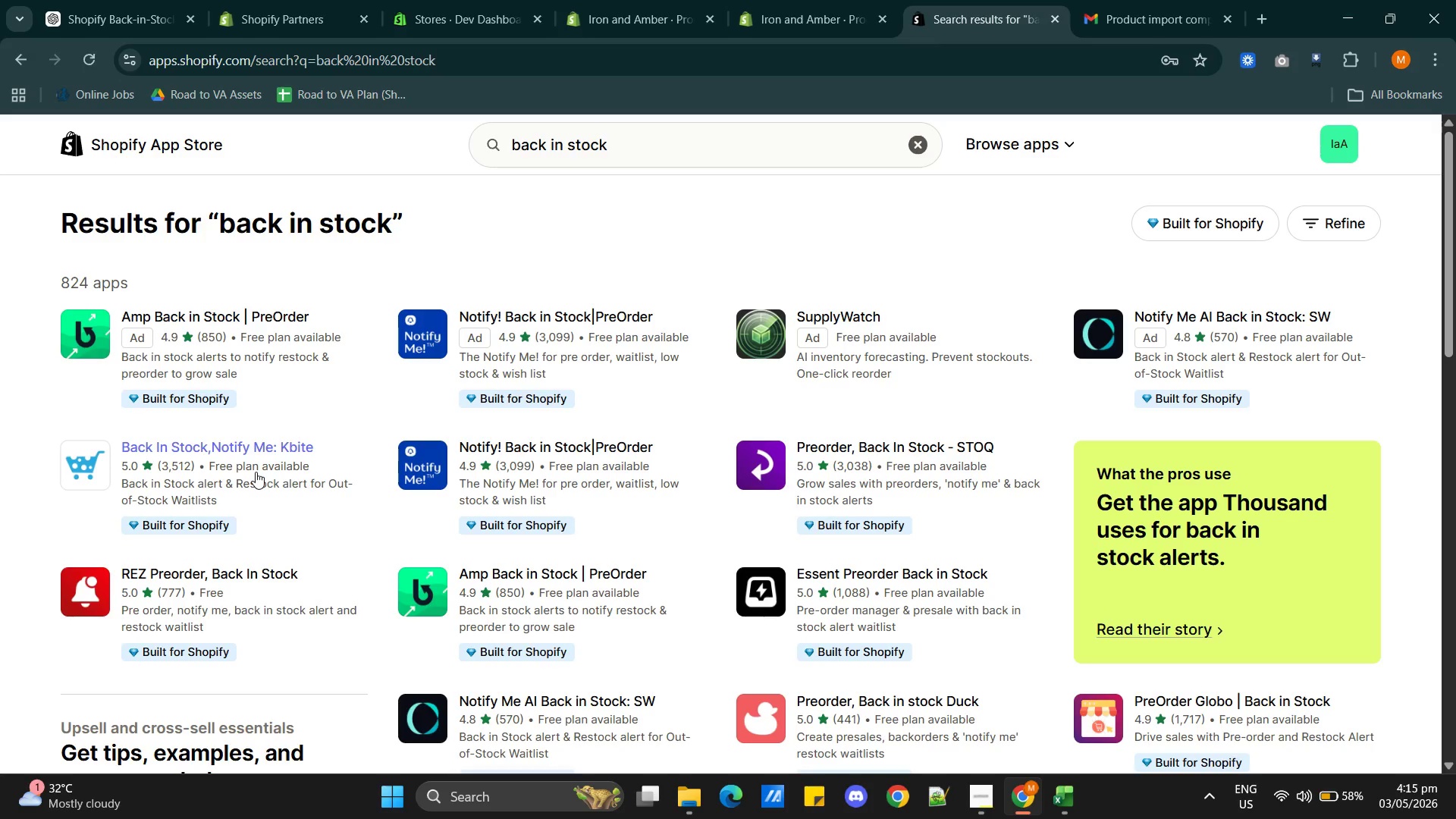 
double_click([535, 143])
 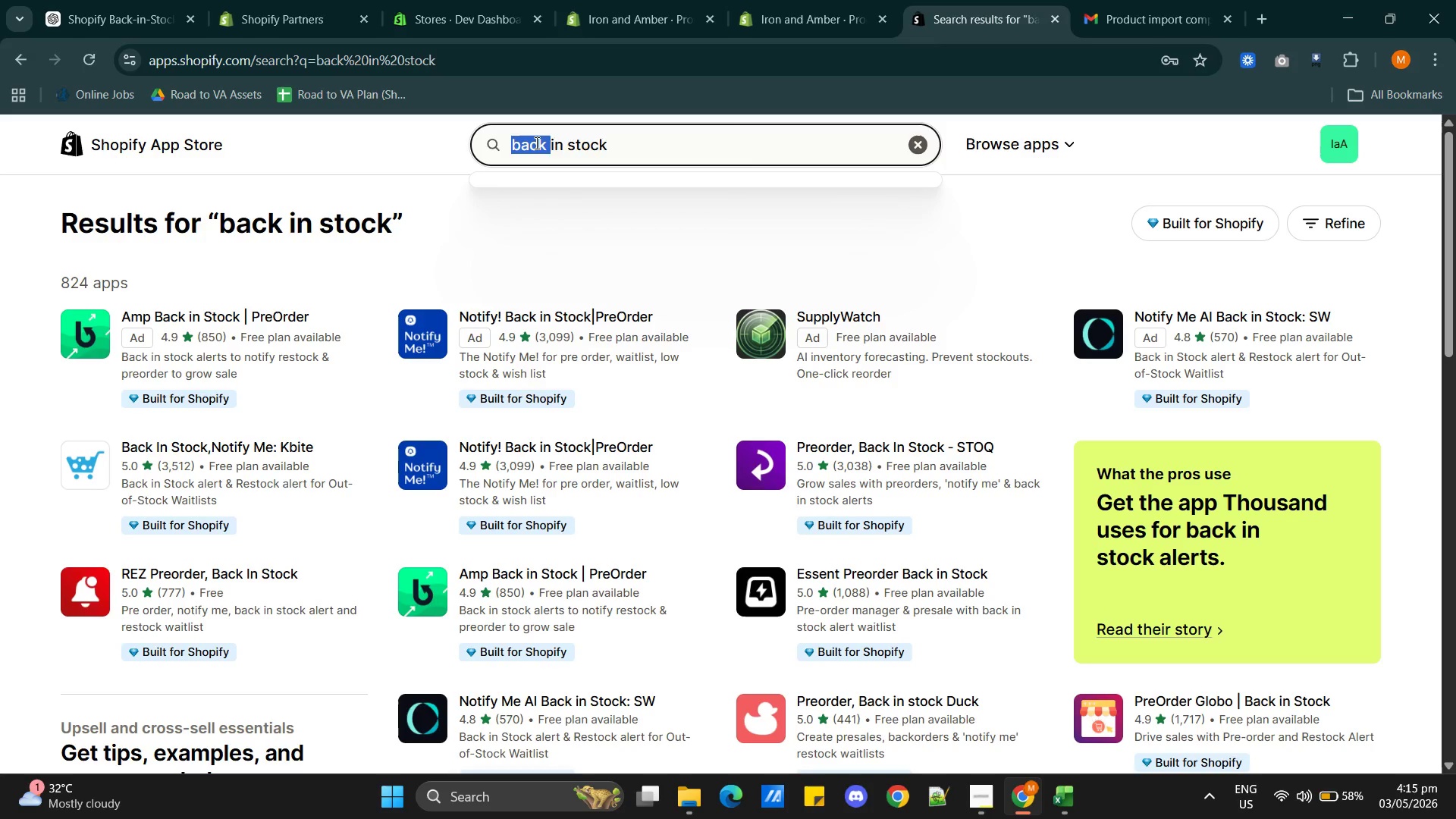 
triple_click([535, 143])
 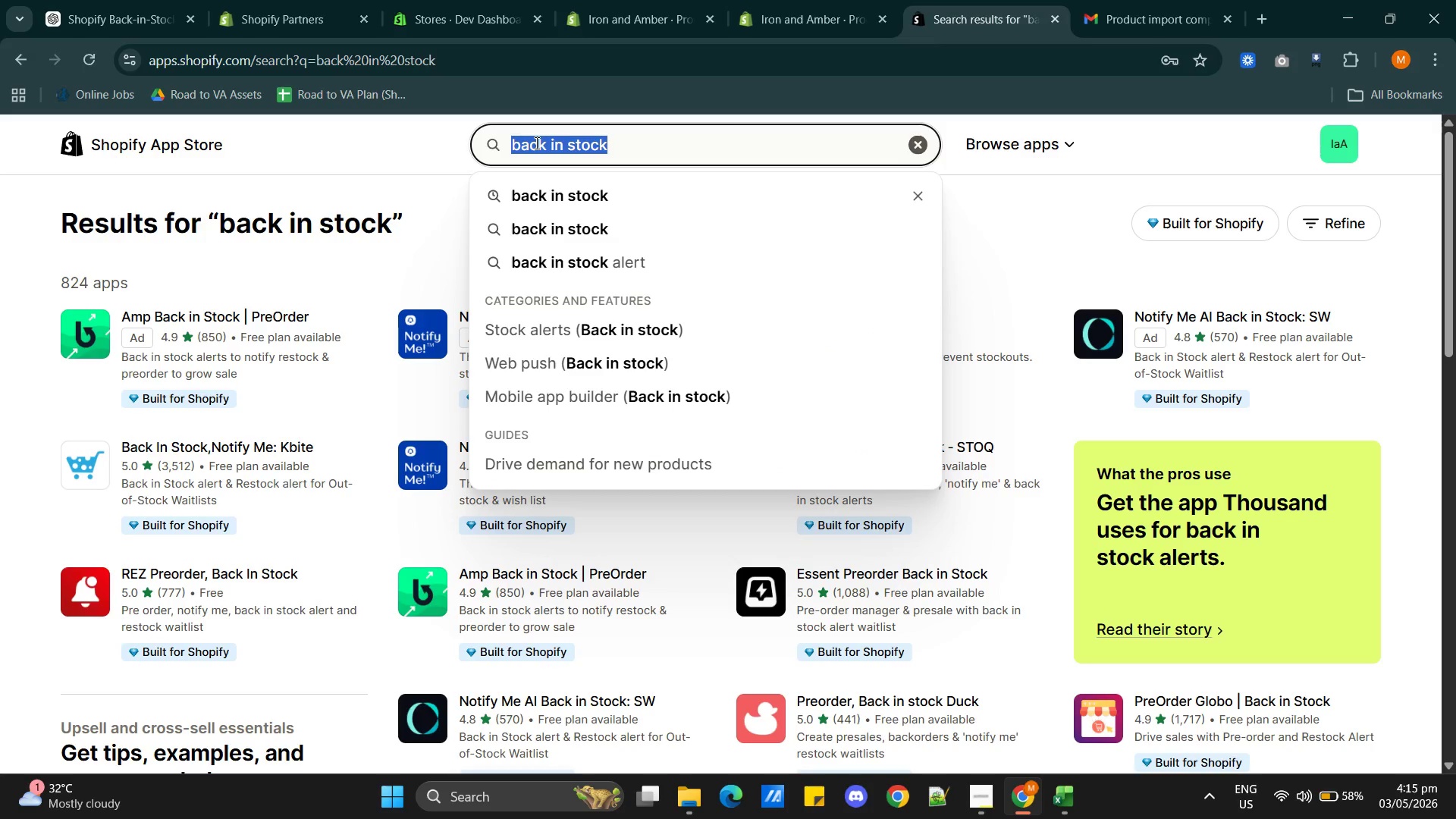 
type(appikon)
 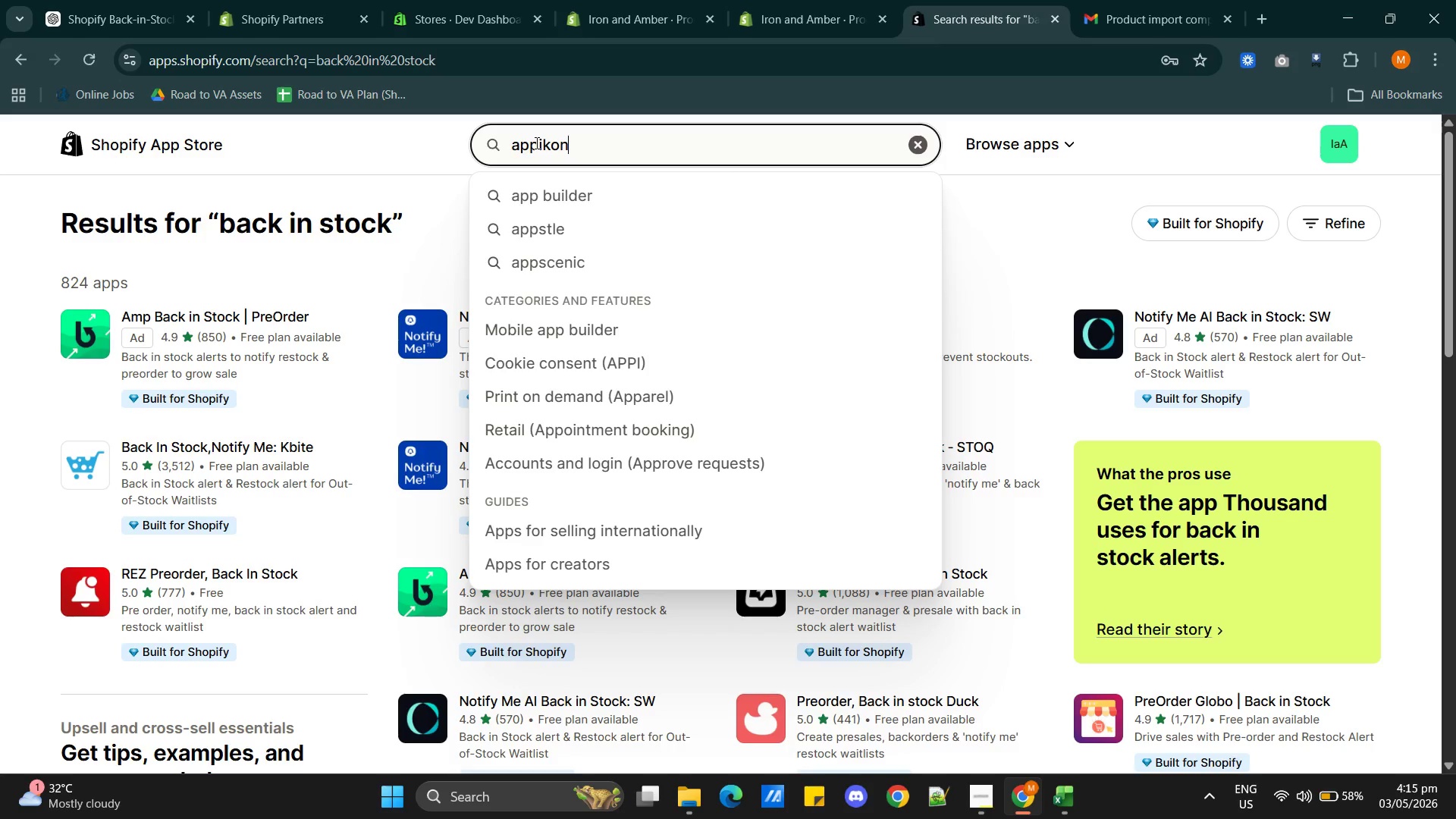 
key(Enter)
 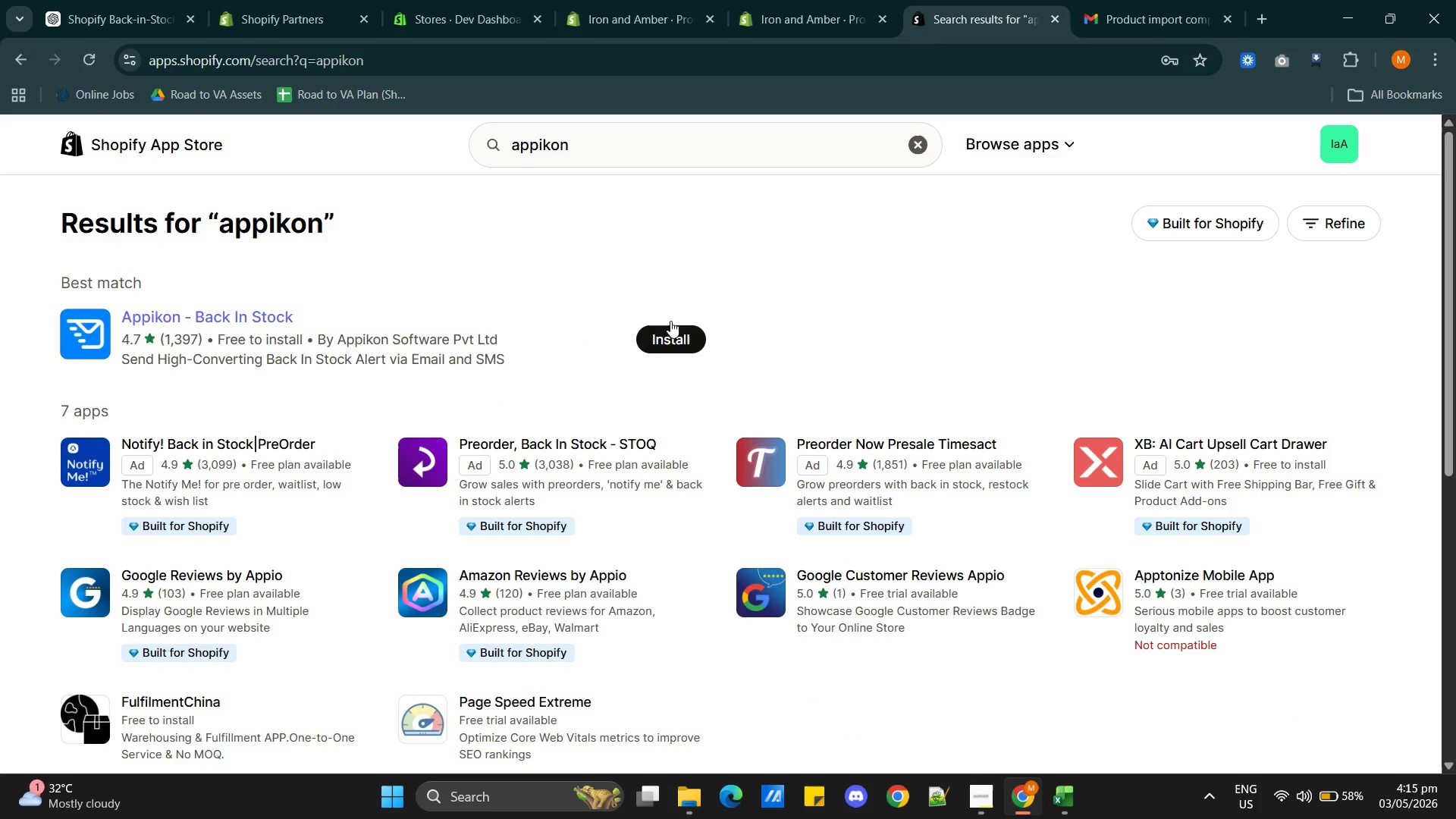 
left_click([665, 337])
 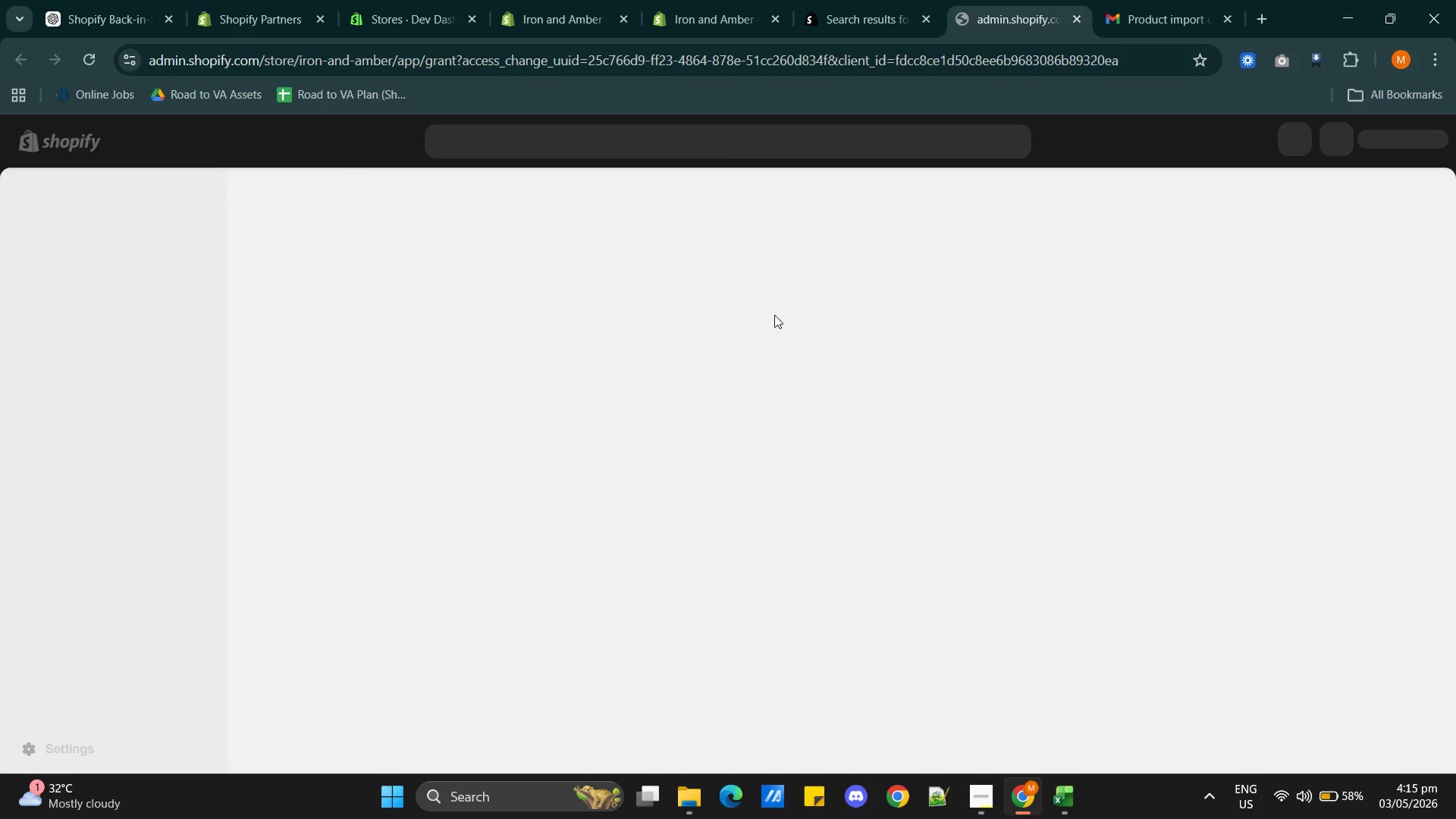 
wait(12.2)
 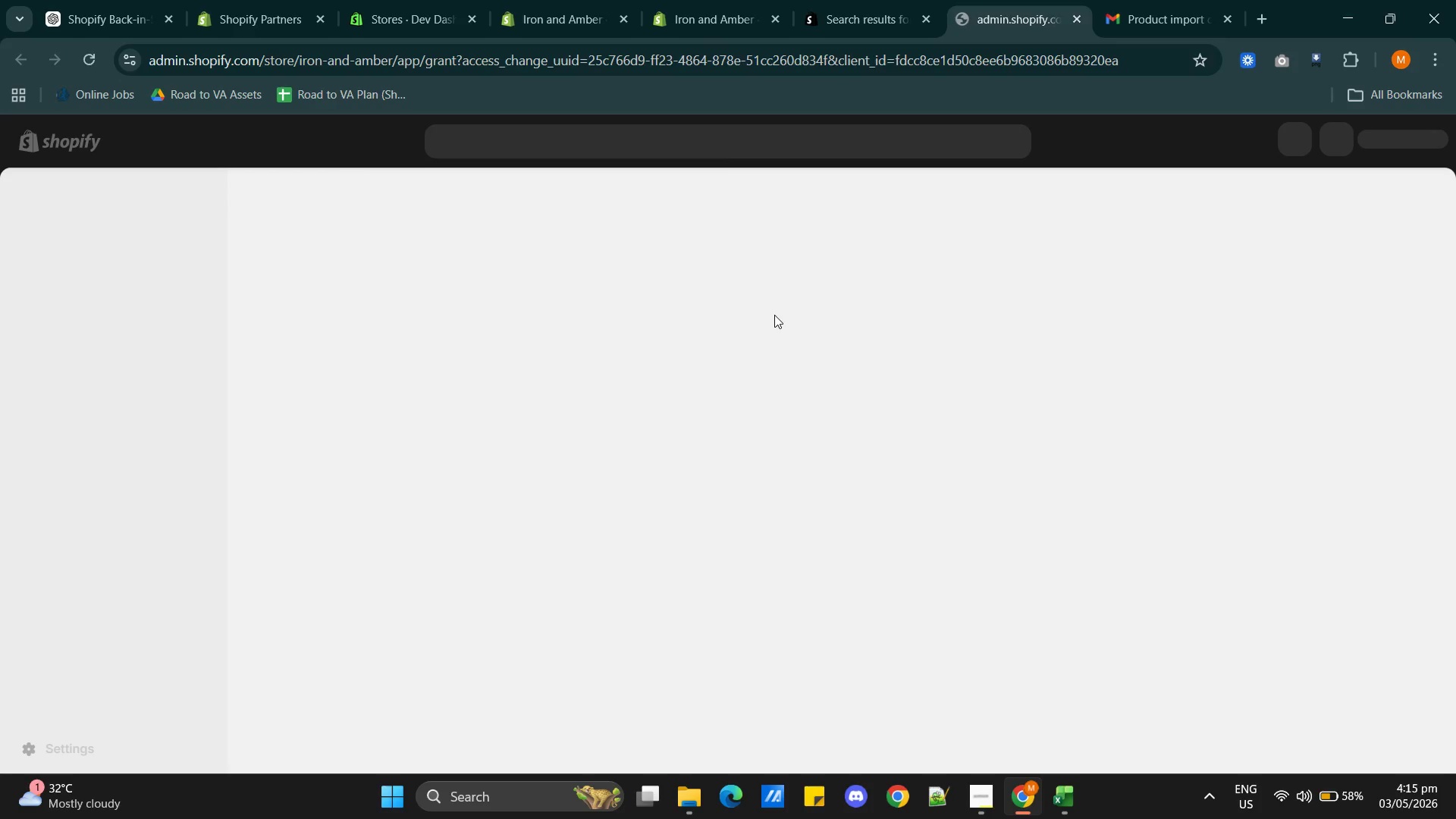 
left_click([1077, 595])
 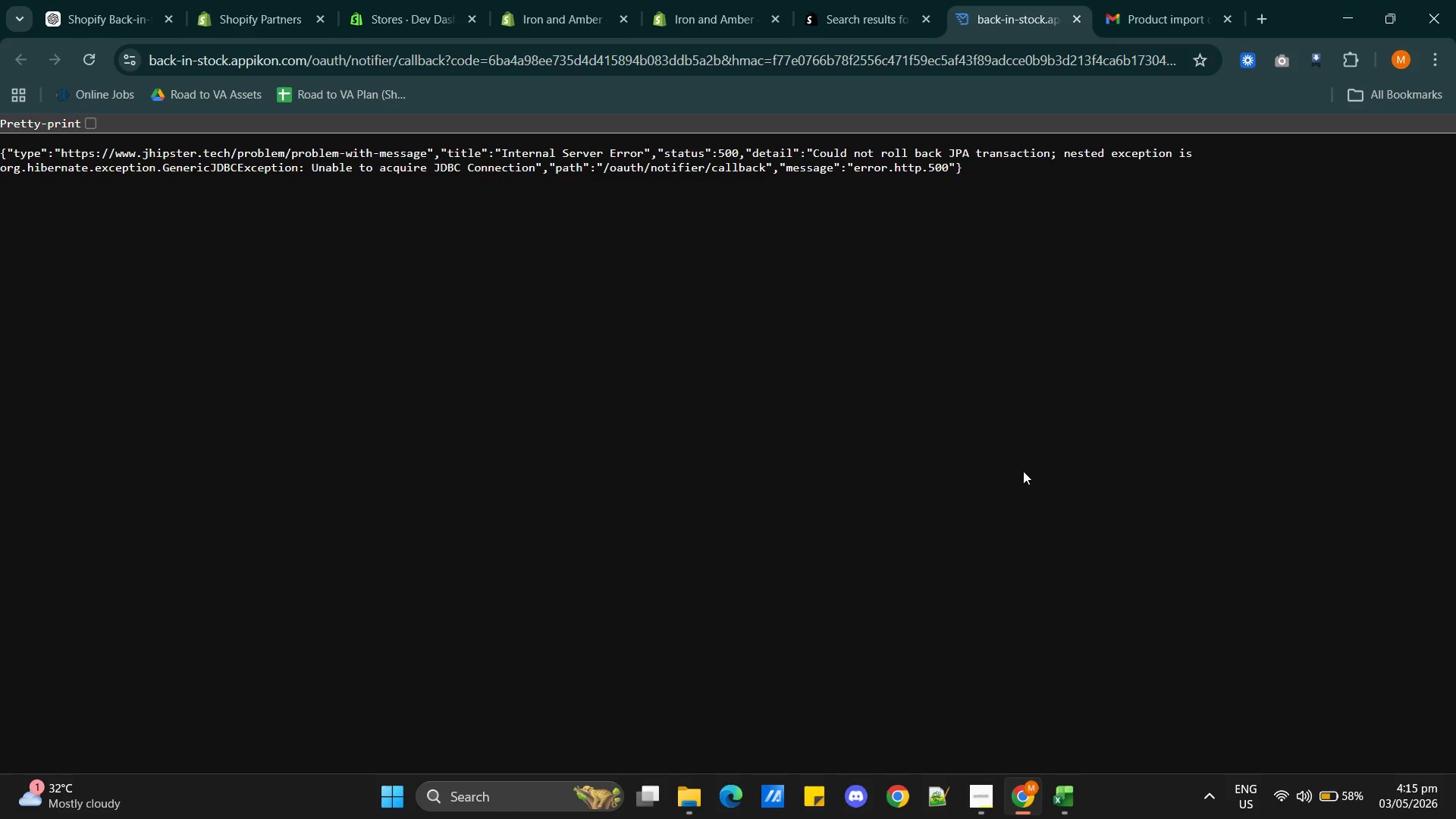 
wait(12.89)
 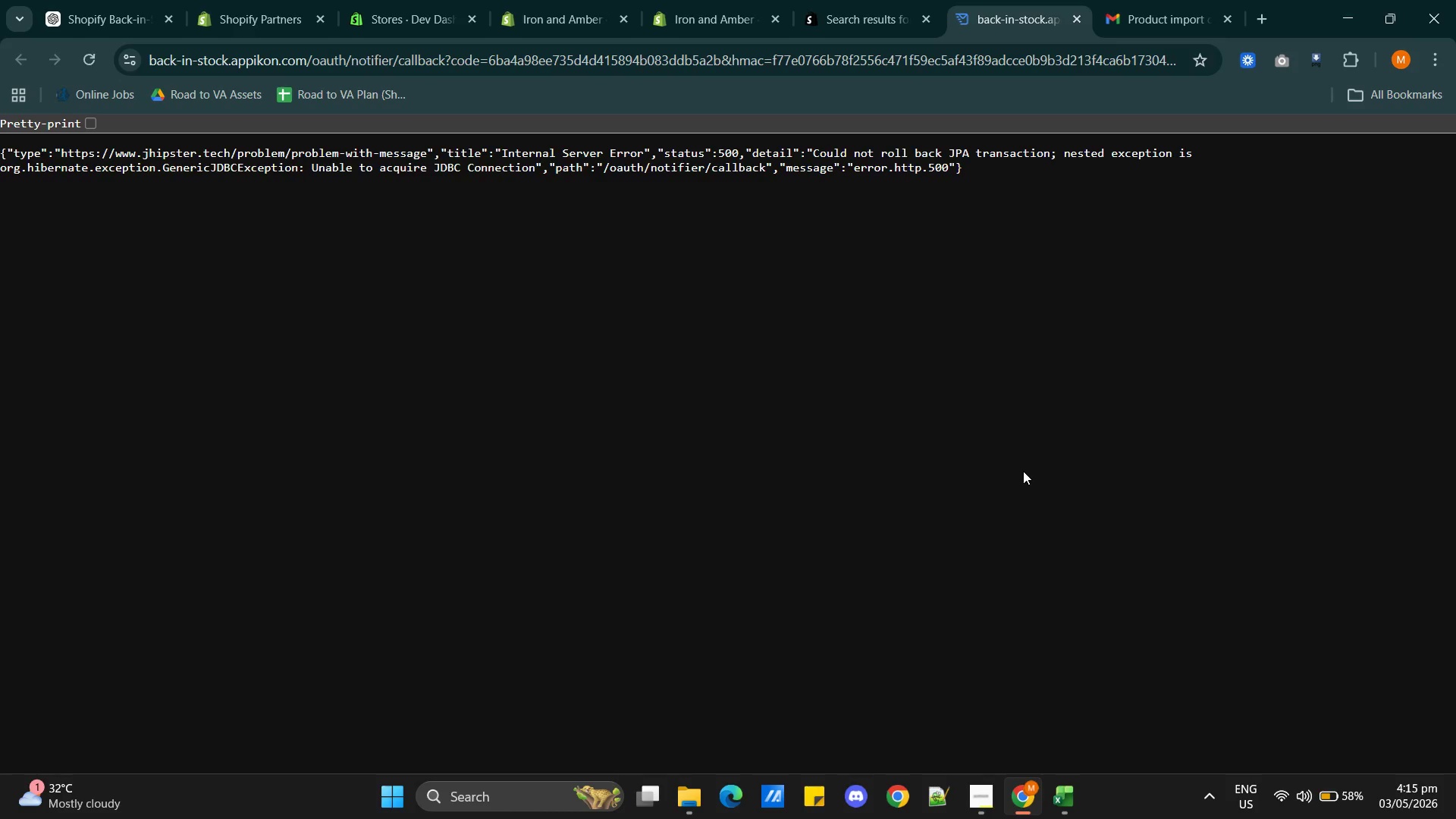 
left_click([1075, 17])
 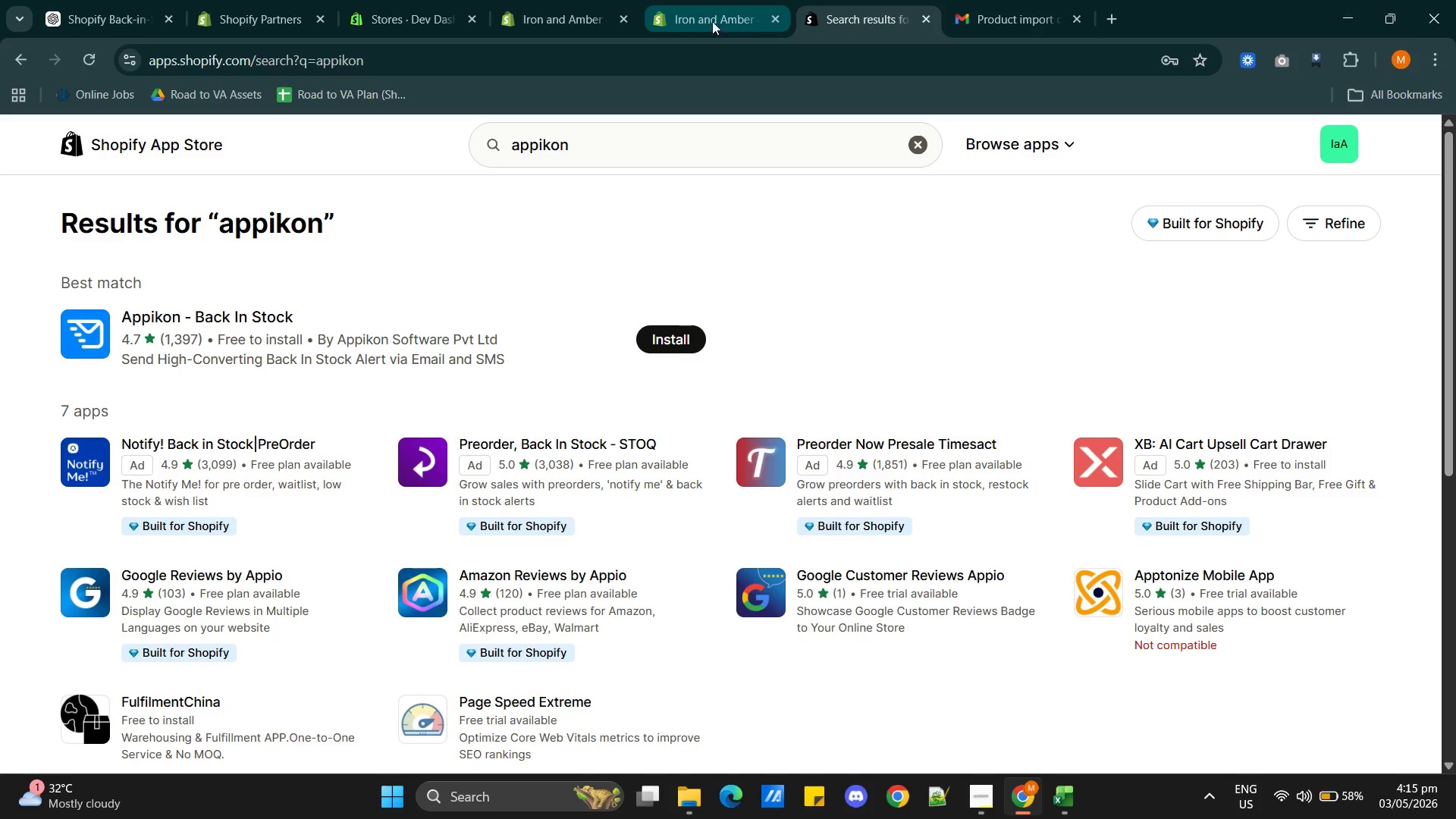 
left_click([579, 20])
 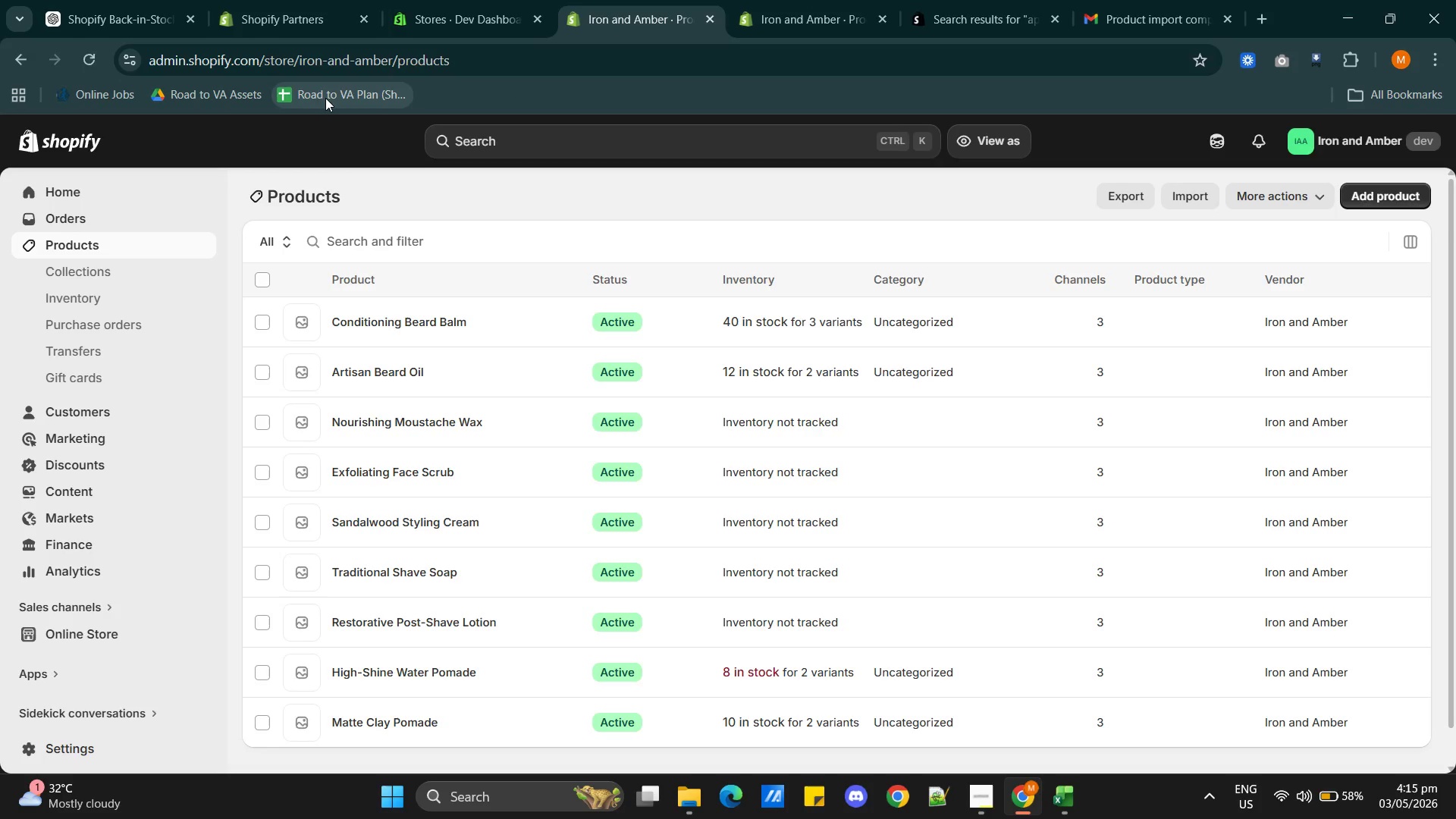 
left_click([359, 64])
 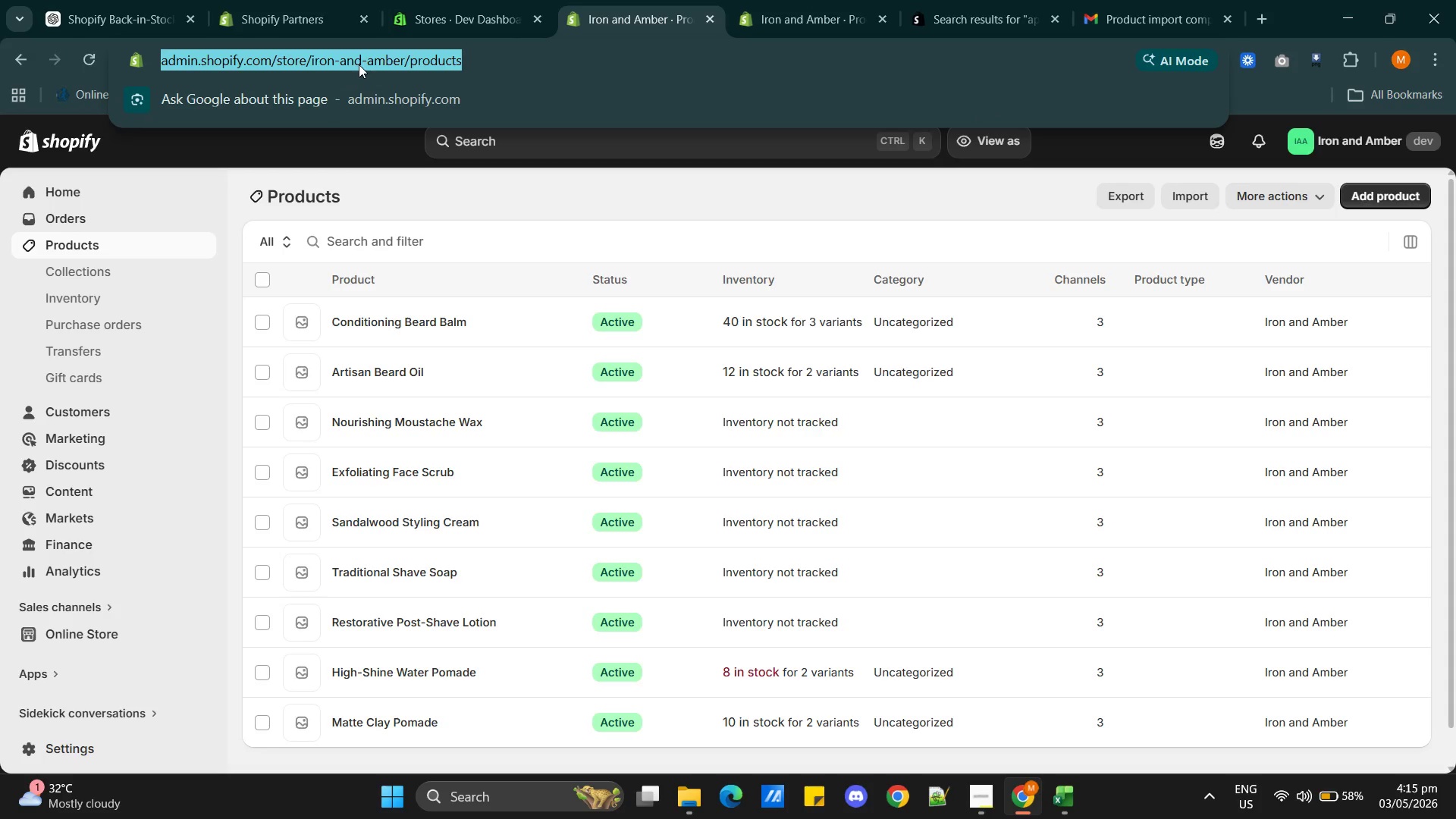 
key(Enter)
 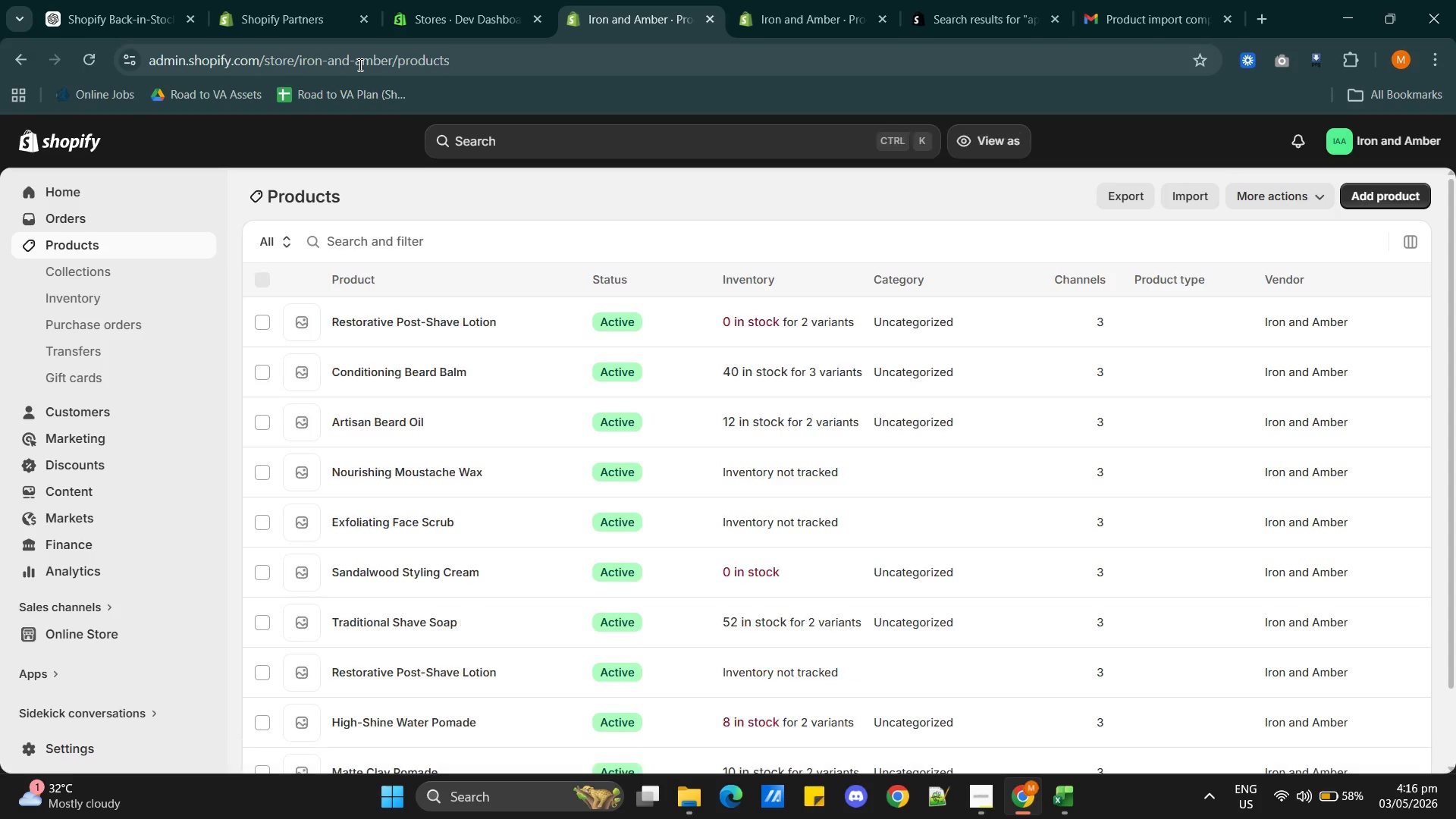 
wait(6.88)
 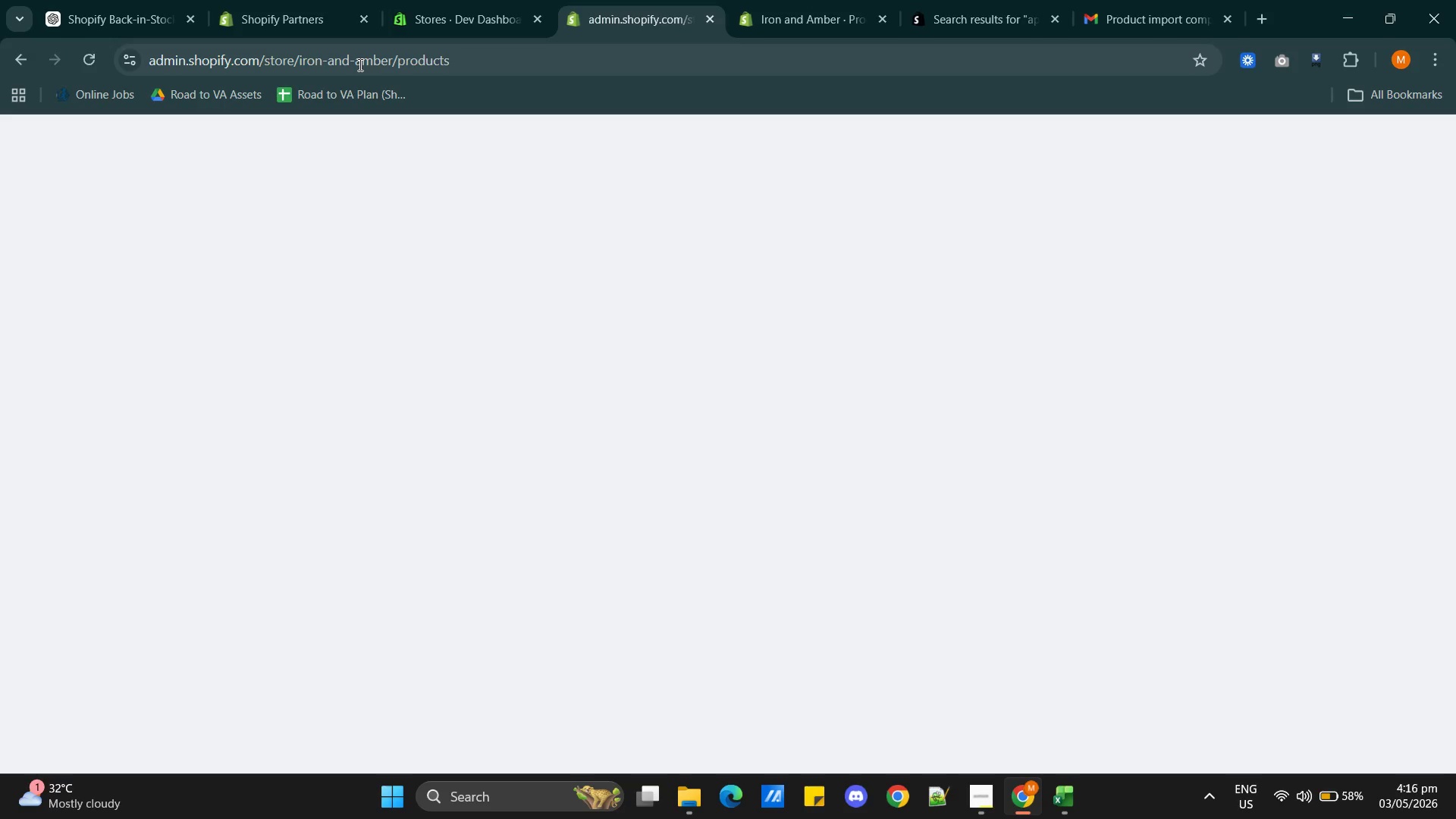 
scroll: coordinate [97, 551], scroll_direction: down, amount: 5.0
 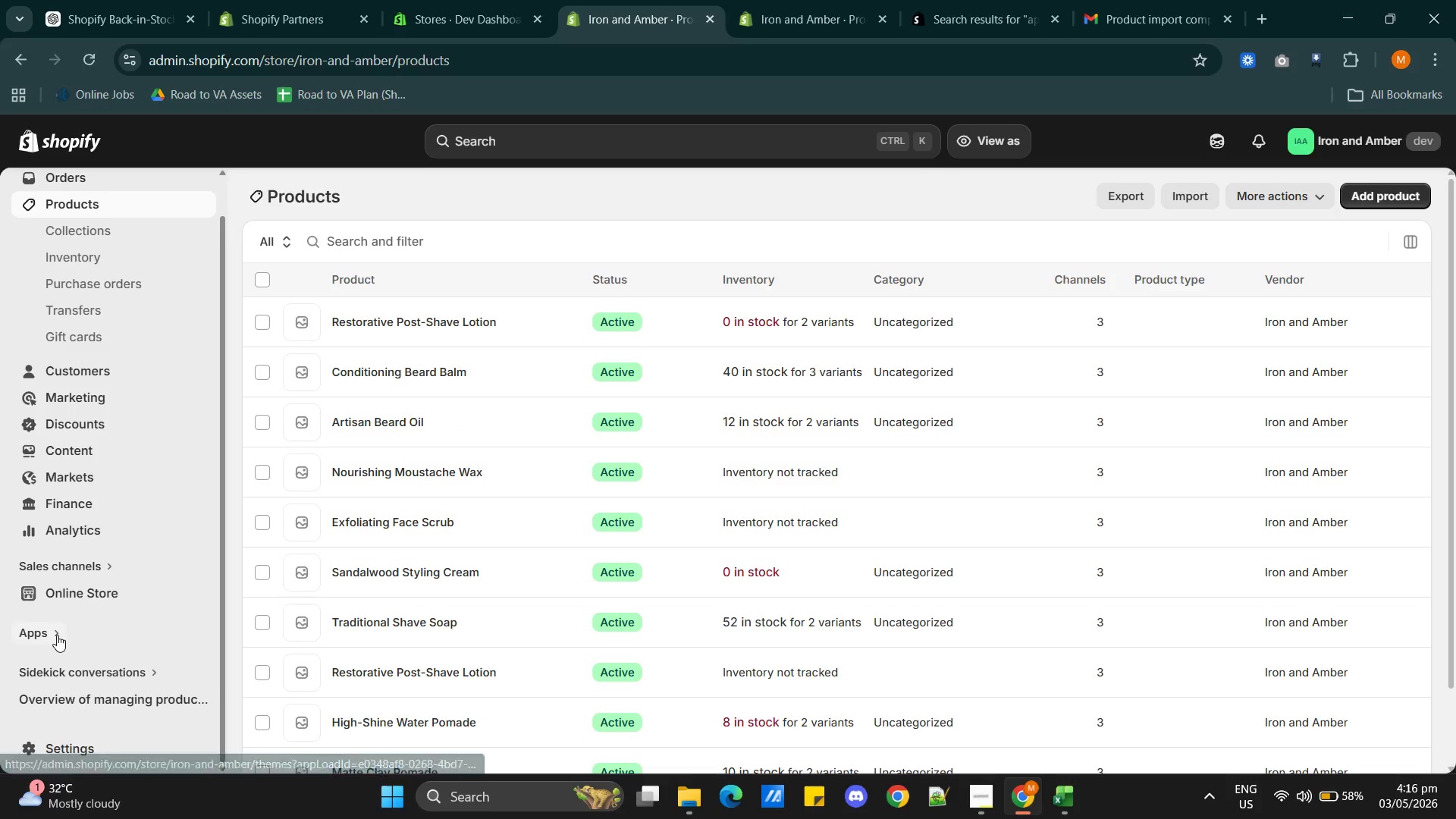 
left_click([57, 635])
 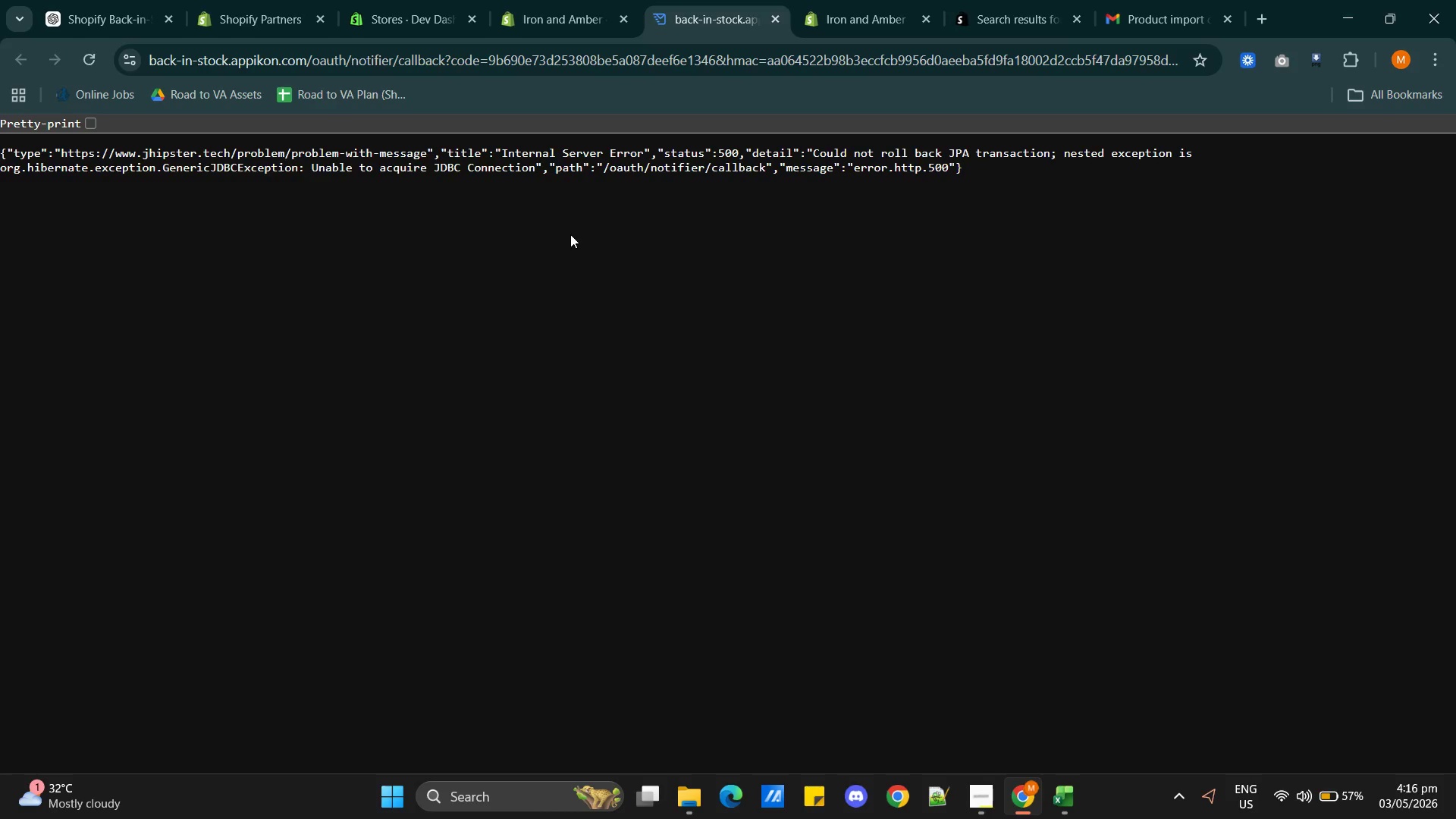 
wait(14.39)
 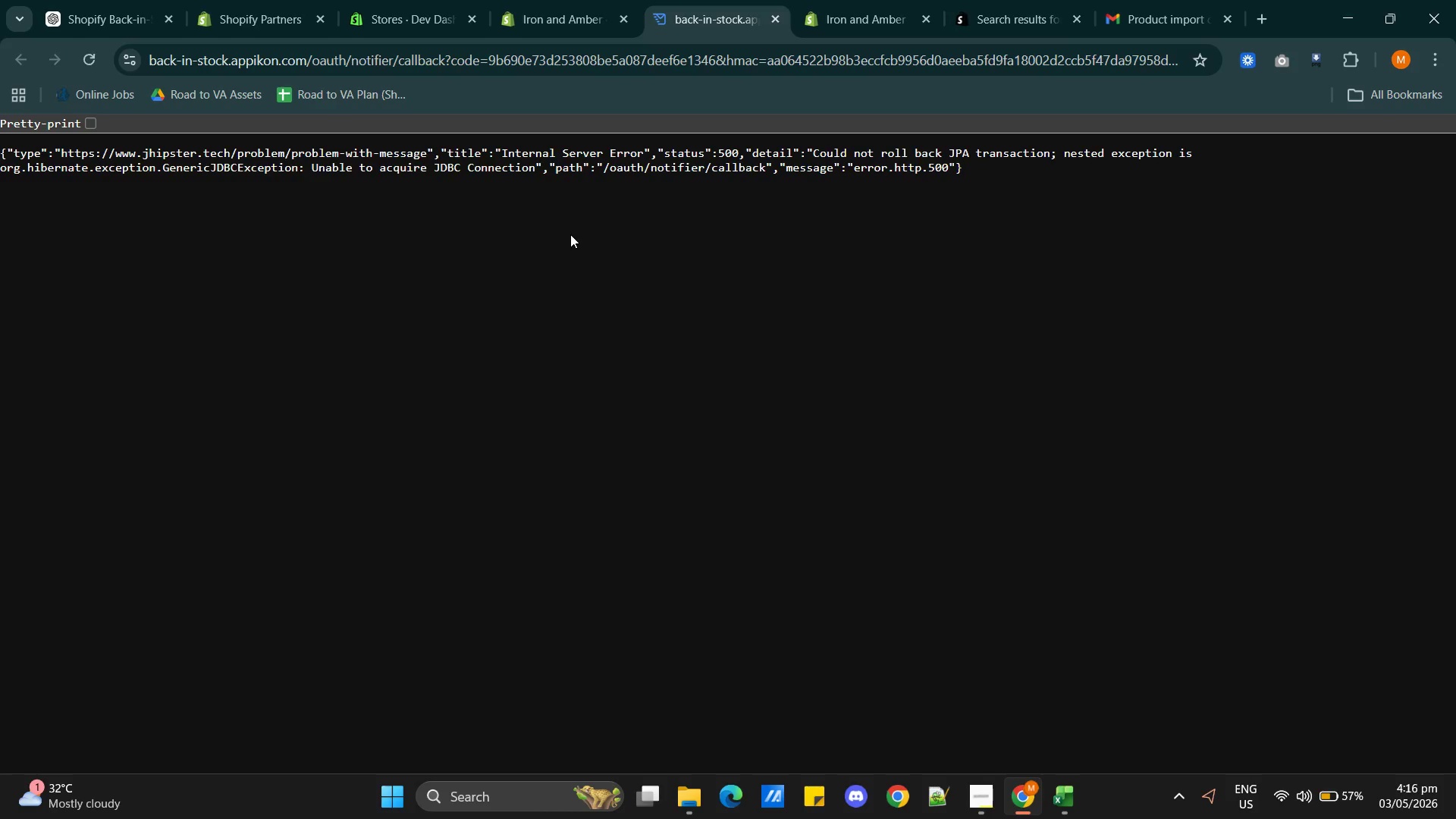 
left_click([773, 23])
 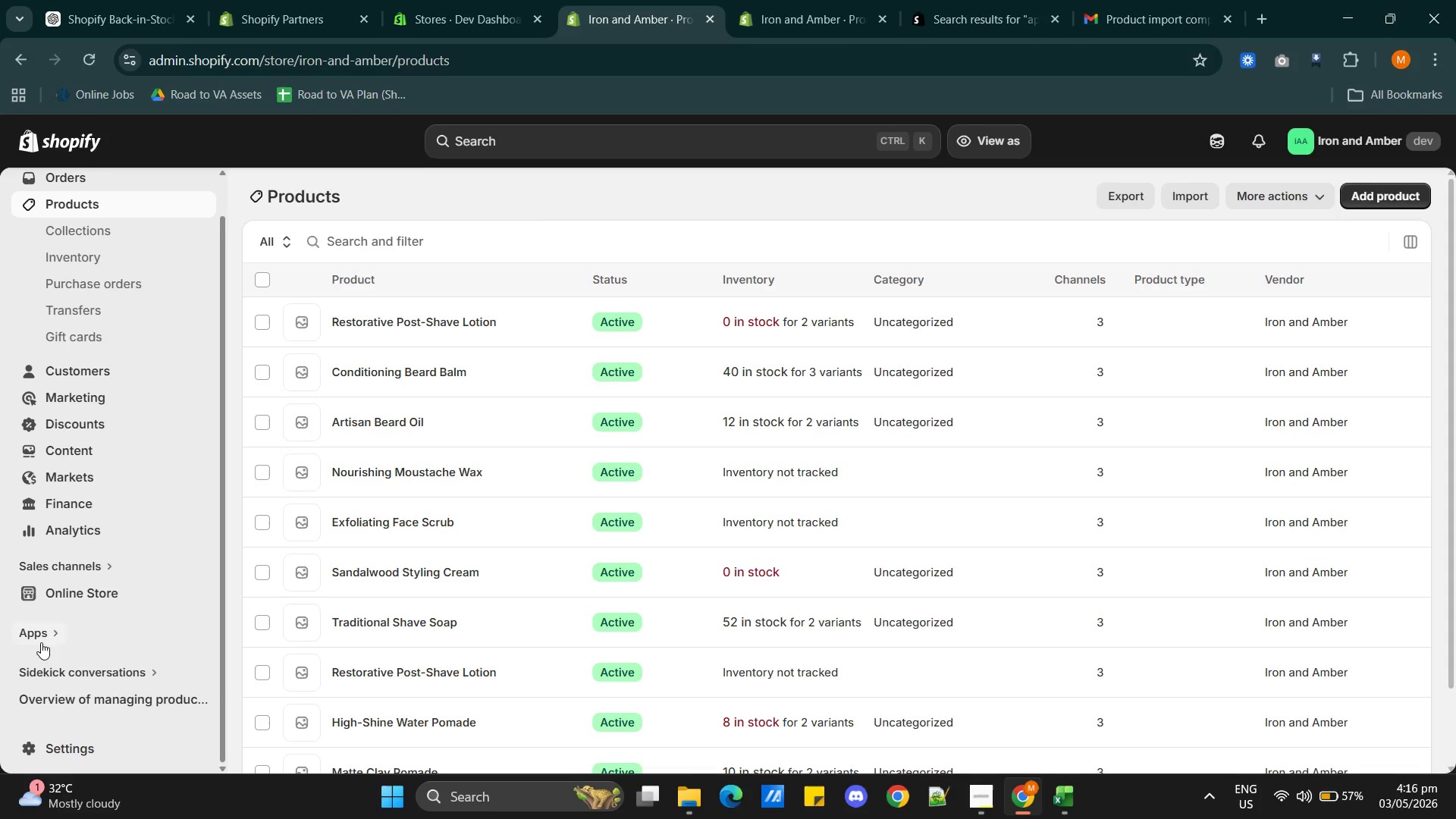 
left_click([39, 635])
 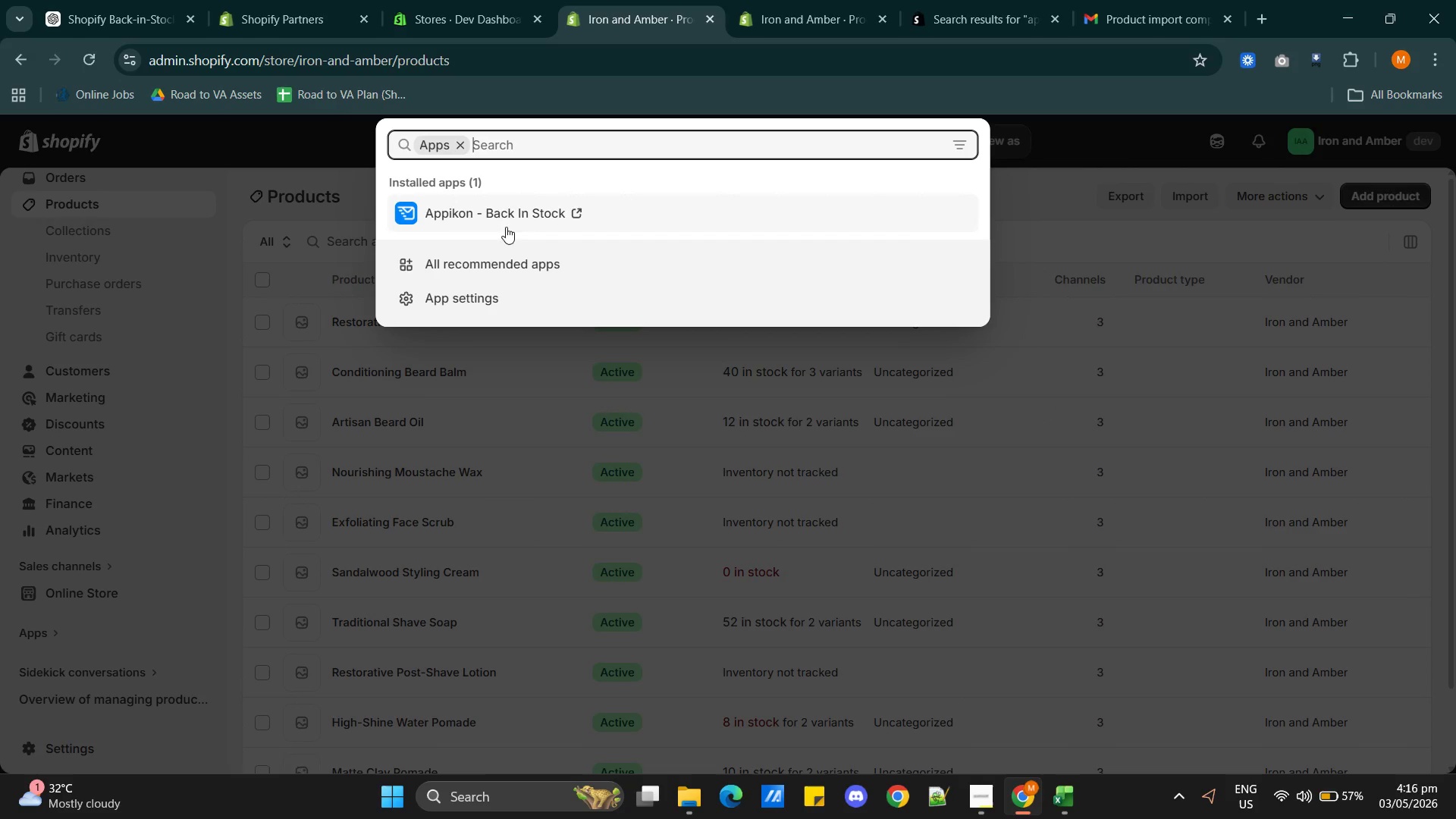 
left_click([498, 144])
 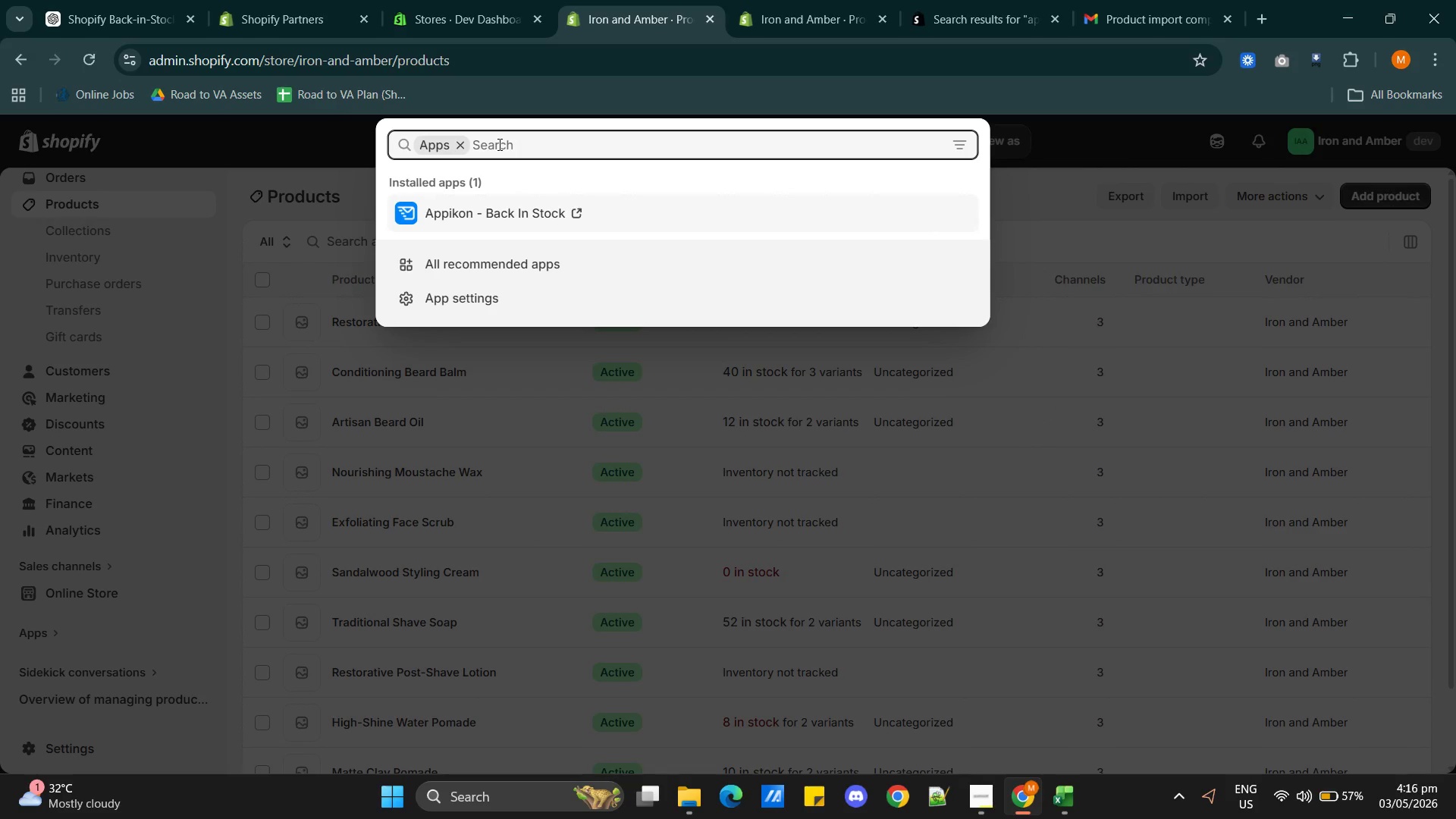 
type(back in stock)
 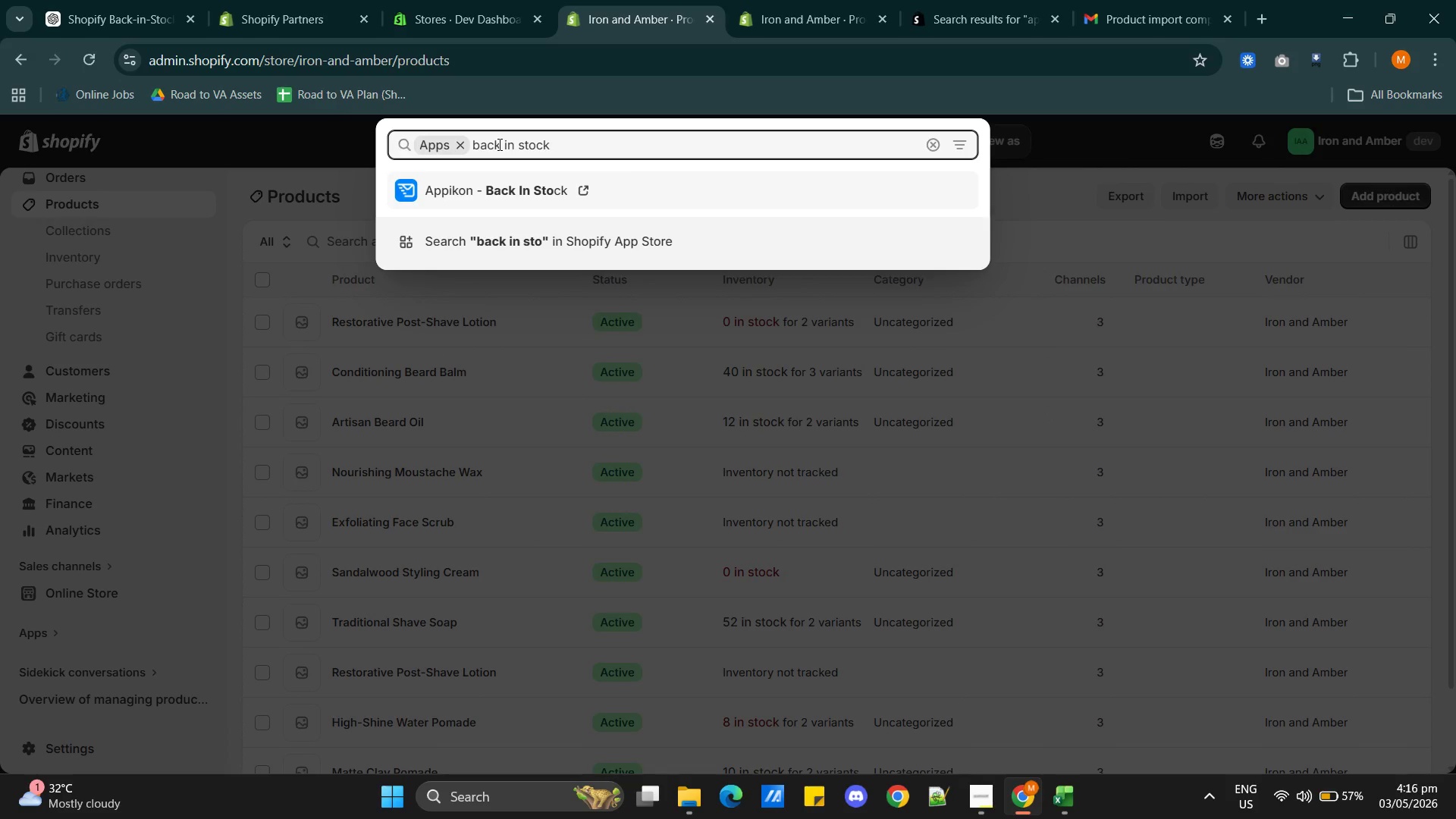 
key(Enter)
 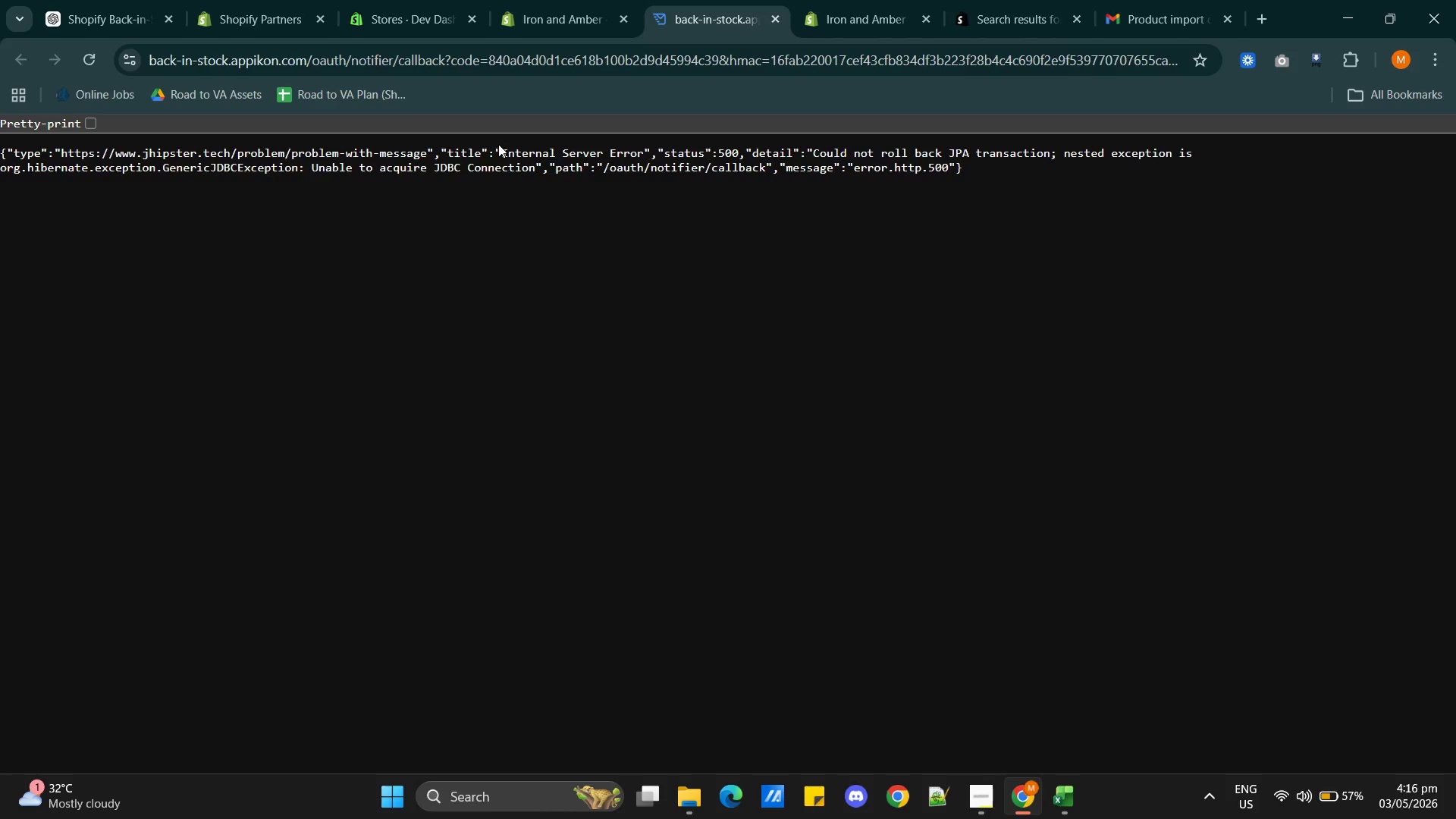 
wait(10.59)
 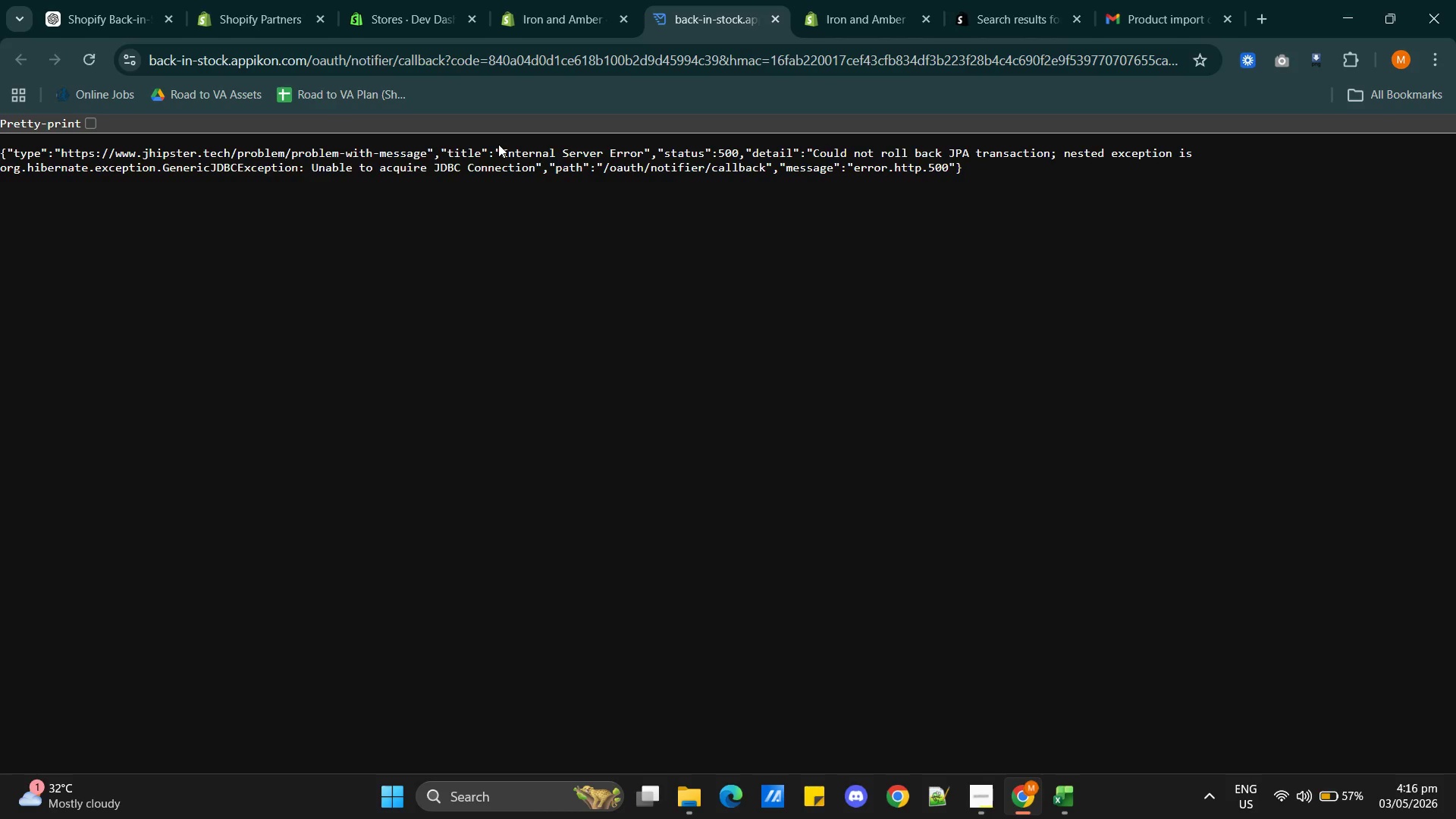 
left_click([770, 17])
 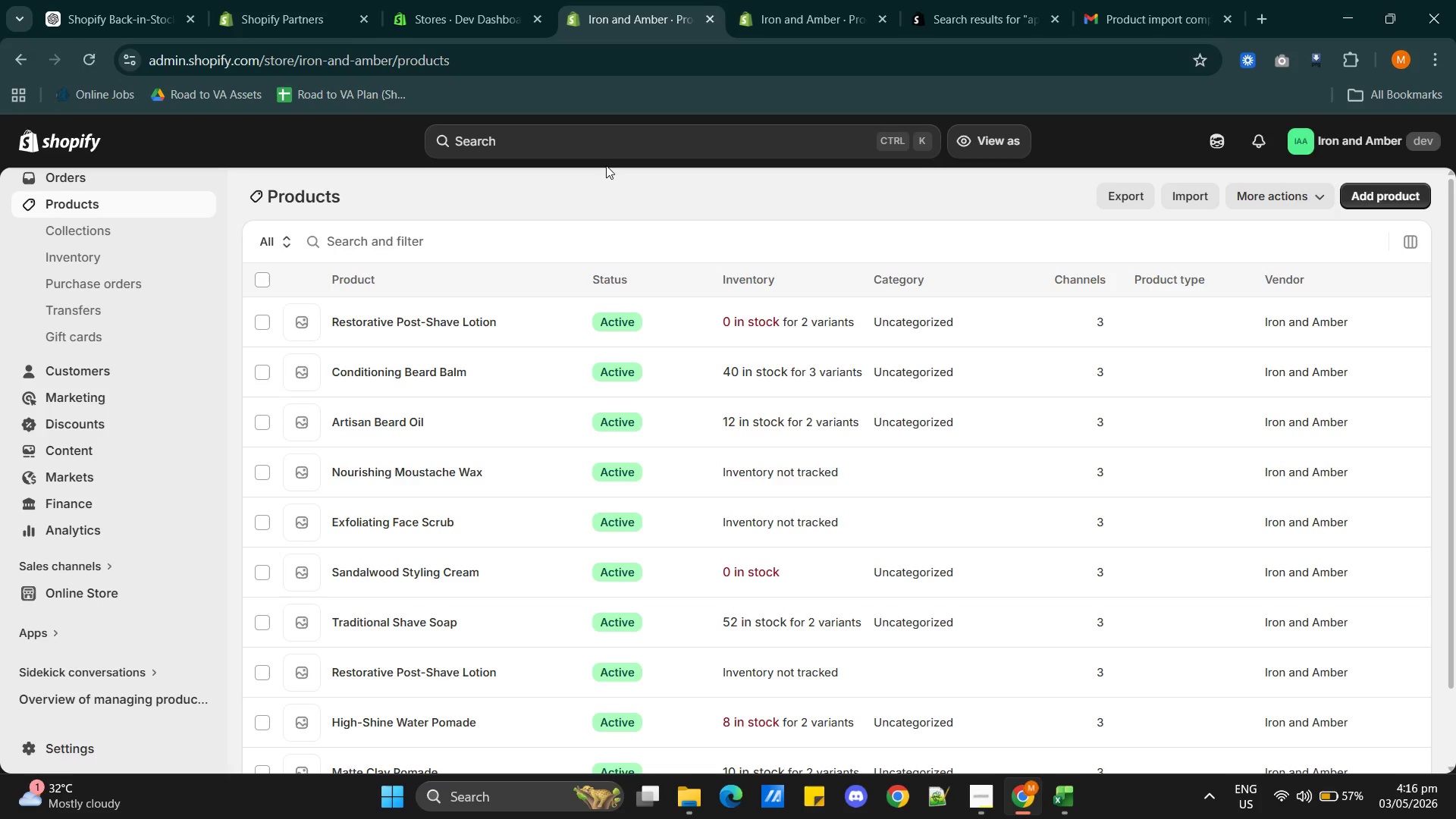 
scroll: coordinate [764, 426], scroll_direction: down, amount: 6.0
 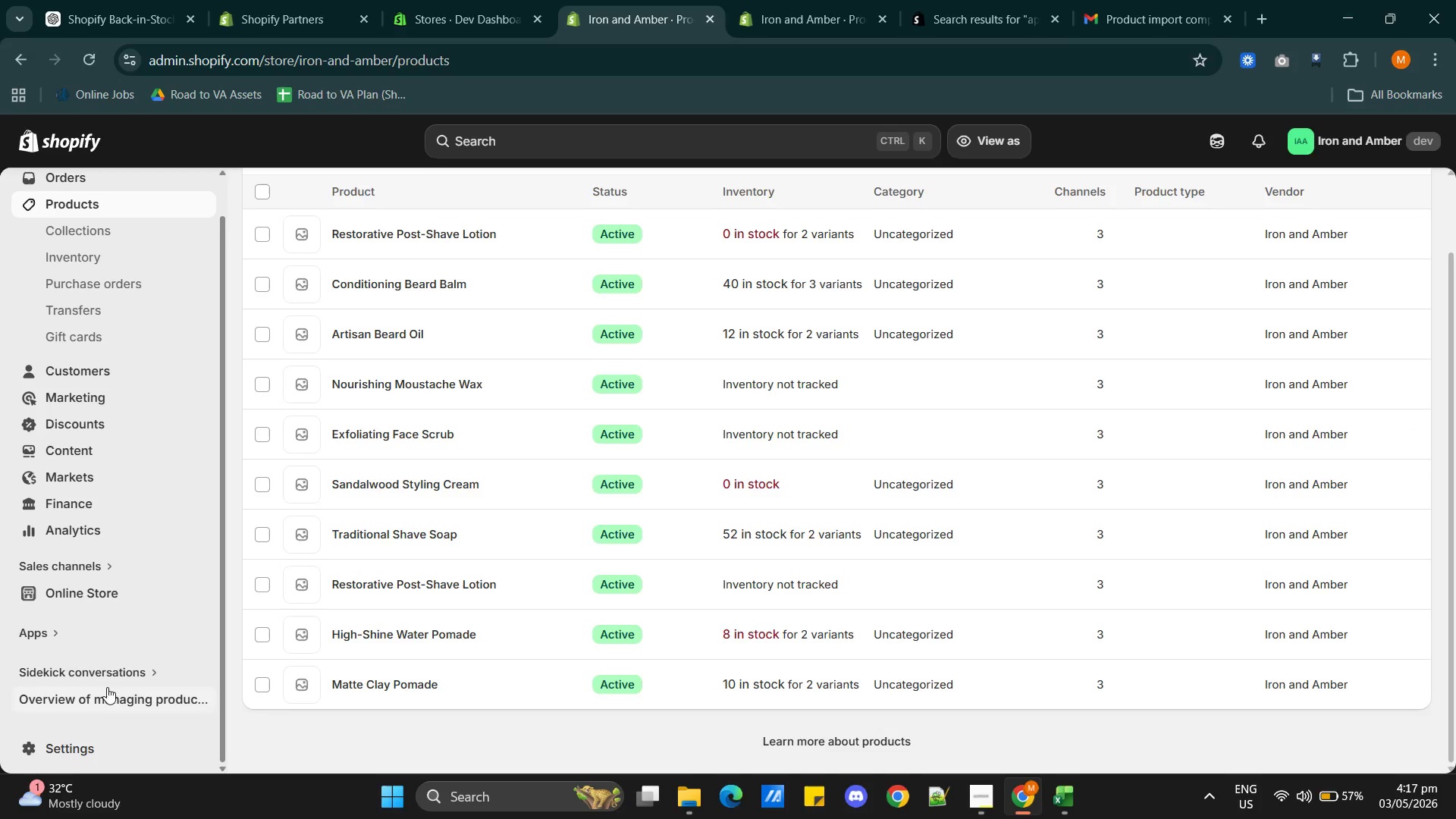 
wait(16.31)
 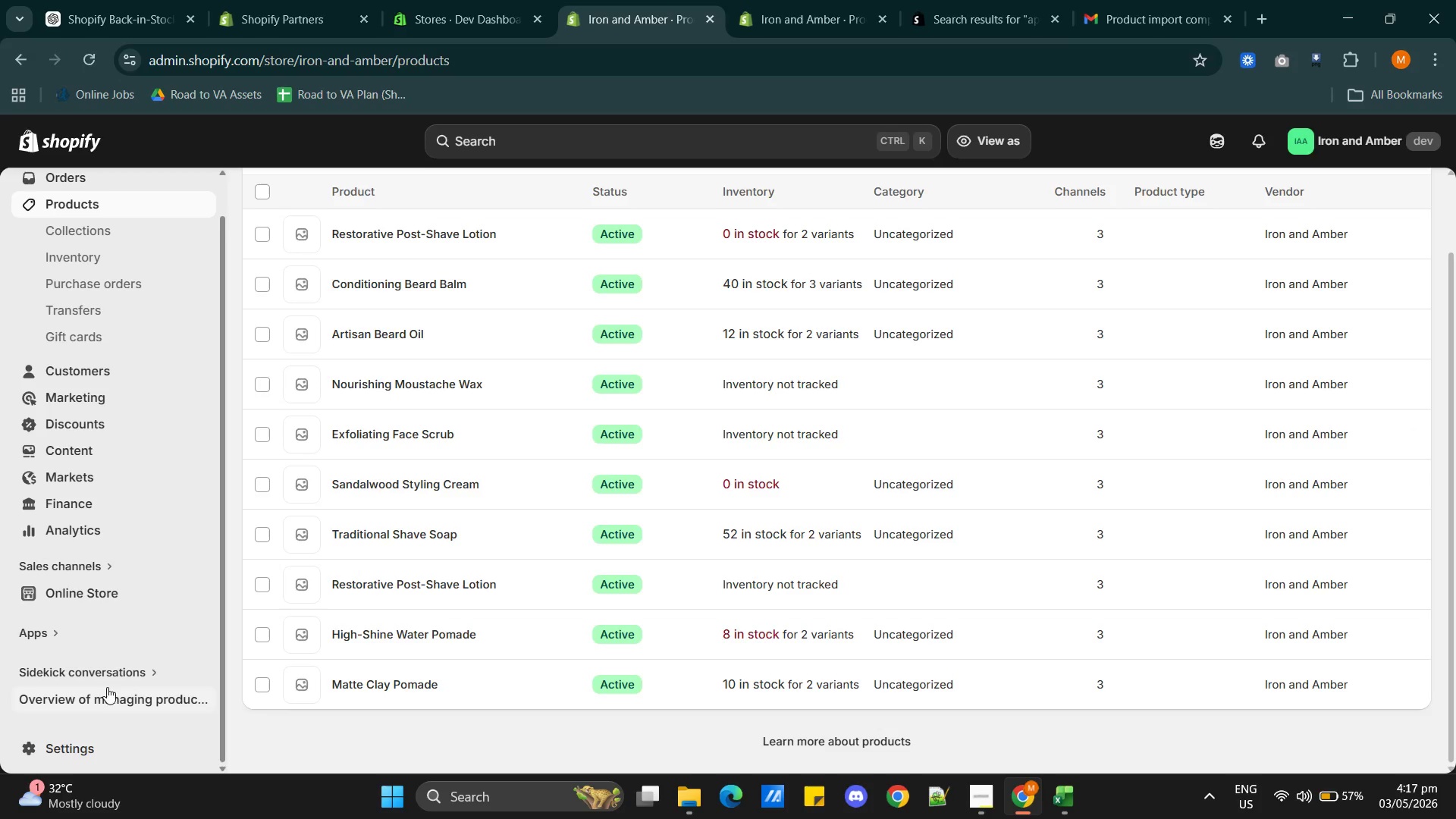 
hold_key(key=ControlLeft, duration=1.09)
left_click([55, 630])
 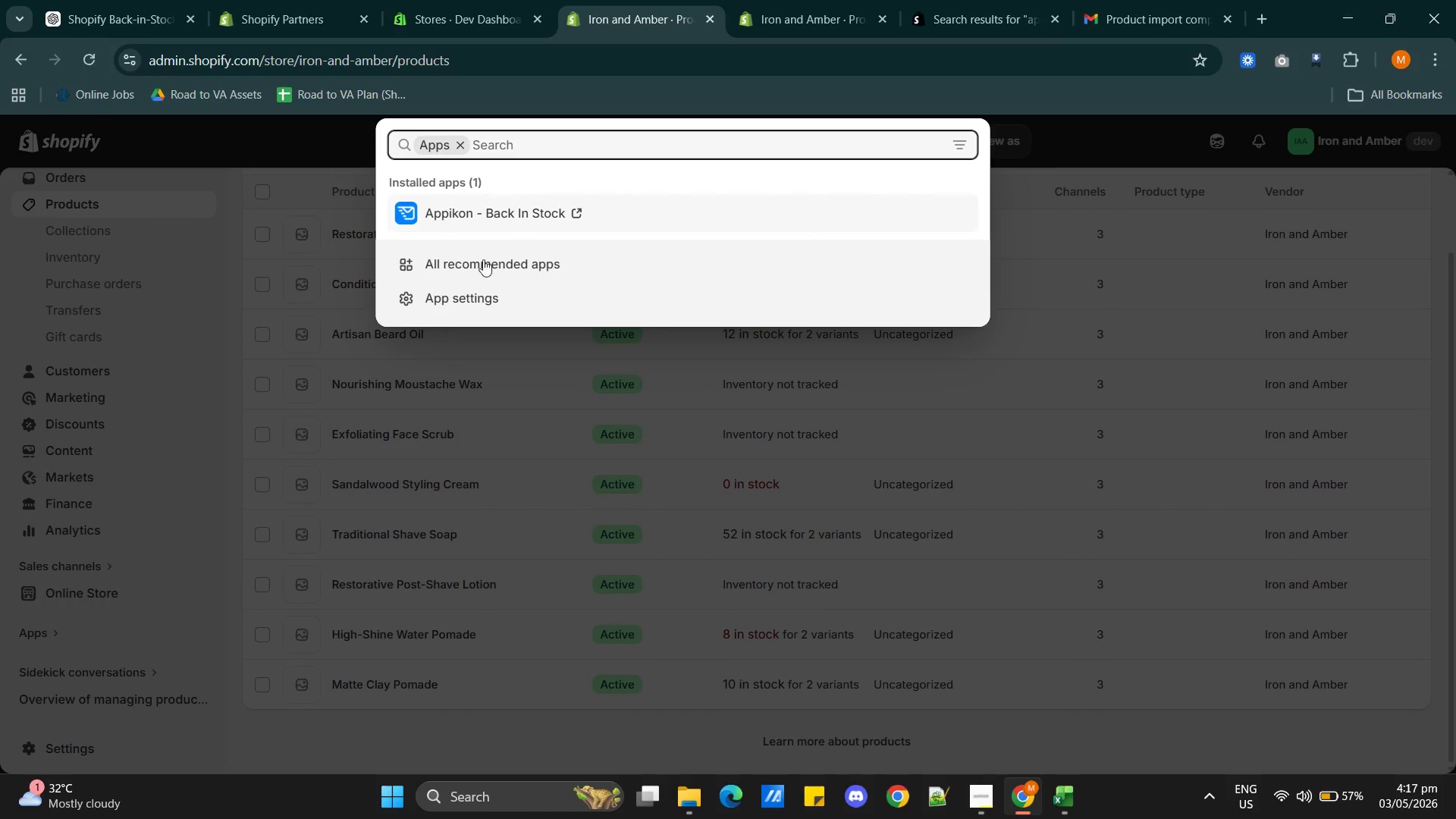 
left_click([472, 273])
 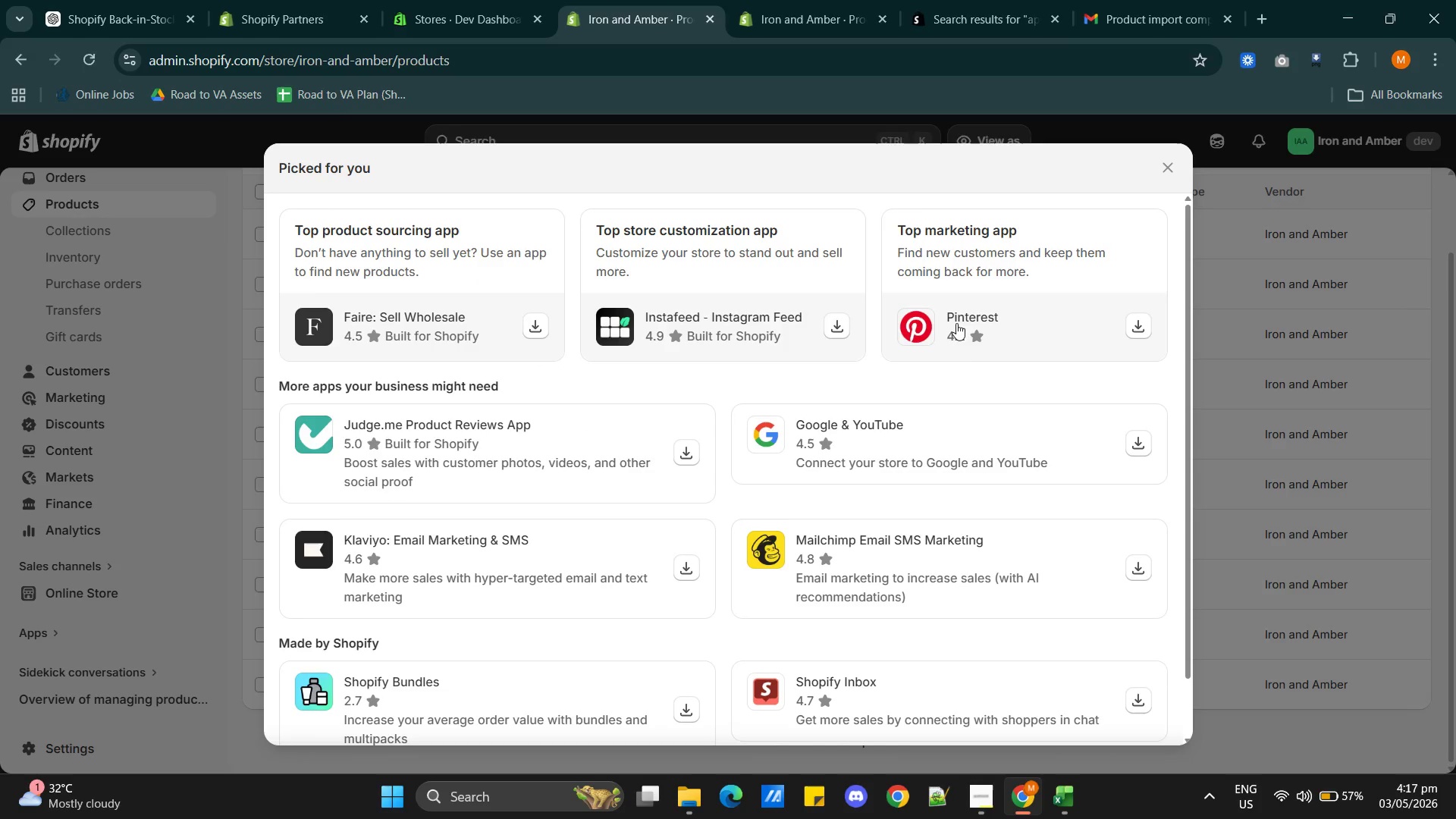 
scroll: coordinate [680, 590], scroll_direction: up, amount: 5.0
 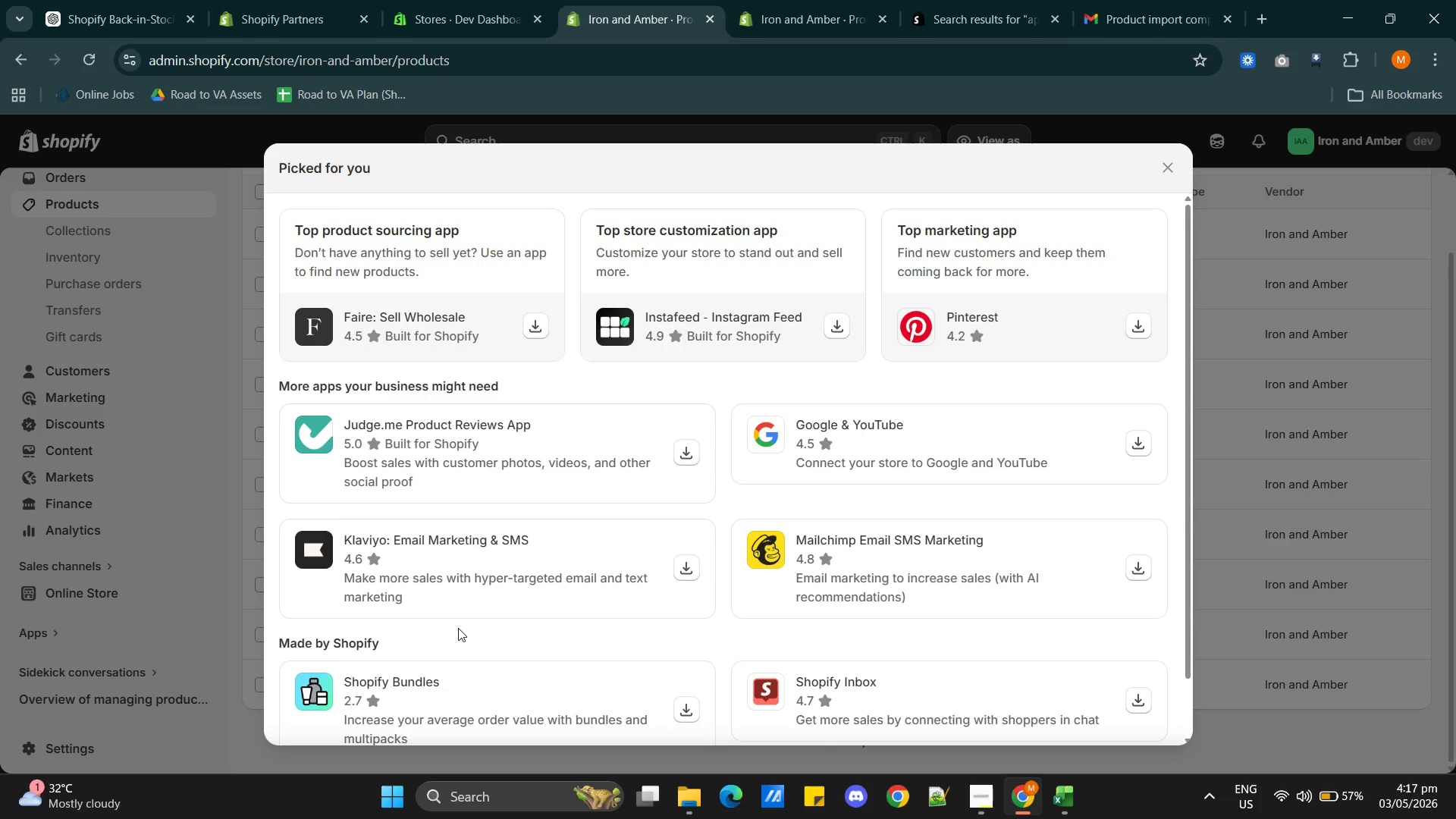 
scroll: coordinate [472, 608], scroll_direction: down, amount: 7.0
 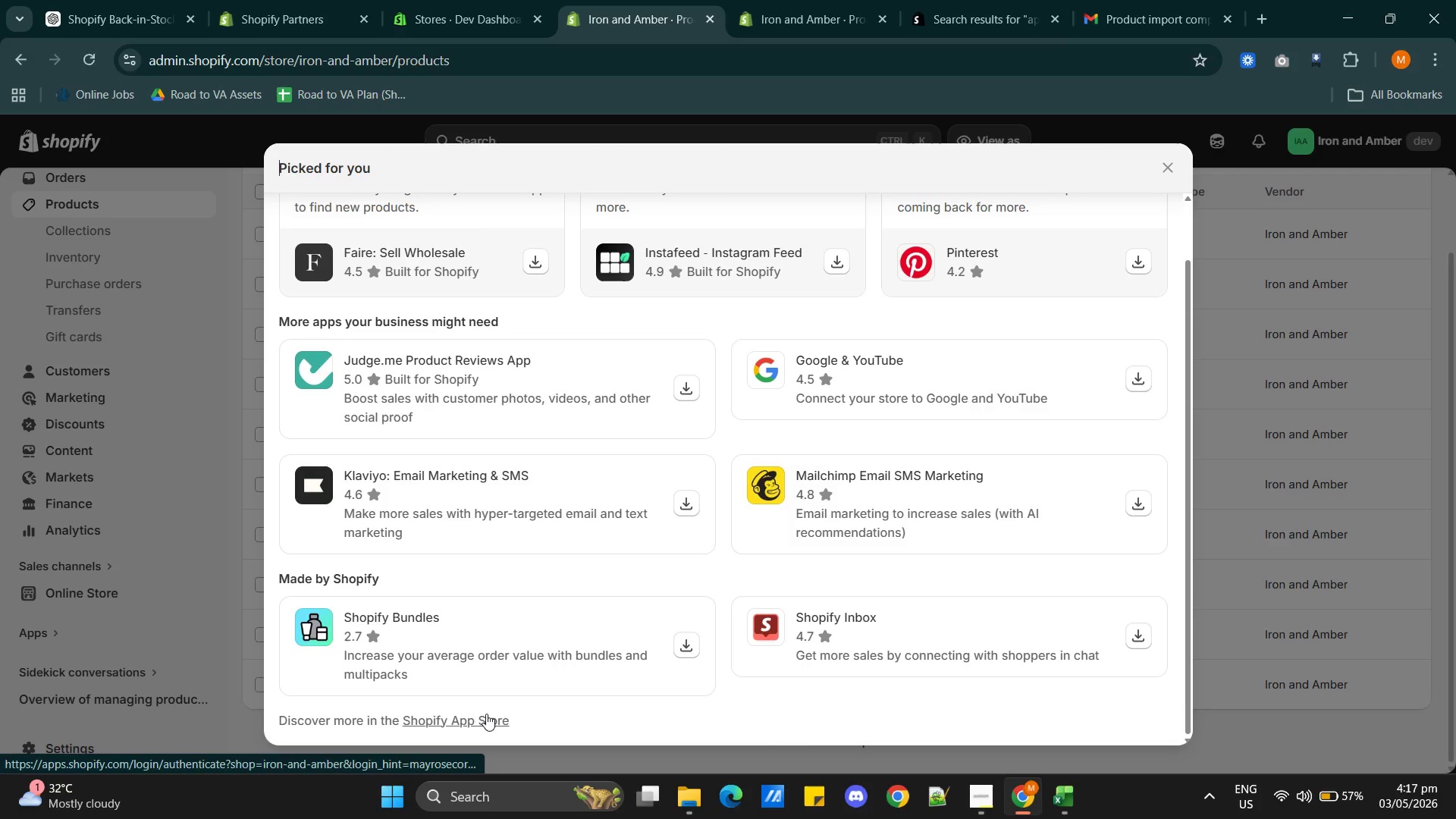 
left_click([485, 715])
 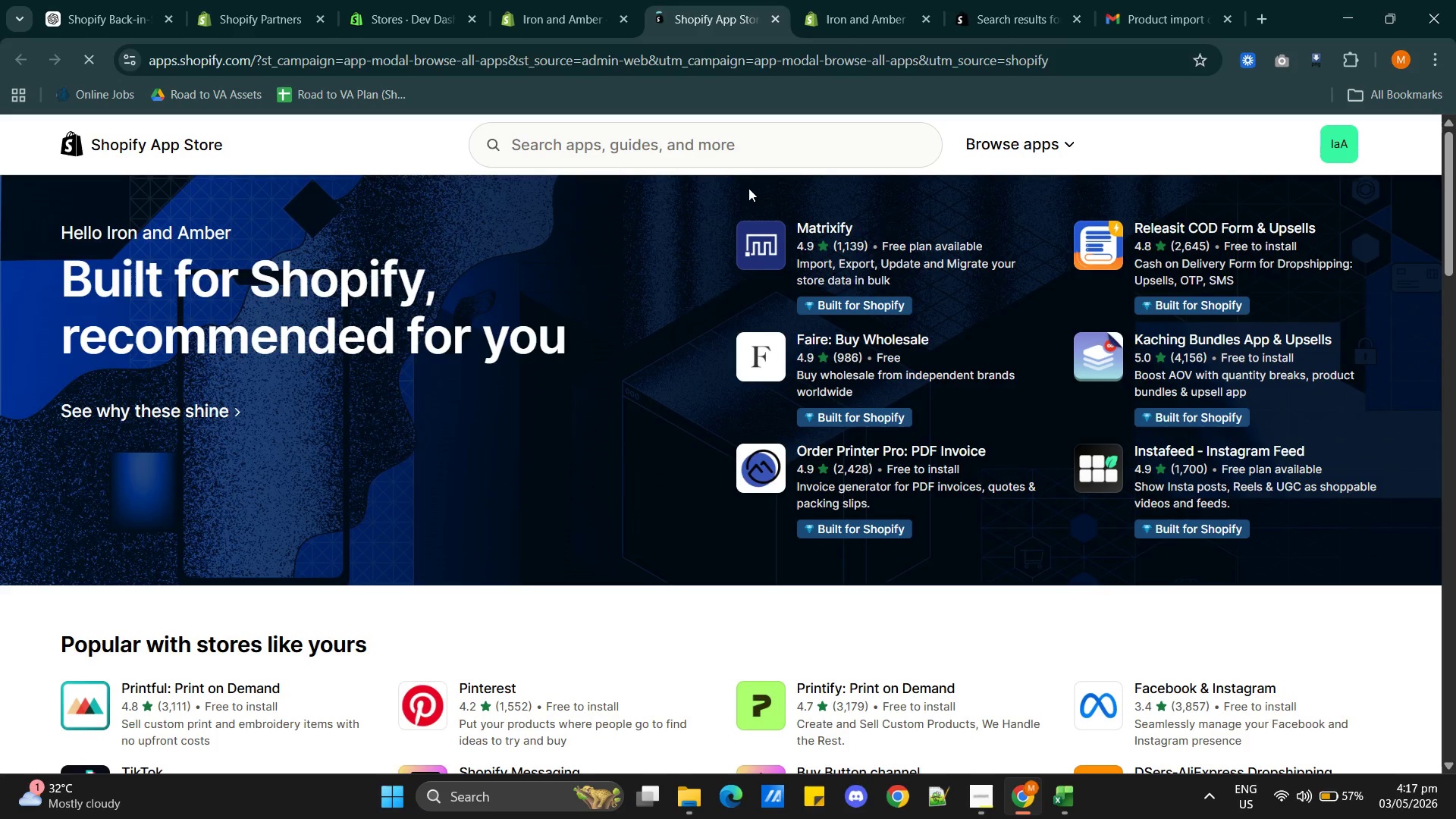 
left_click([679, 124])
 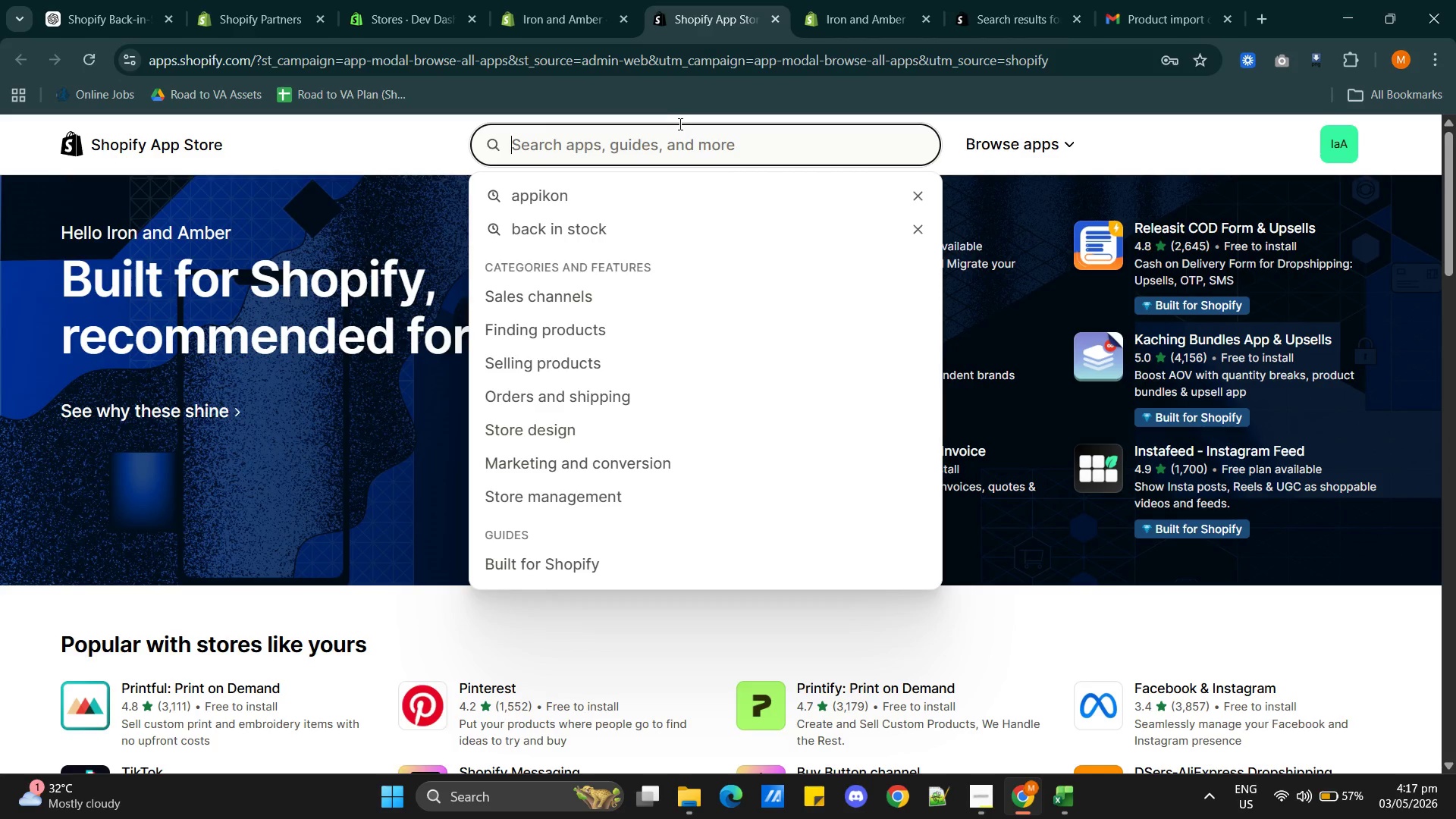 
type(back in stock)
 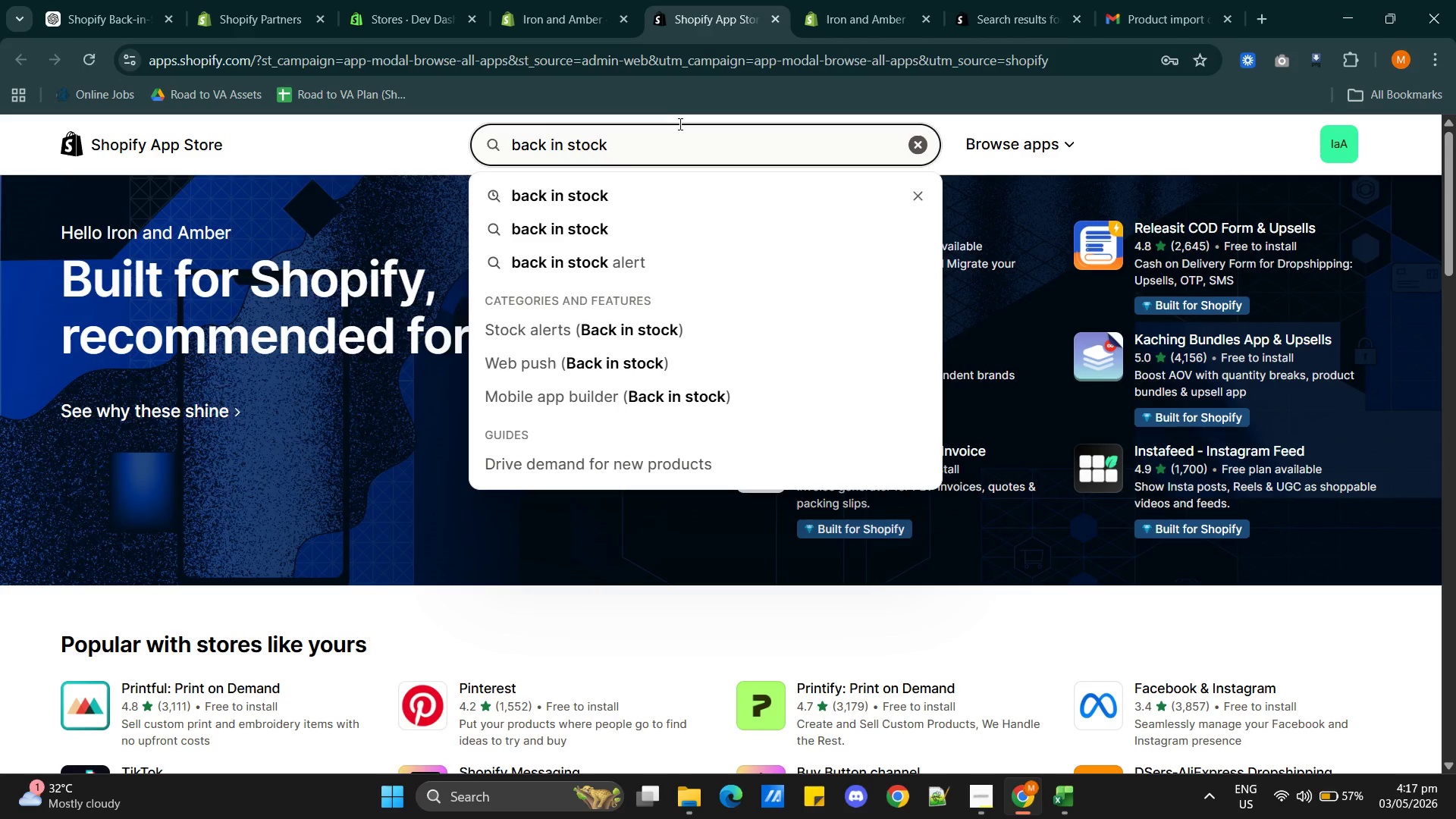 
key(Enter)
 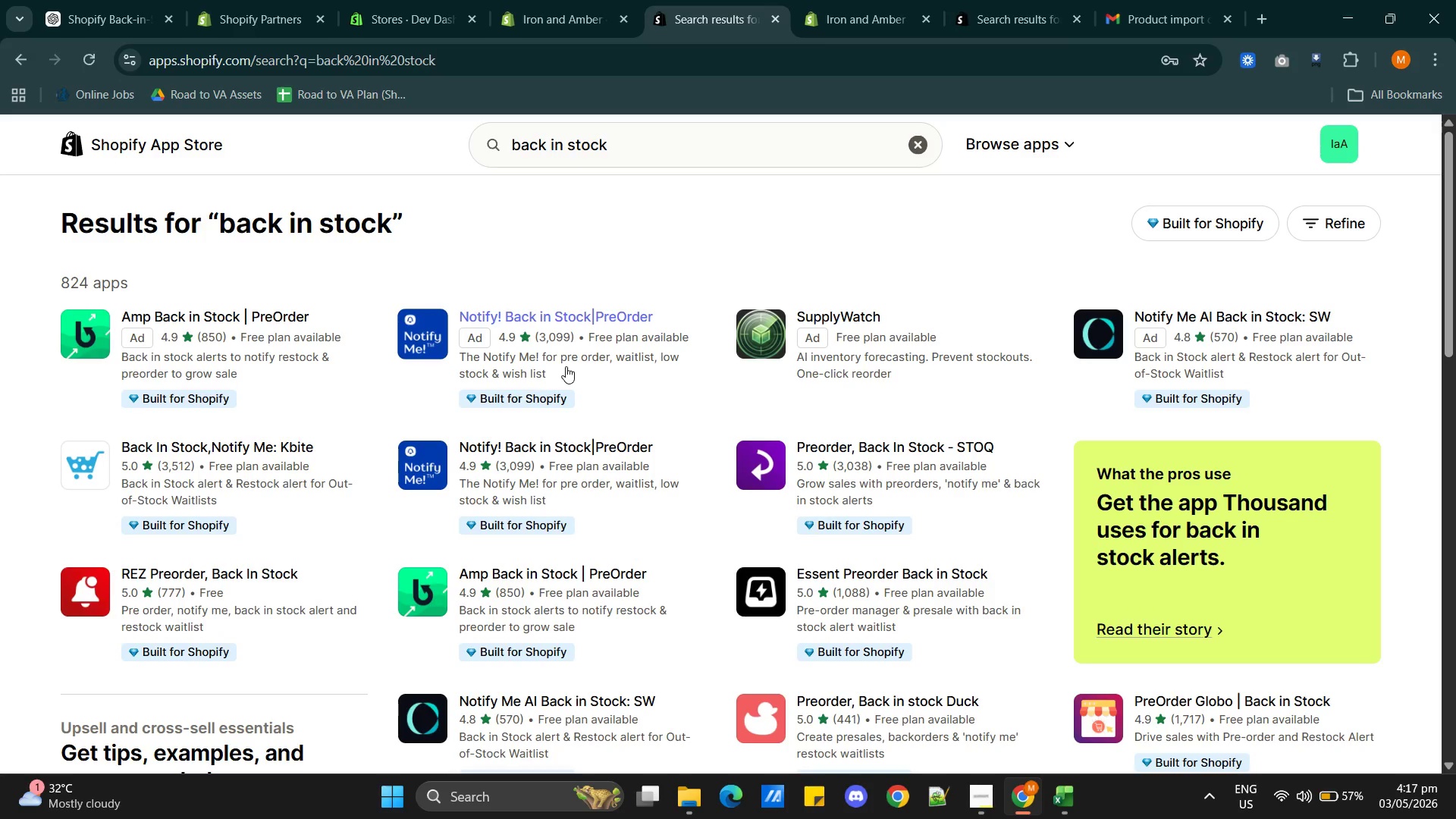 
wait(29.61)
 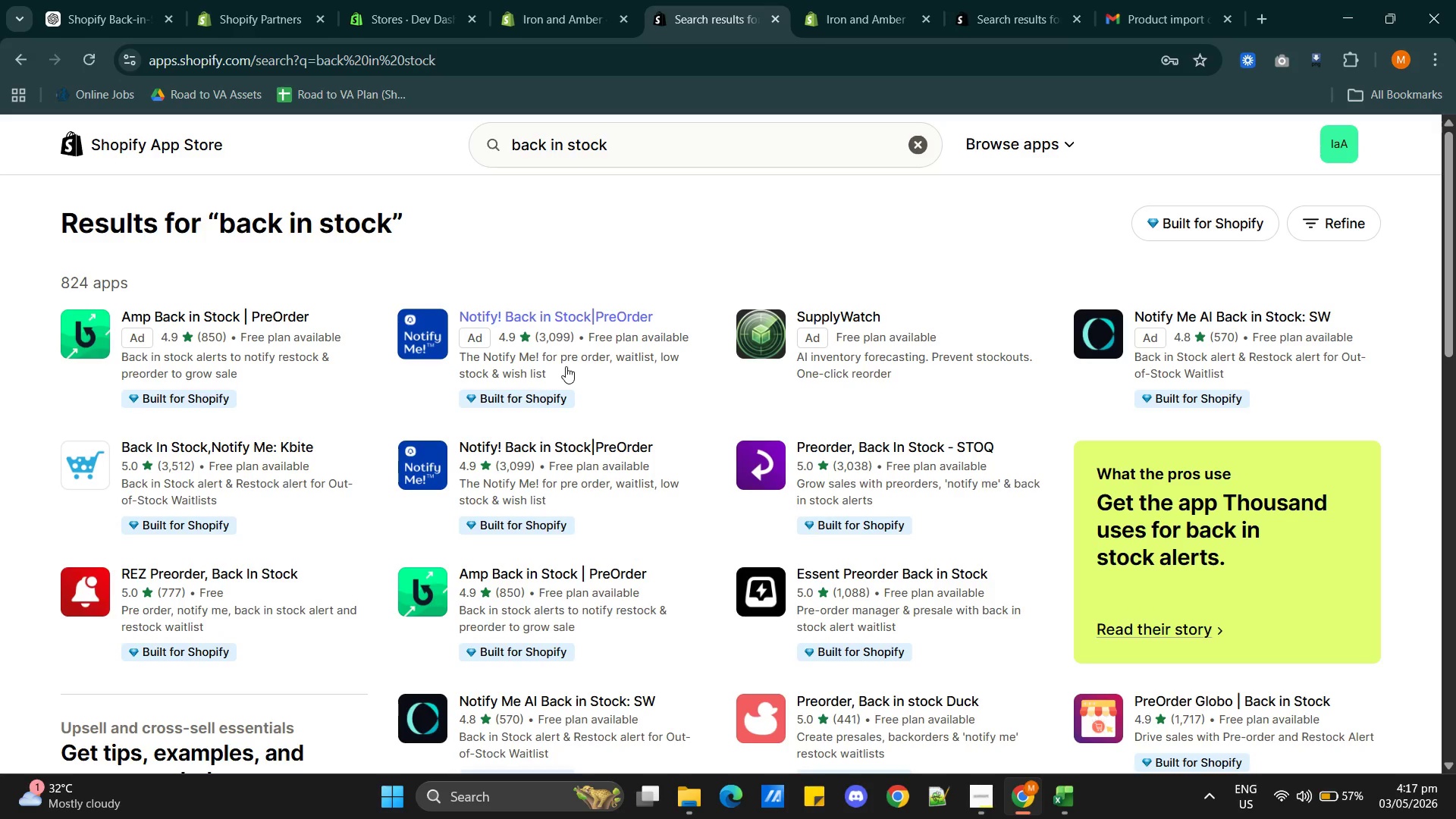 
left_click([208, 442])
 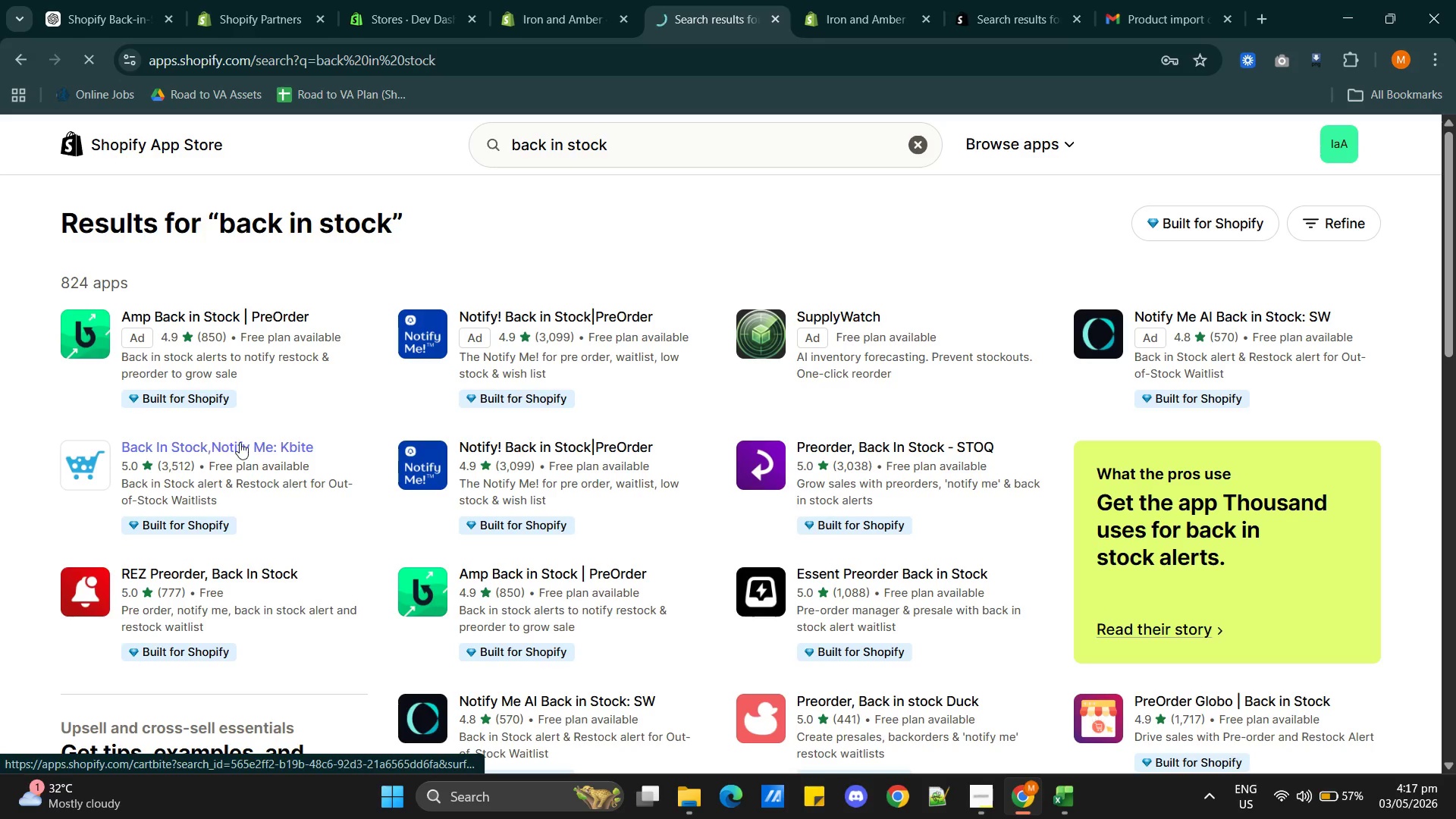 
mouse_move([338, 419])
 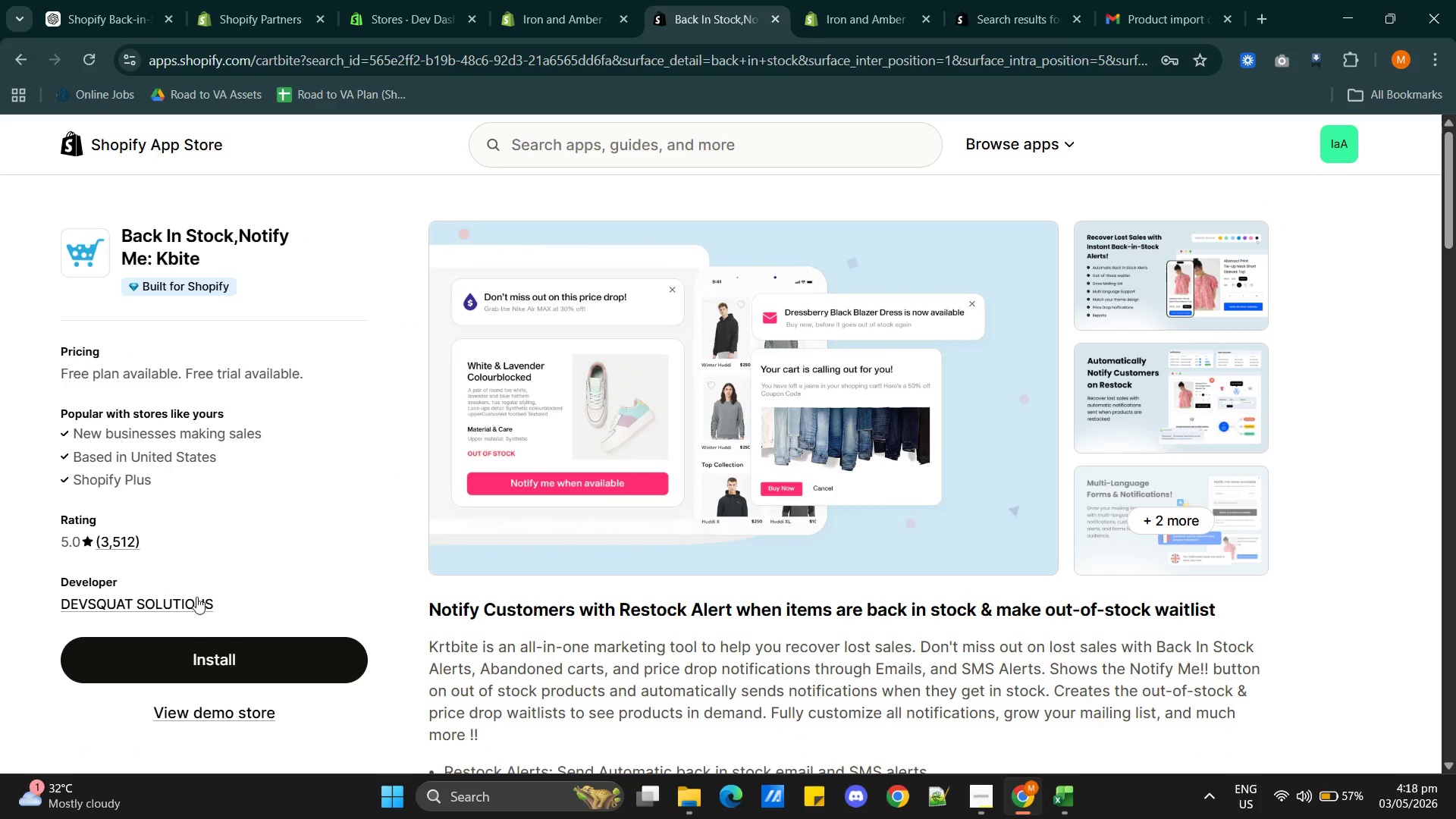 
left_click([228, 654])
 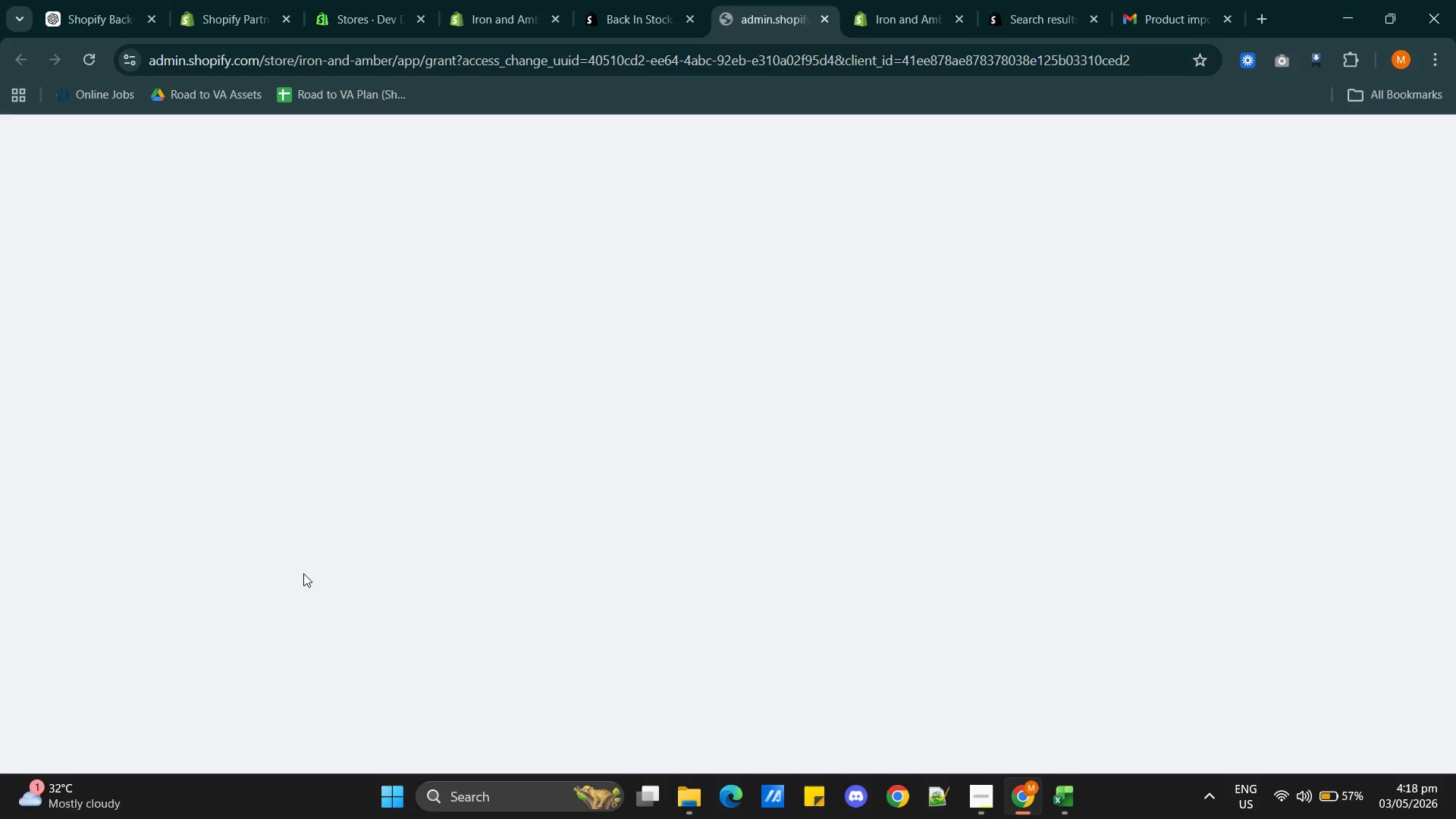 
wait(11.77)
 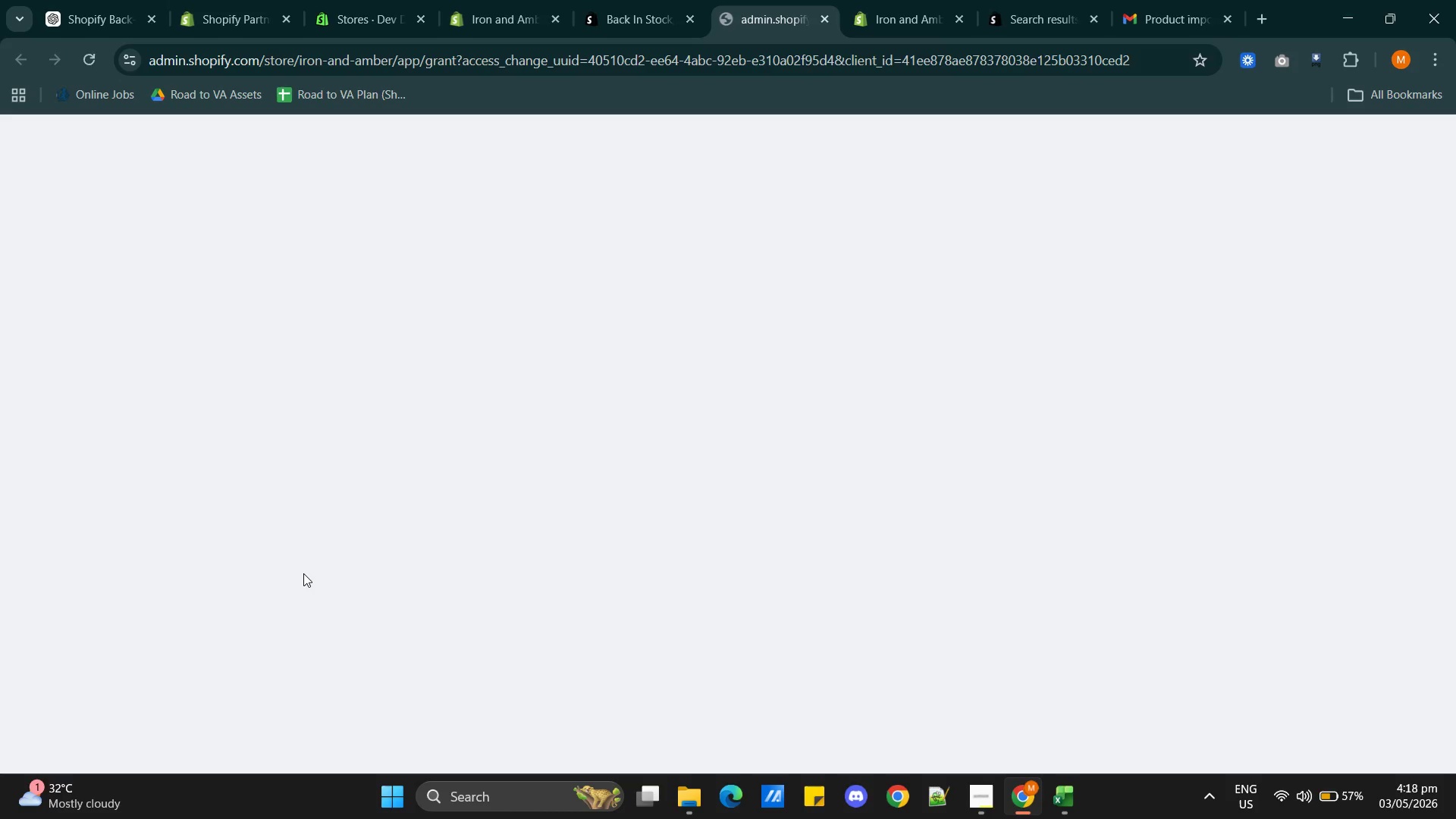 
left_click([1090, 594])
 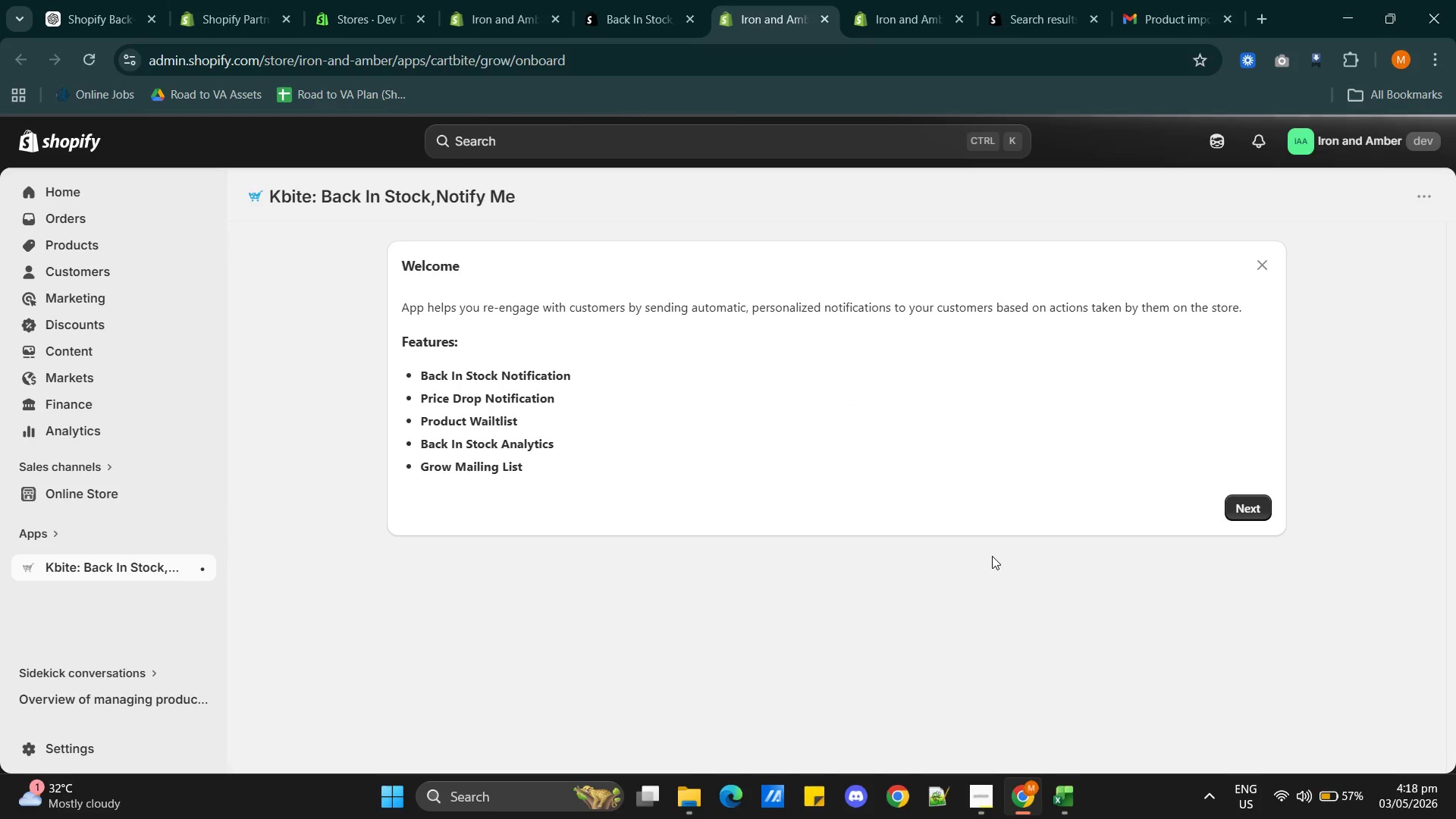 
wait(20.47)
 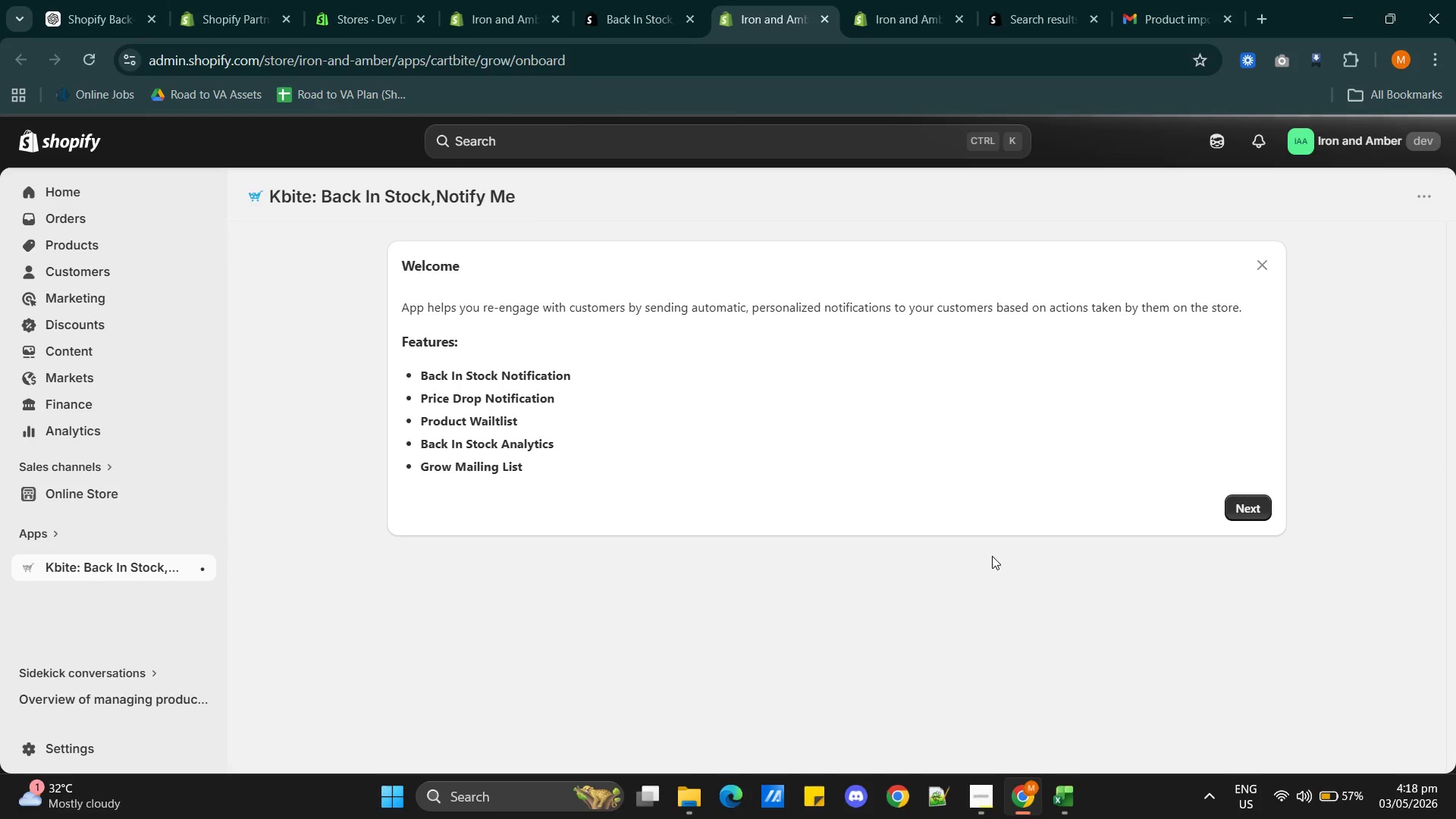 
left_click([1262, 512])
 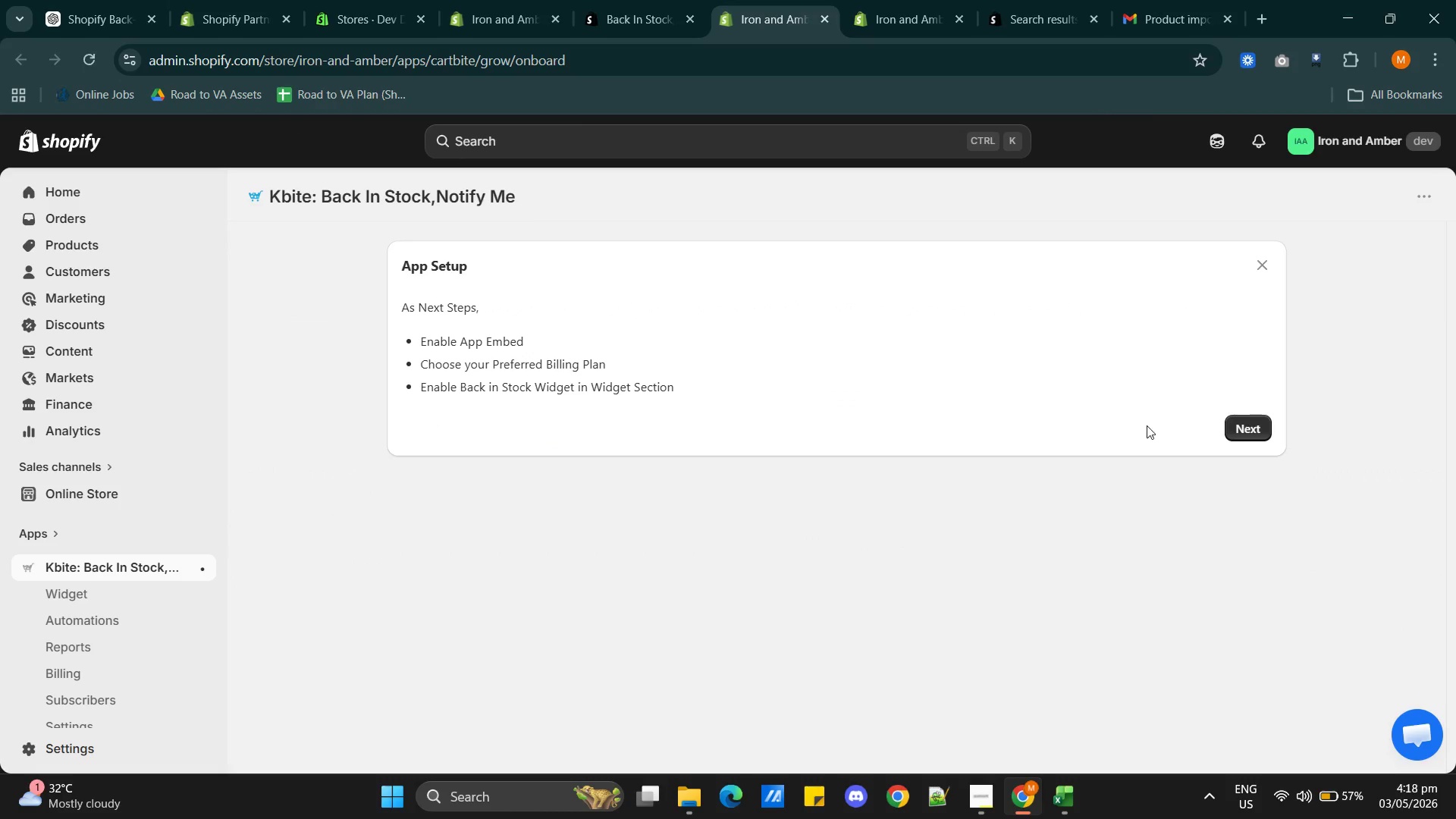 
left_click([1258, 419])
 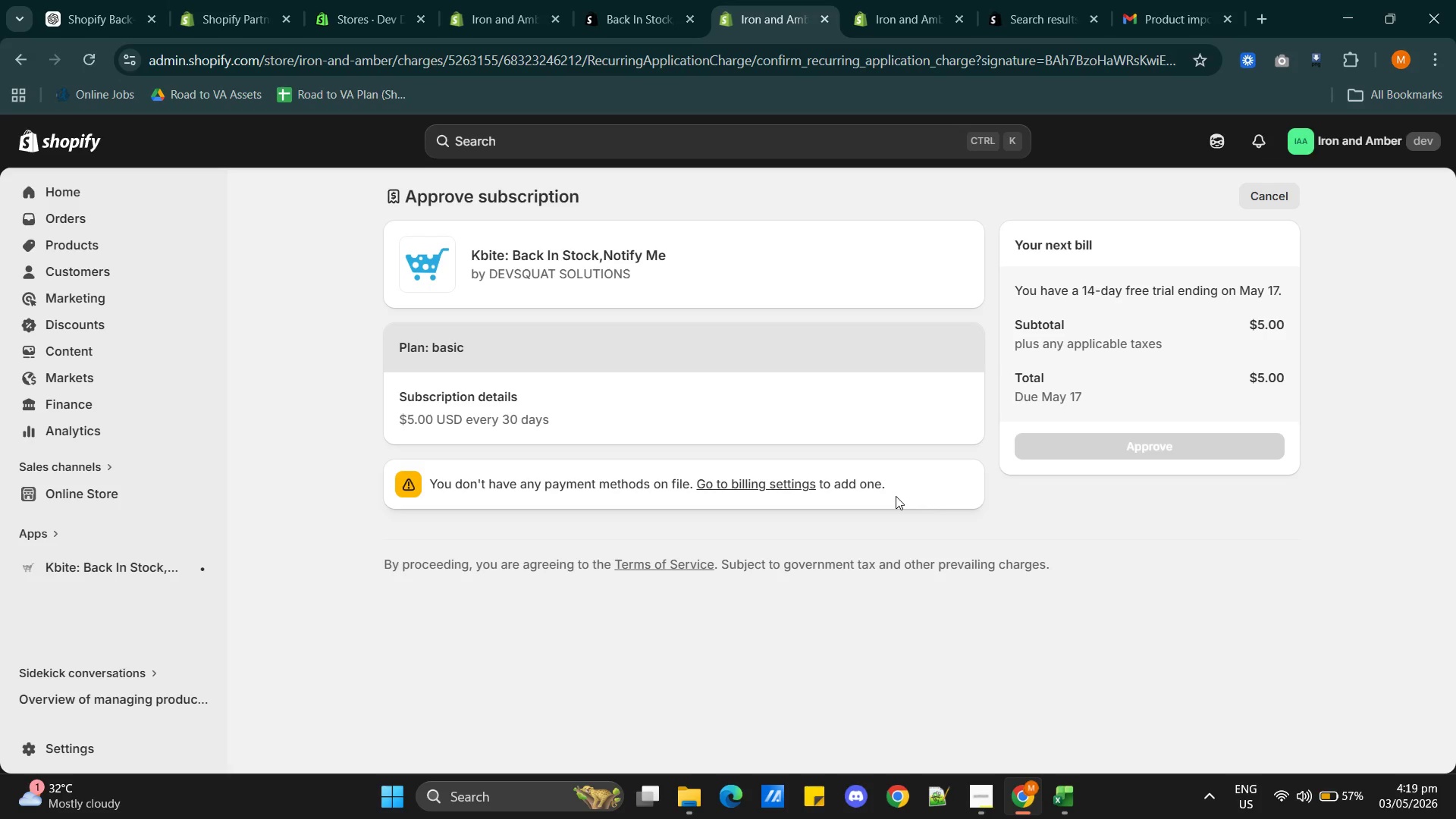 
wait(37.34)
 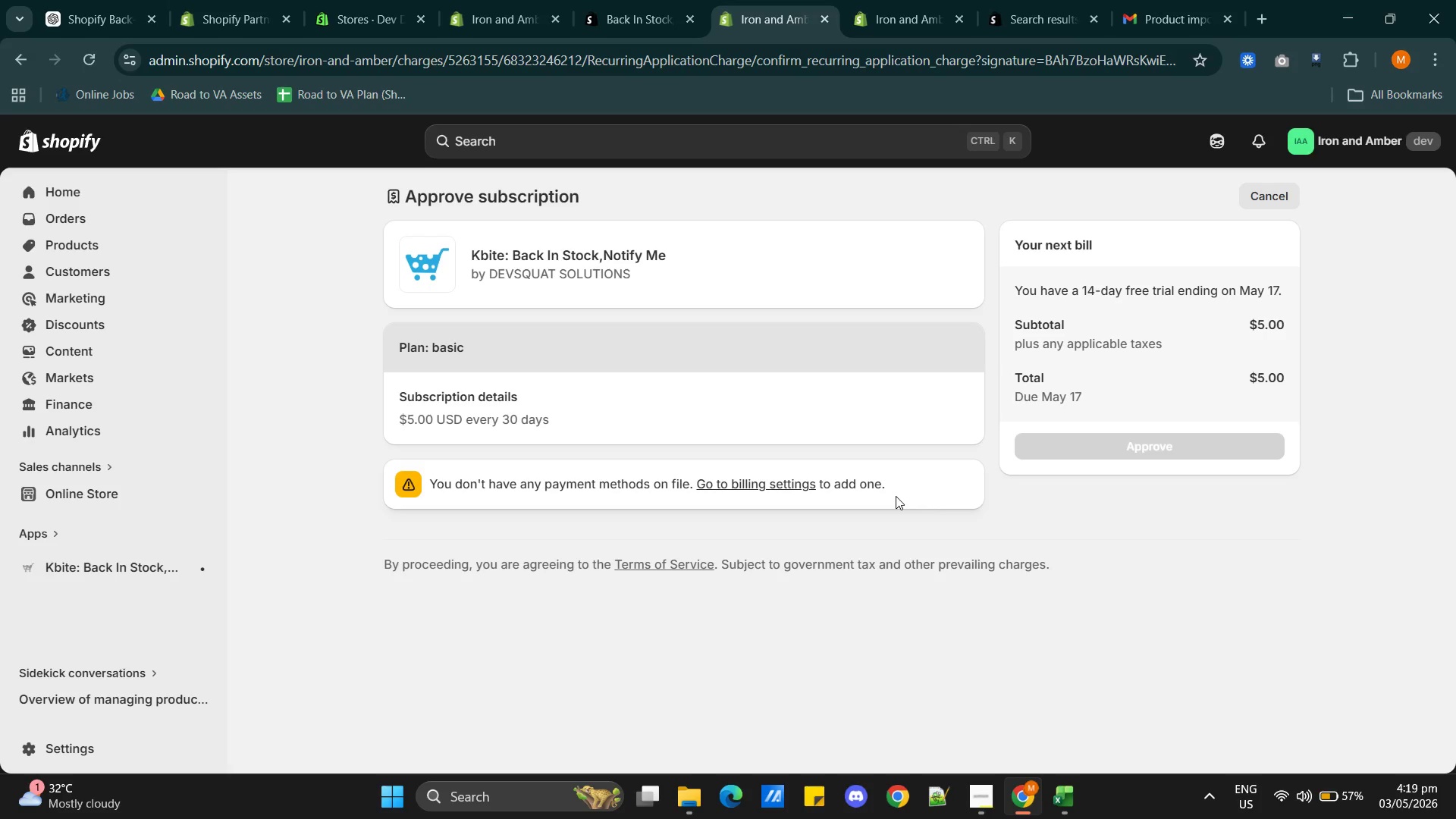 
left_click([43, 526])
 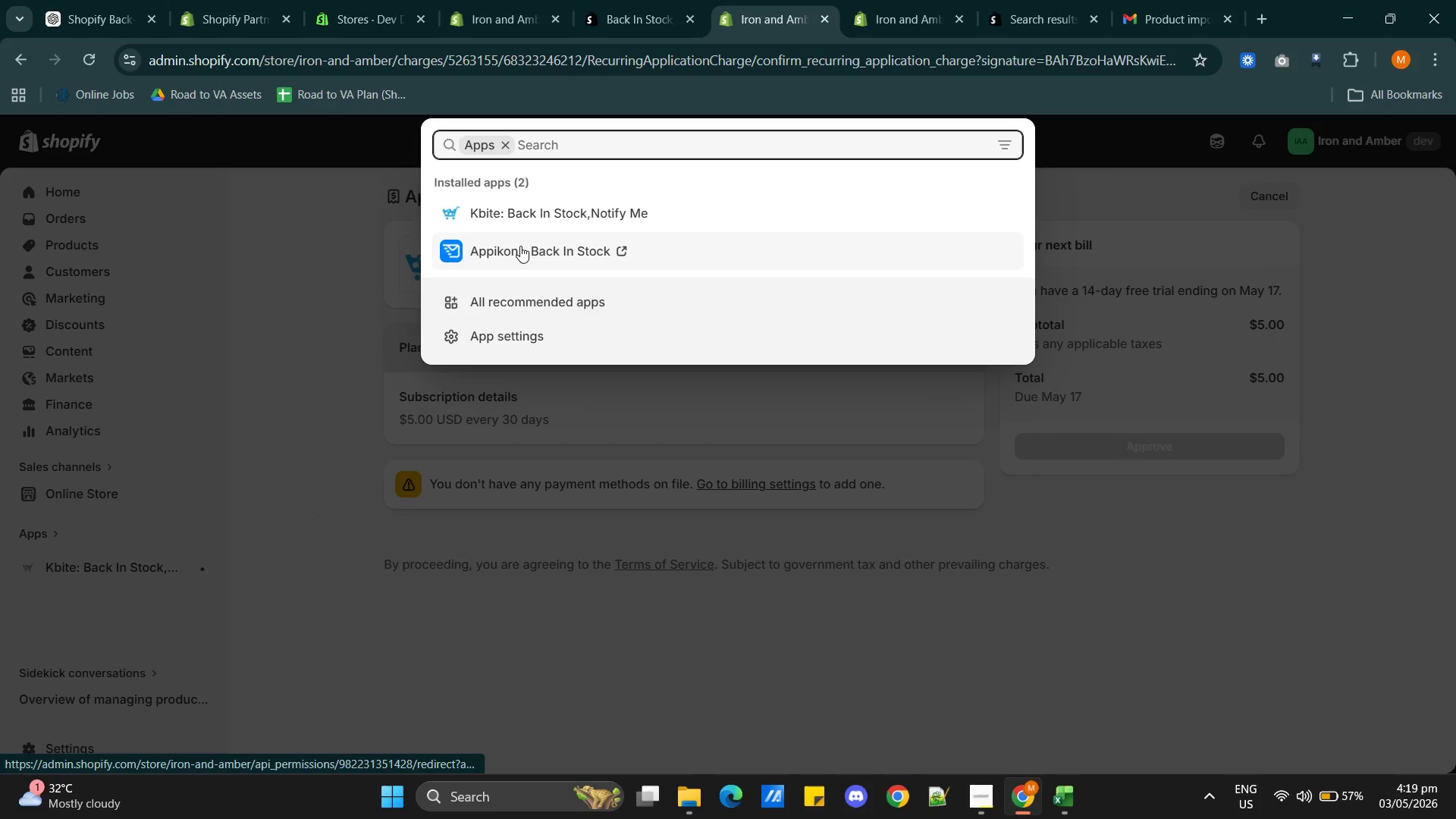 
left_click([544, 248])
 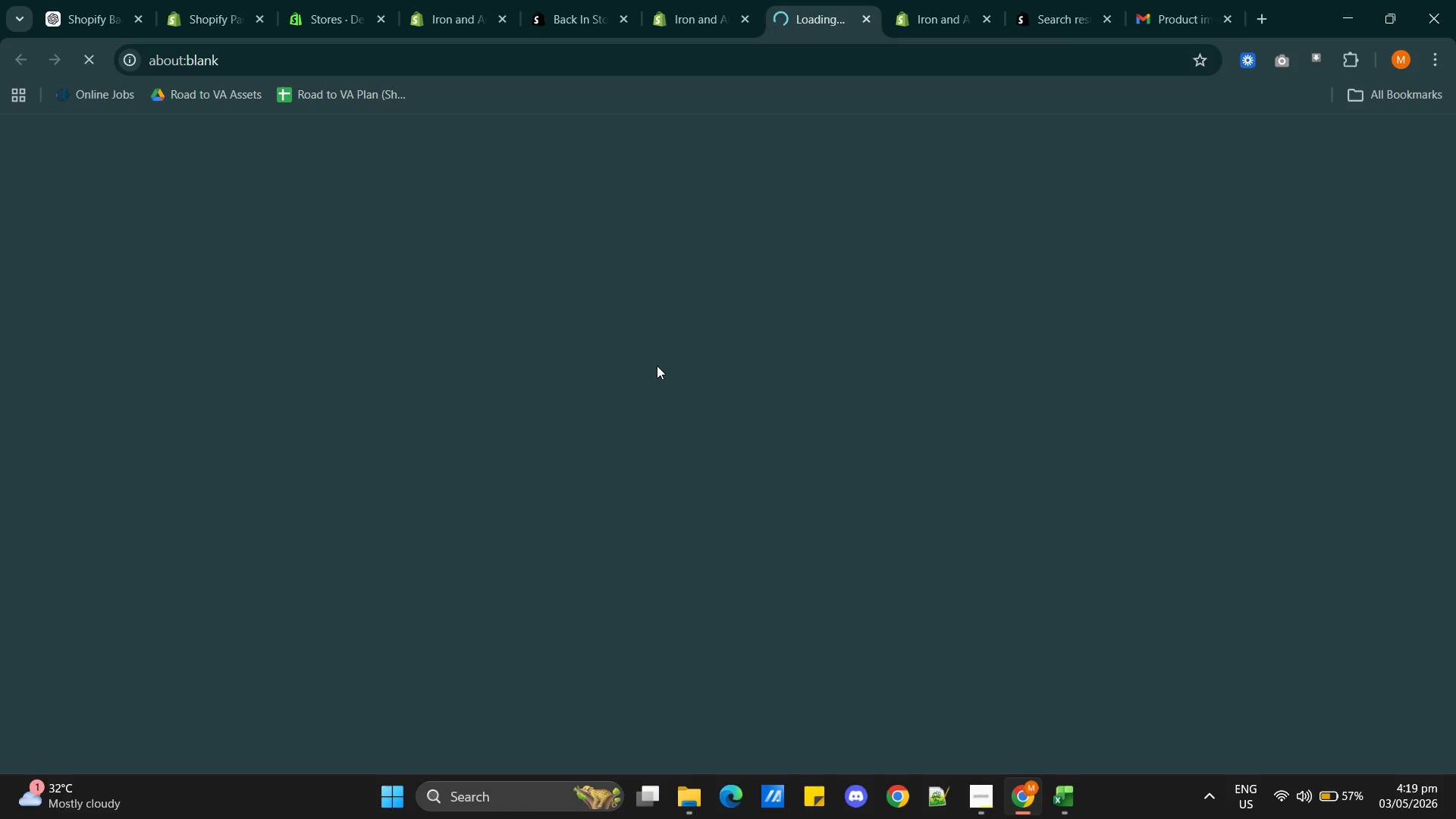 
wait(8.64)
 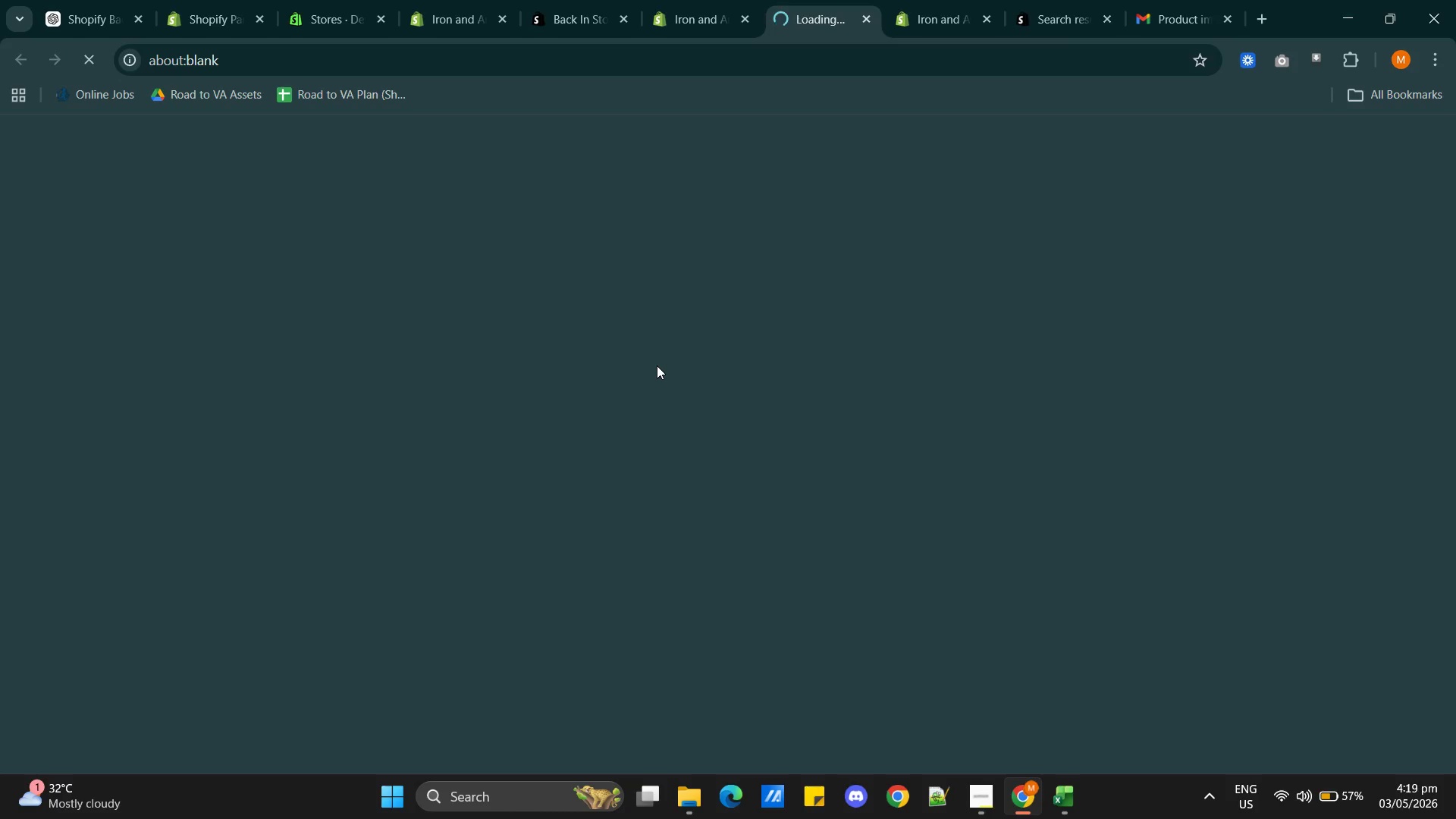 
left_click([87, 124])
 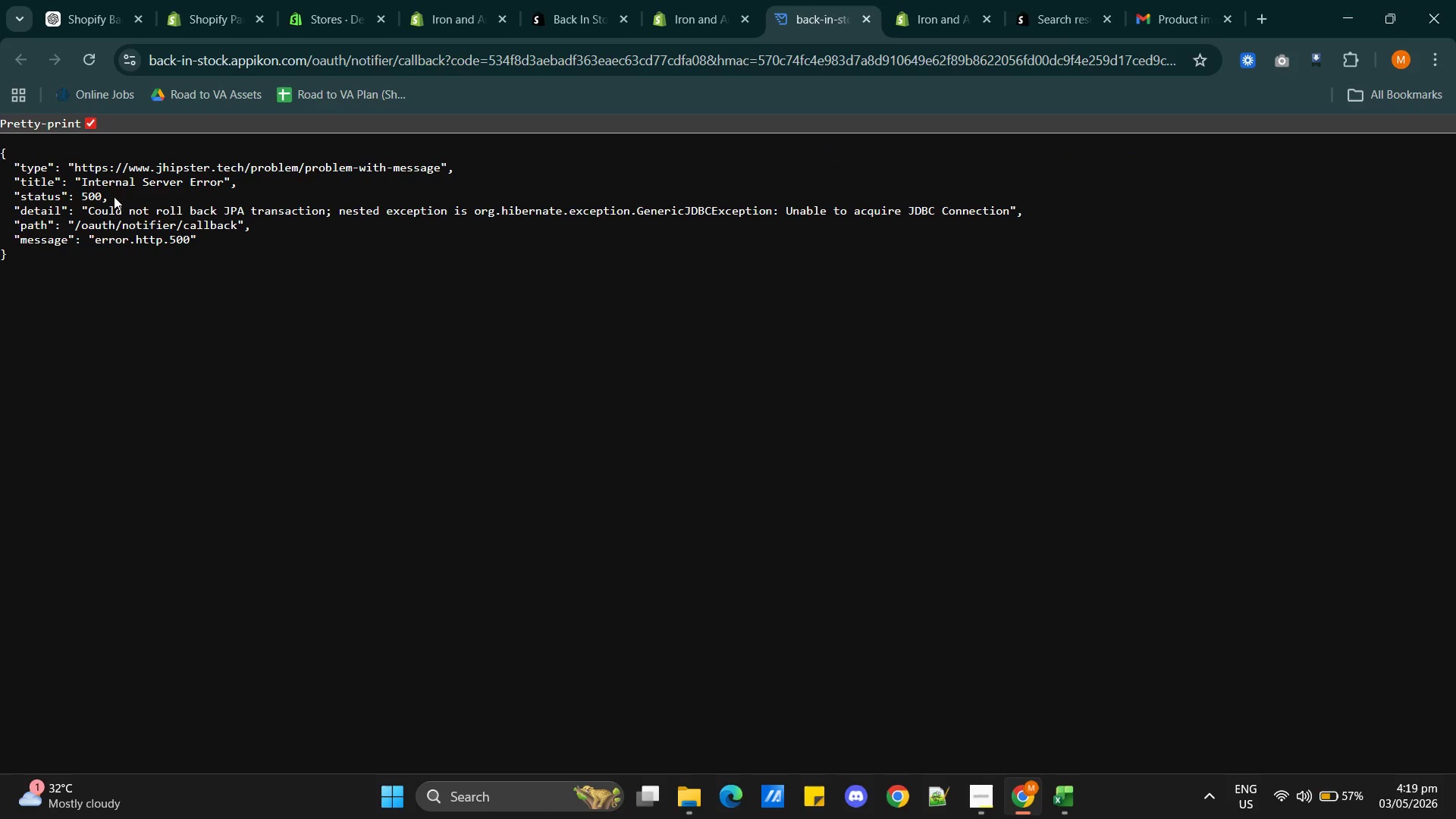 
wait(8.57)
 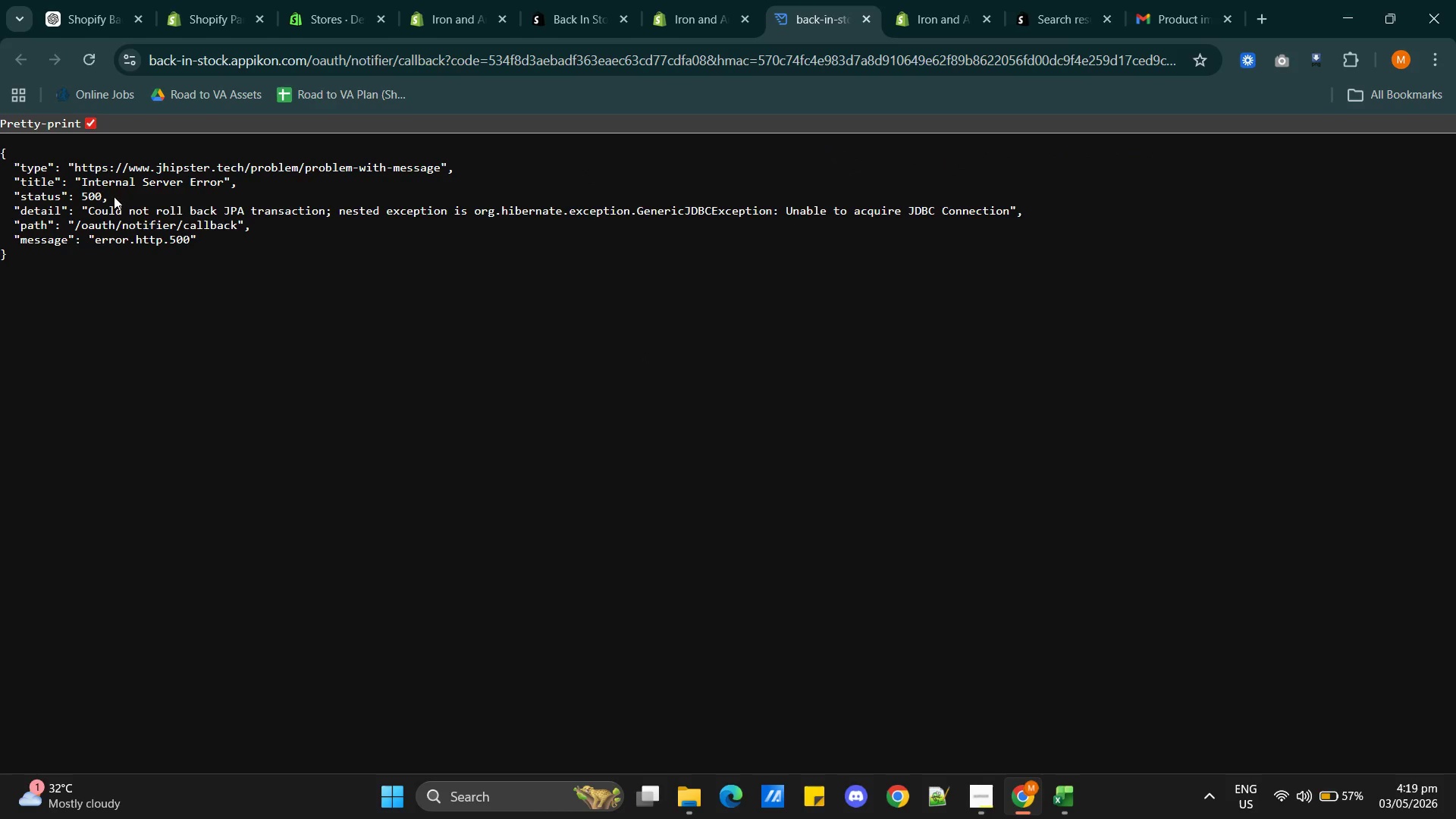 
mouse_move([840, 42])
 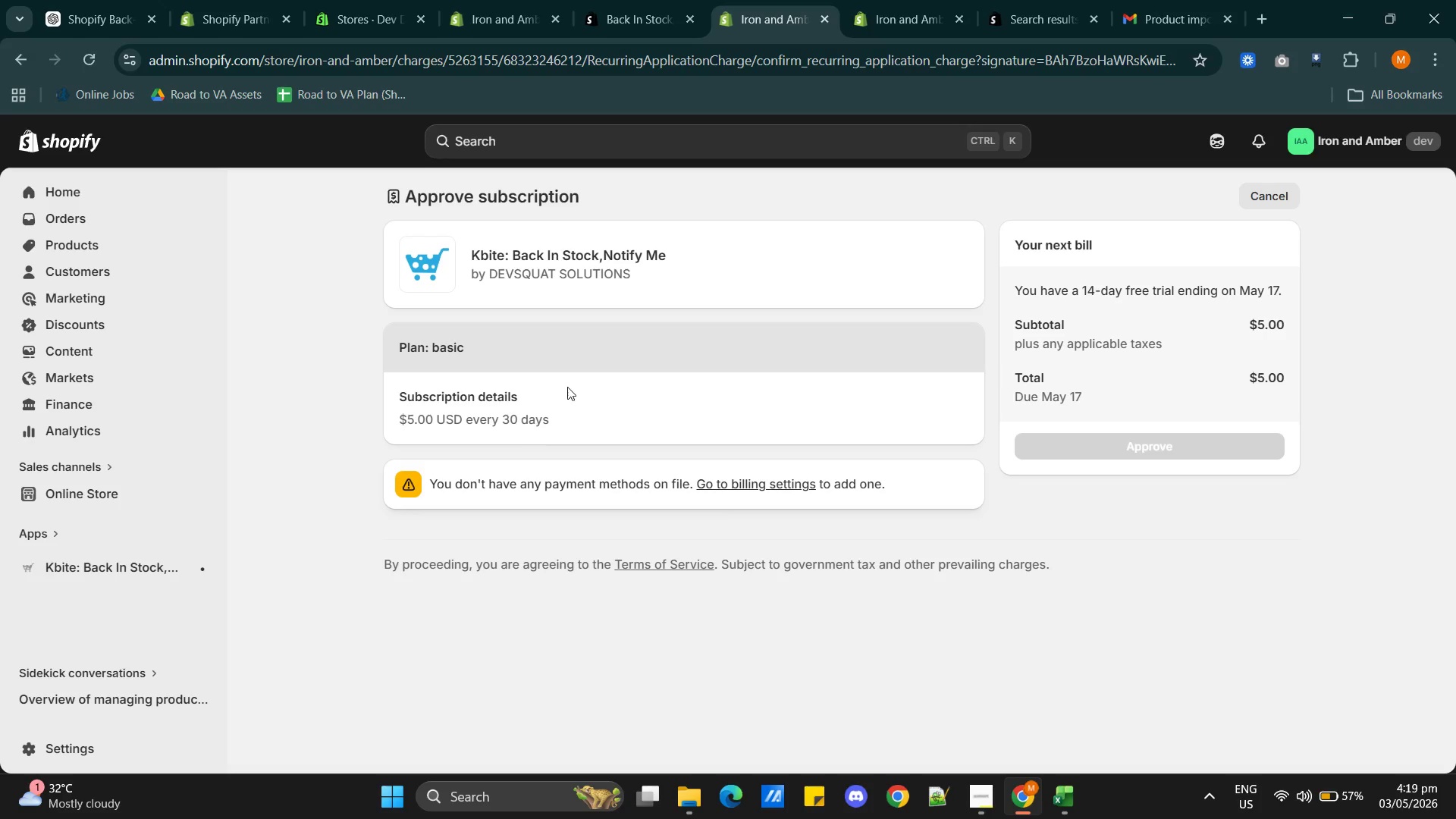 
wait(7.51)
 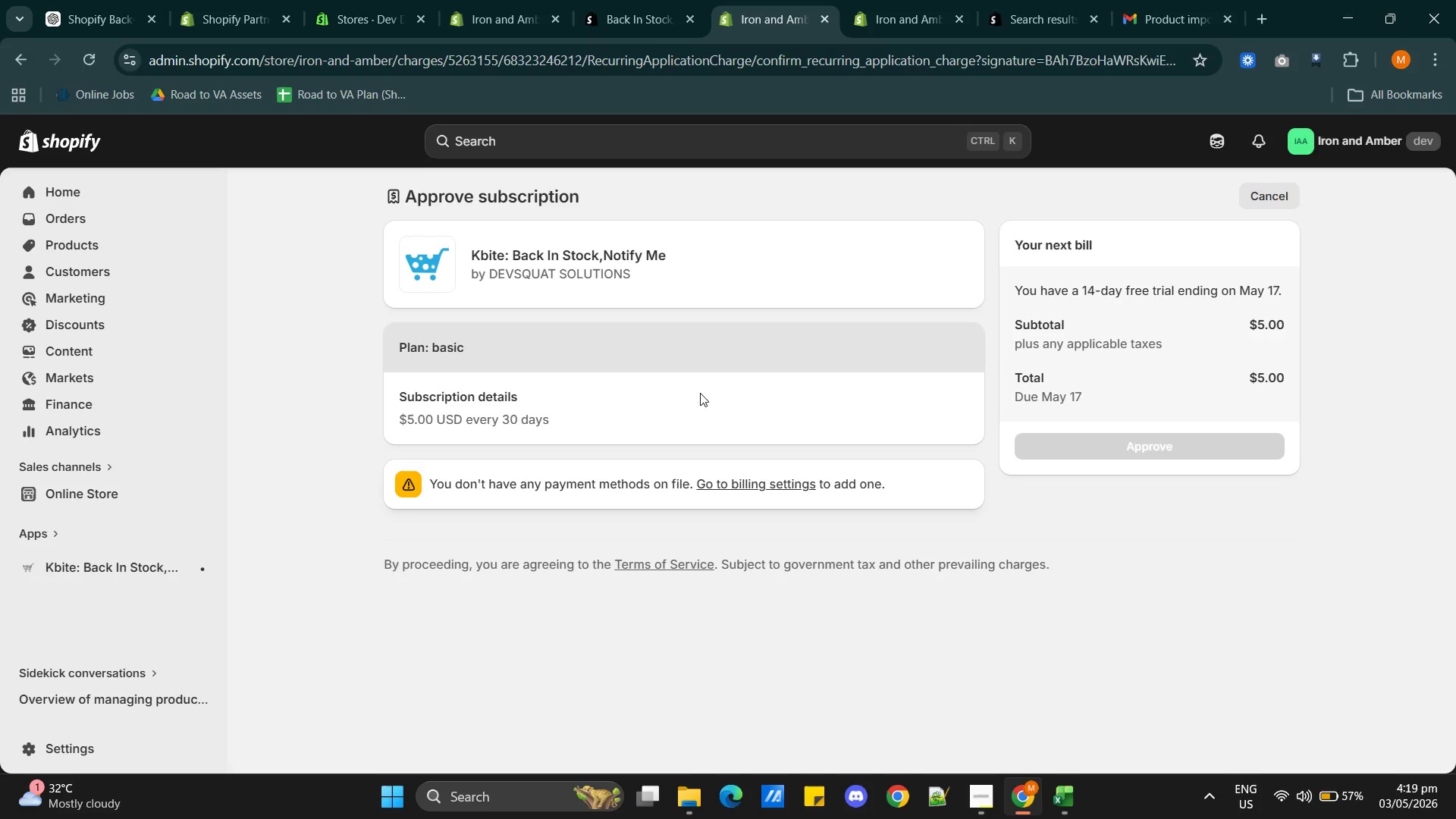 
left_click([52, 535])
 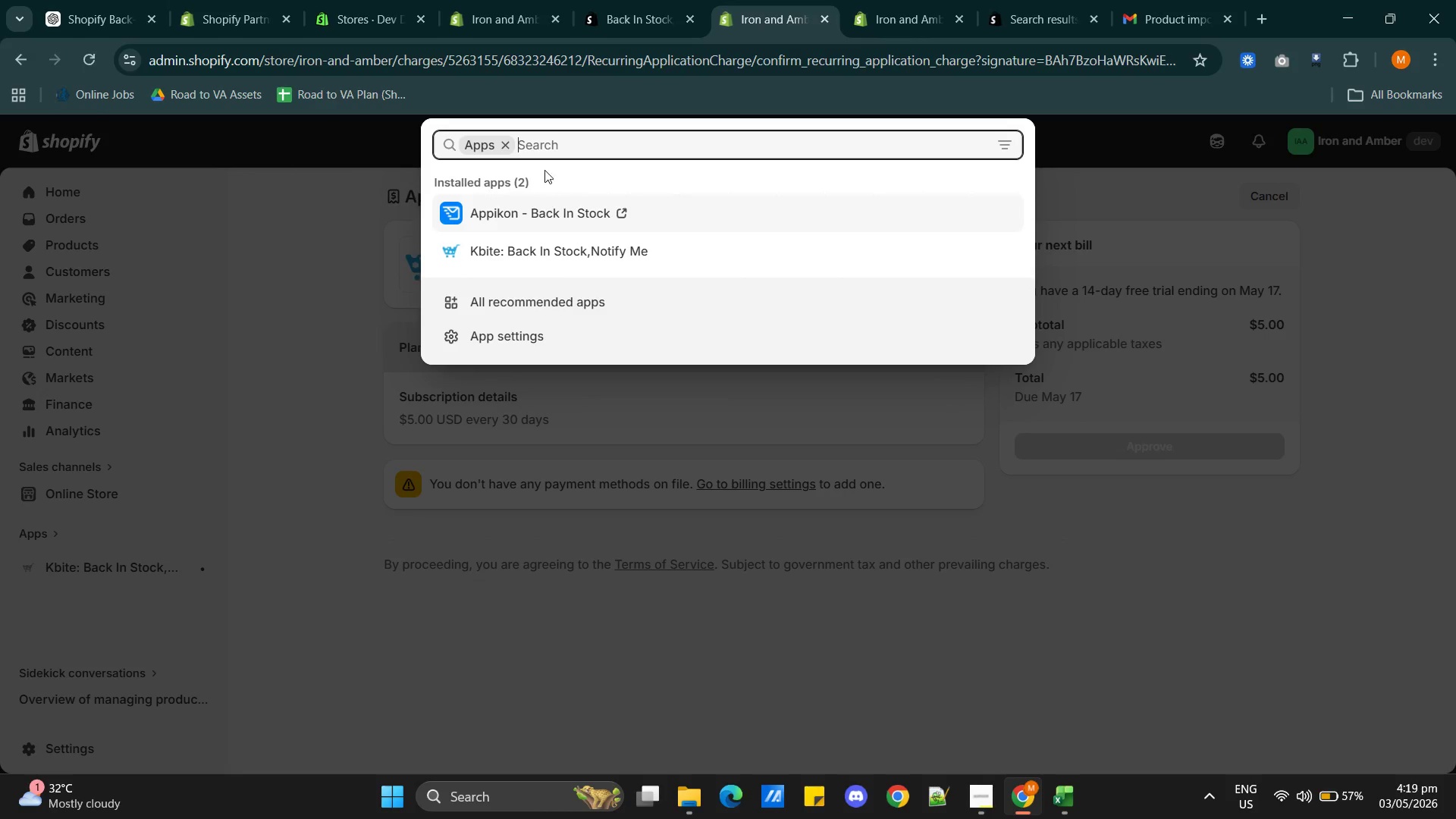 
left_click([553, 143])
 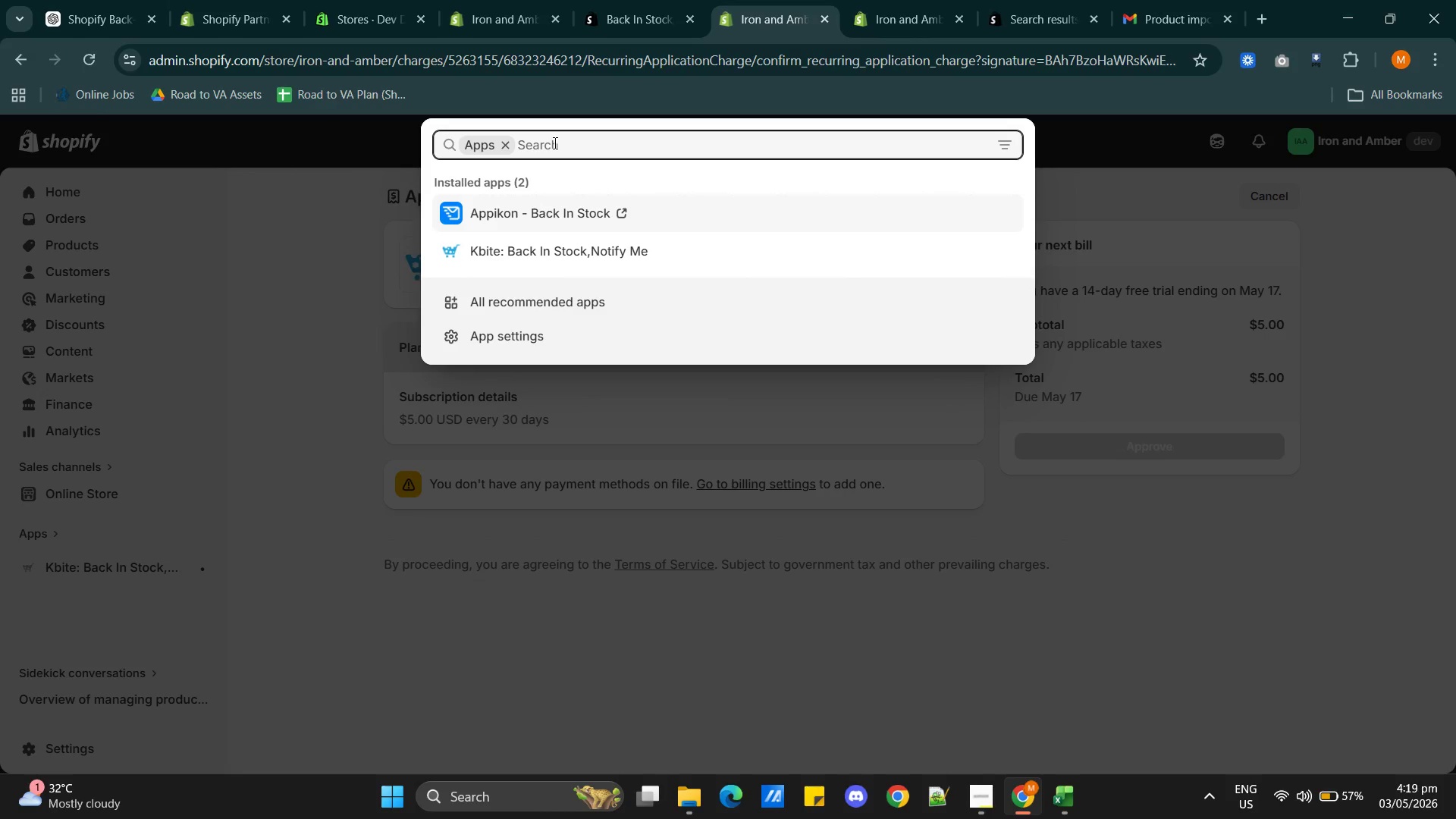 
type(back in stock)
 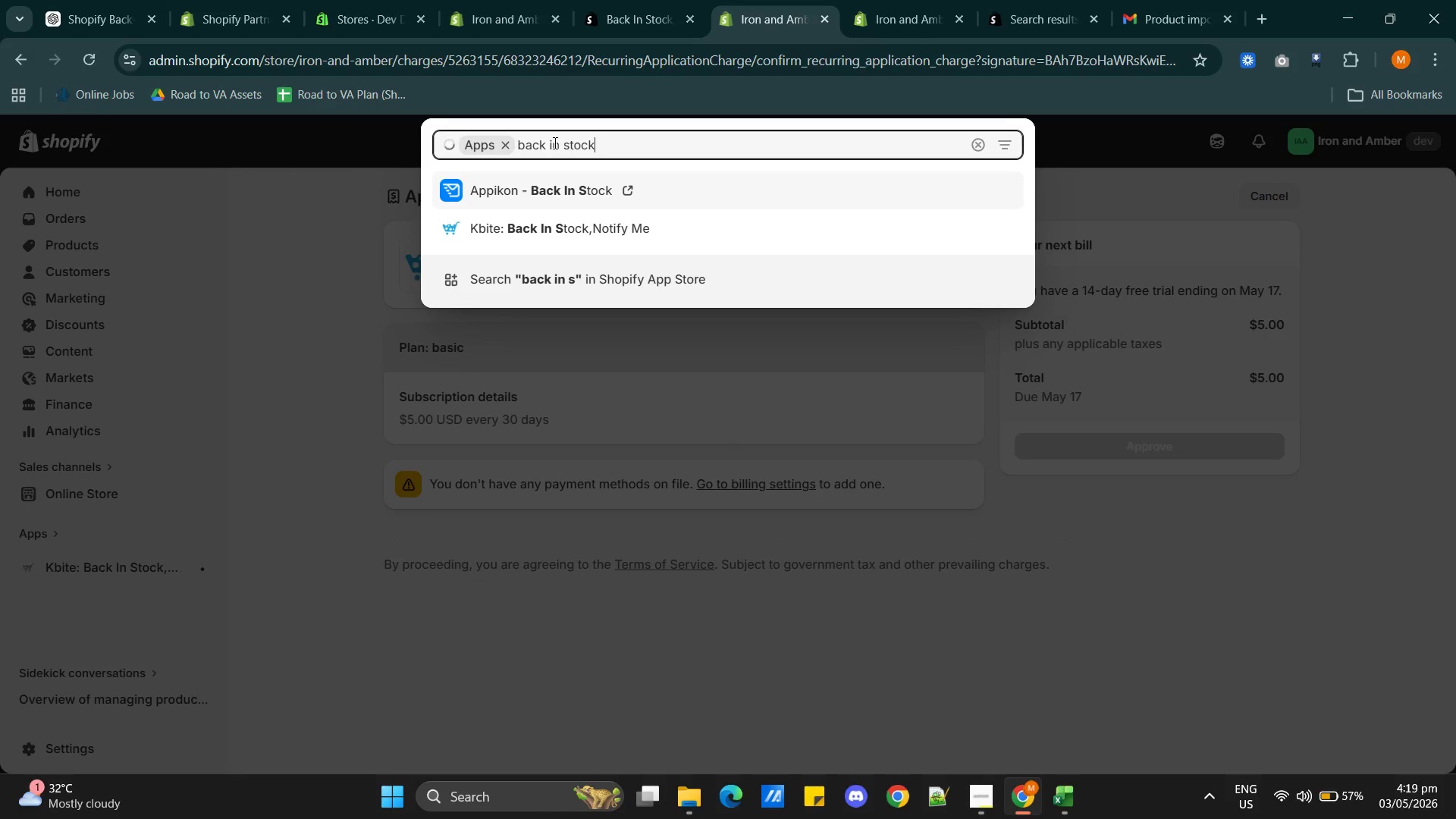 
key(Enter)
 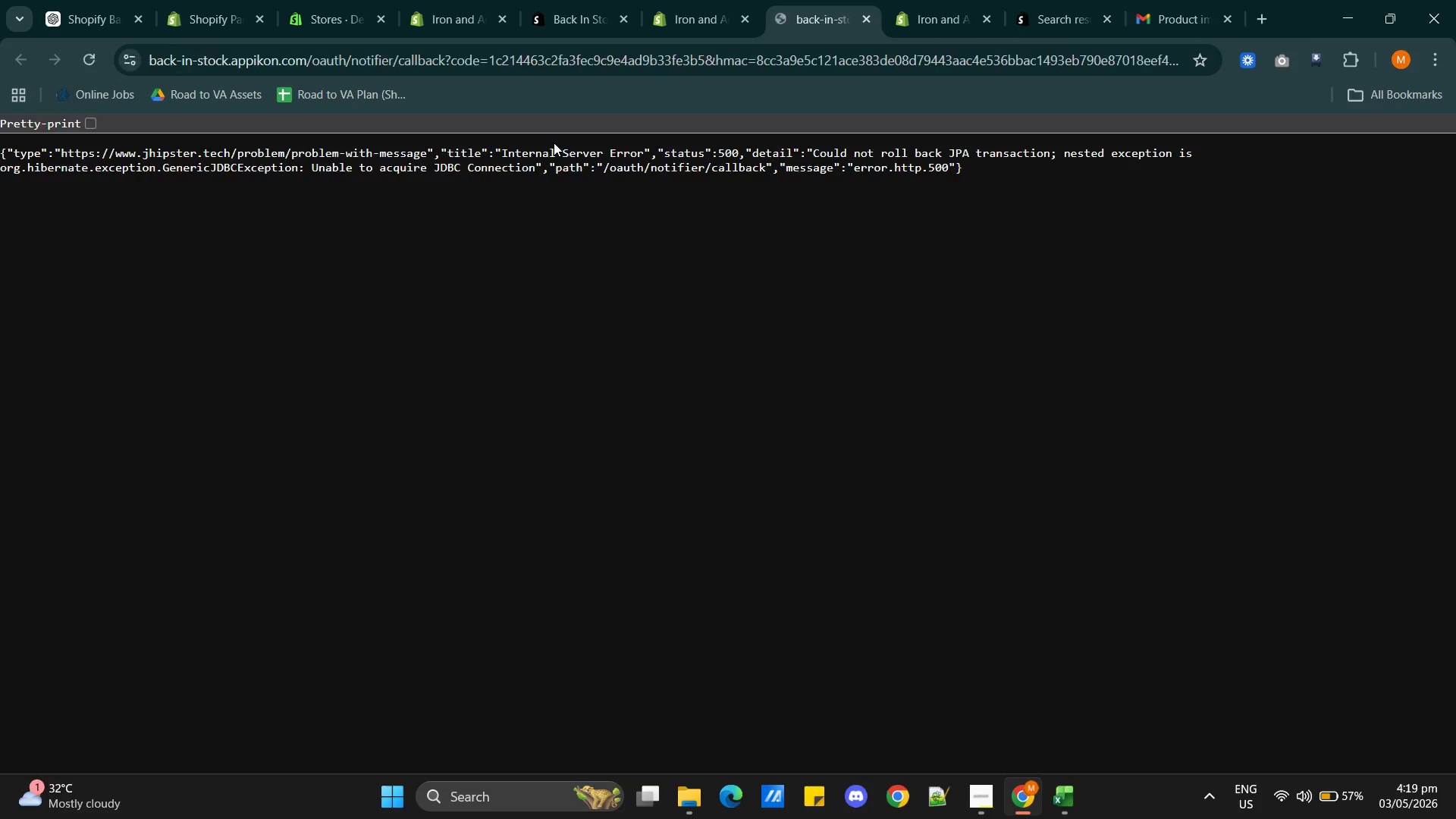 
wait(9.52)
 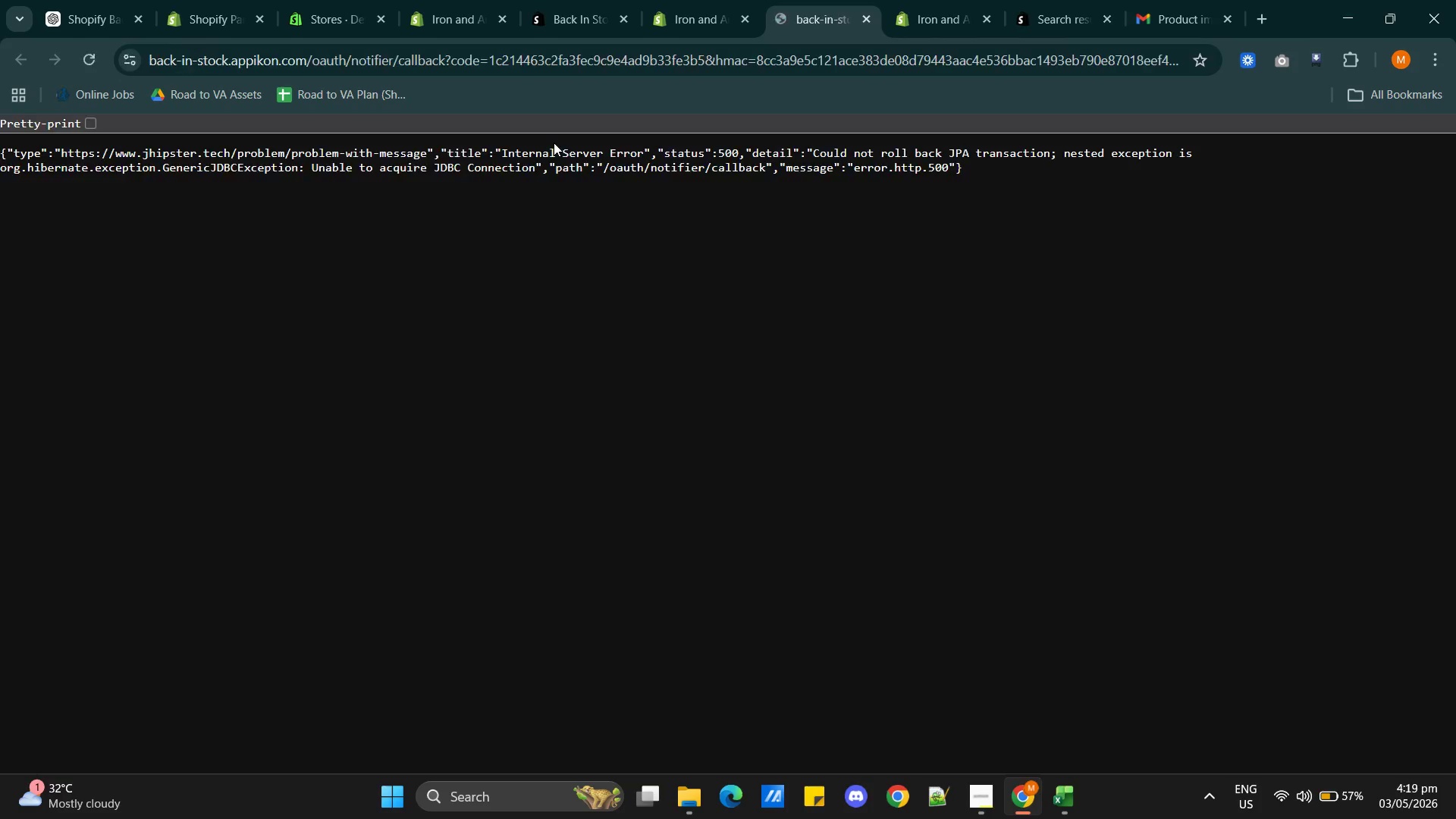 
left_click([868, 21])
 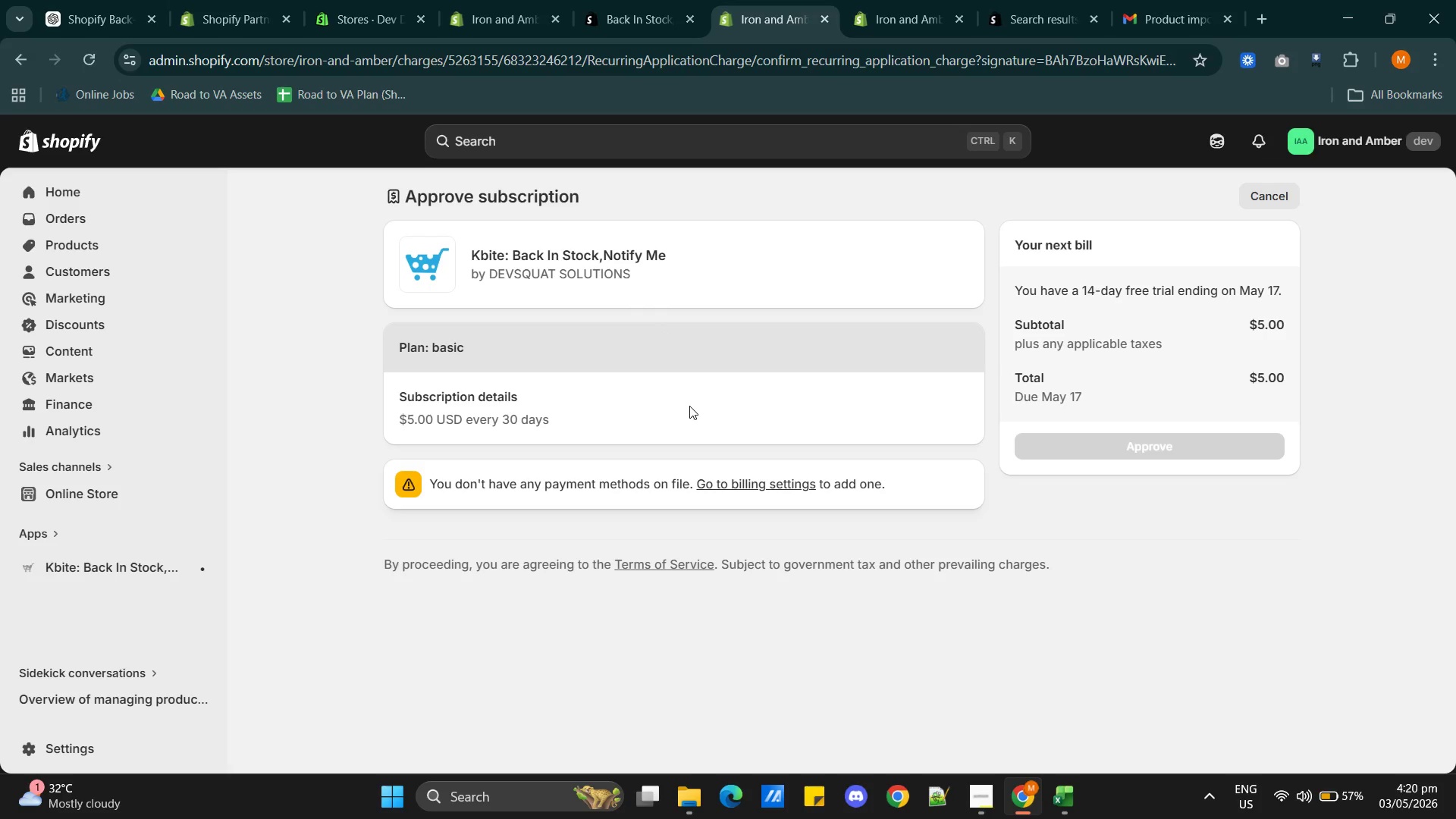 
left_click([752, 487])
 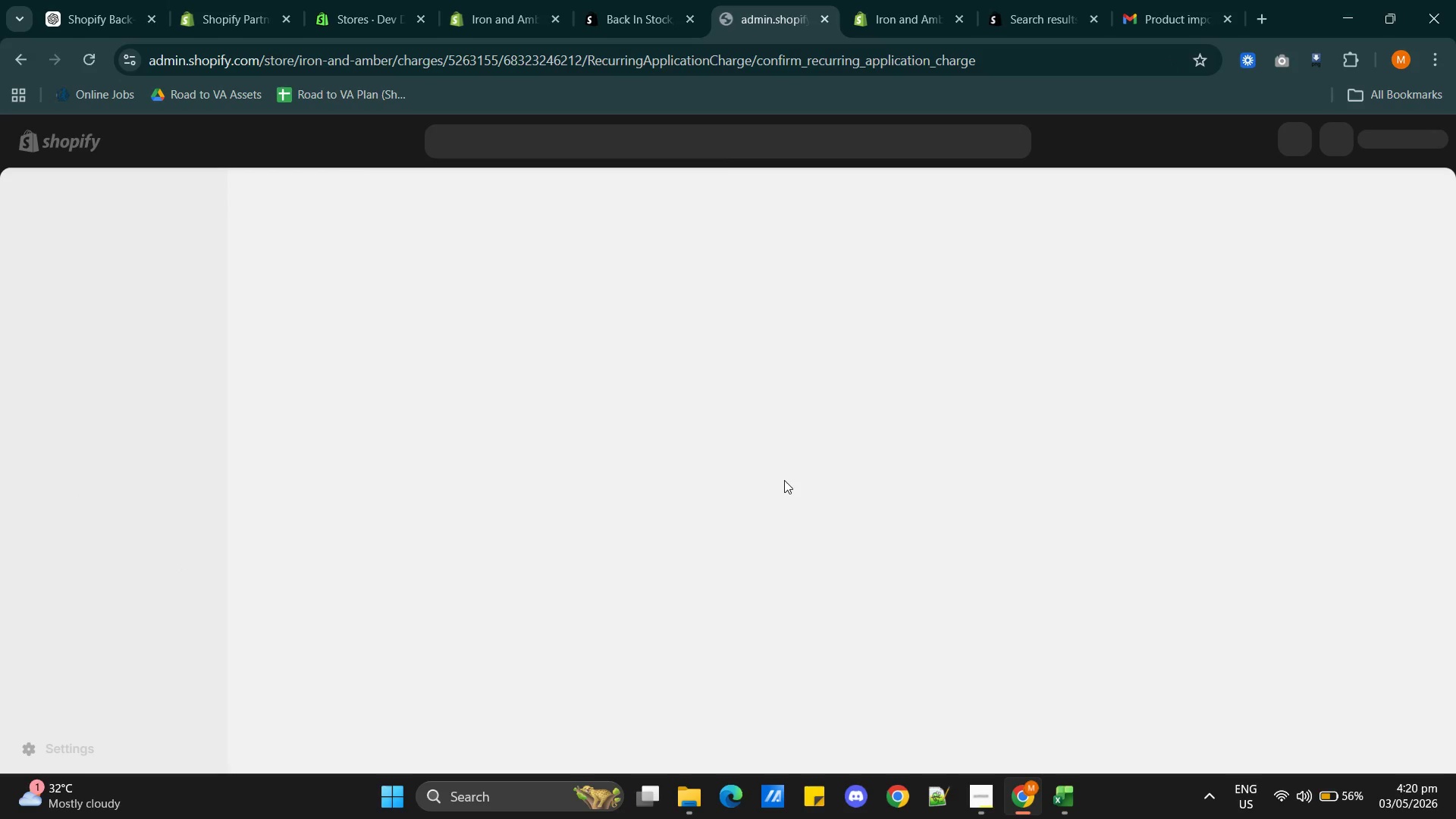 
wait(10.84)
 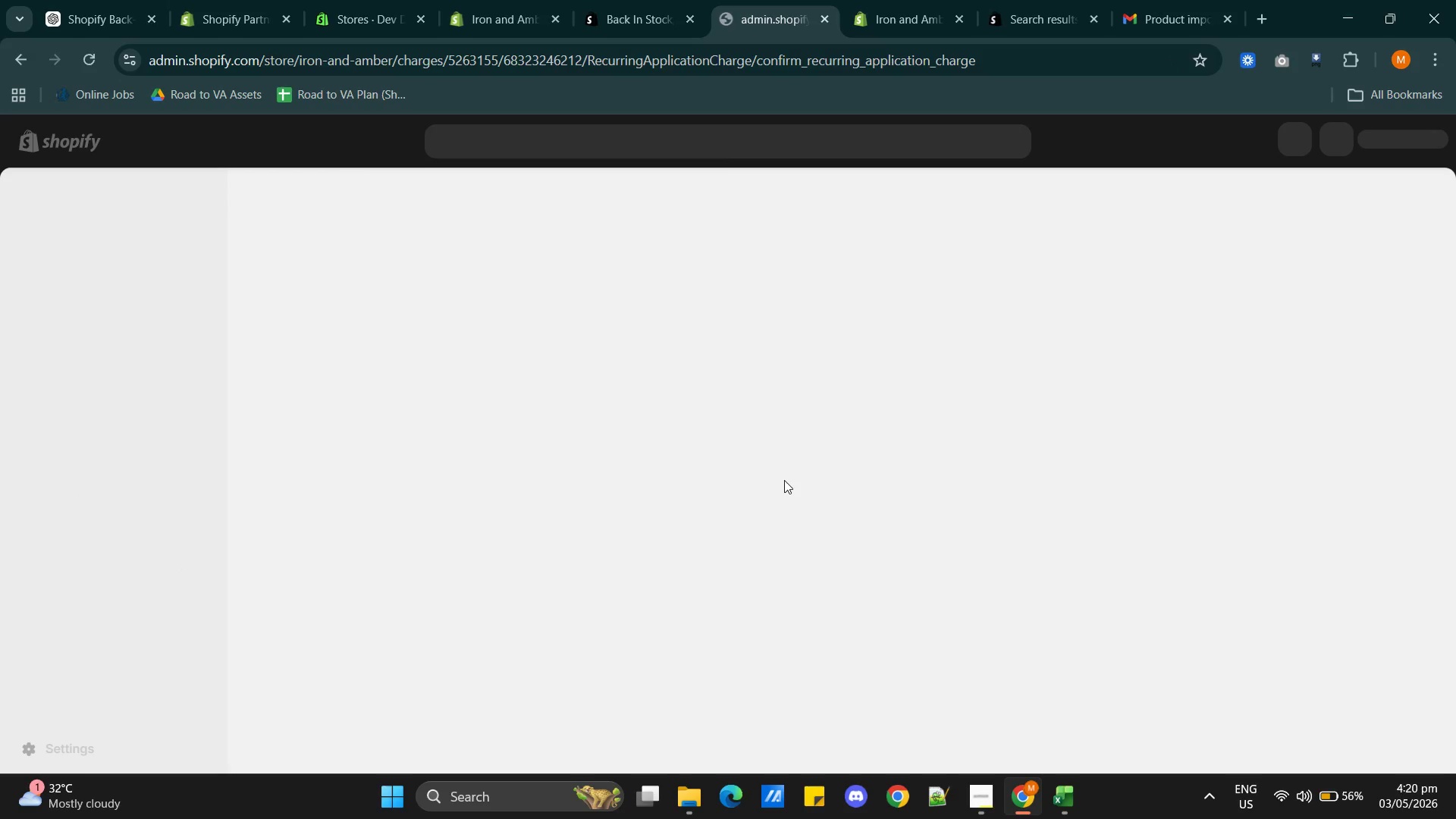 
left_click([1088, 447])
 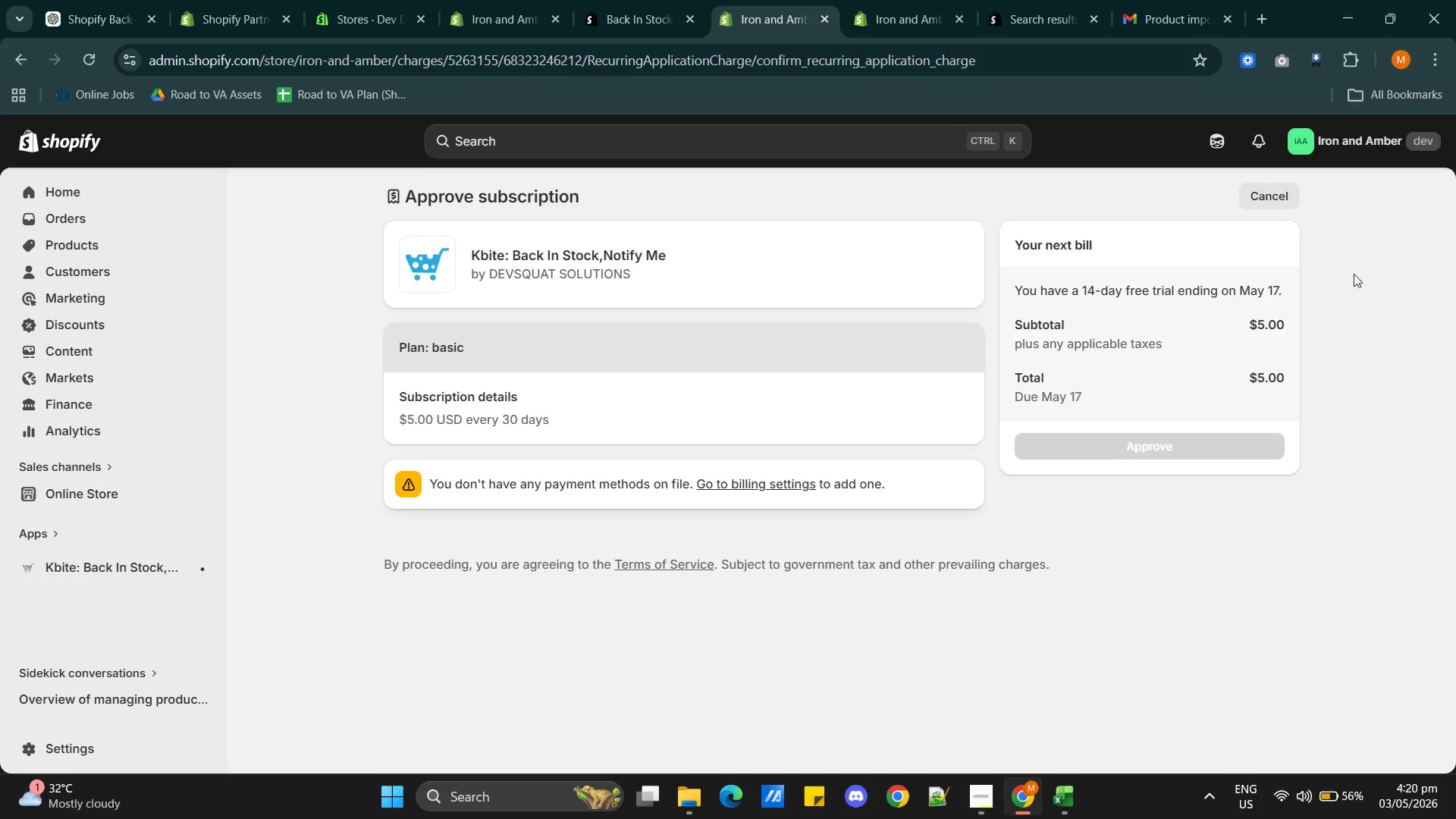 
left_click([1272, 197])
 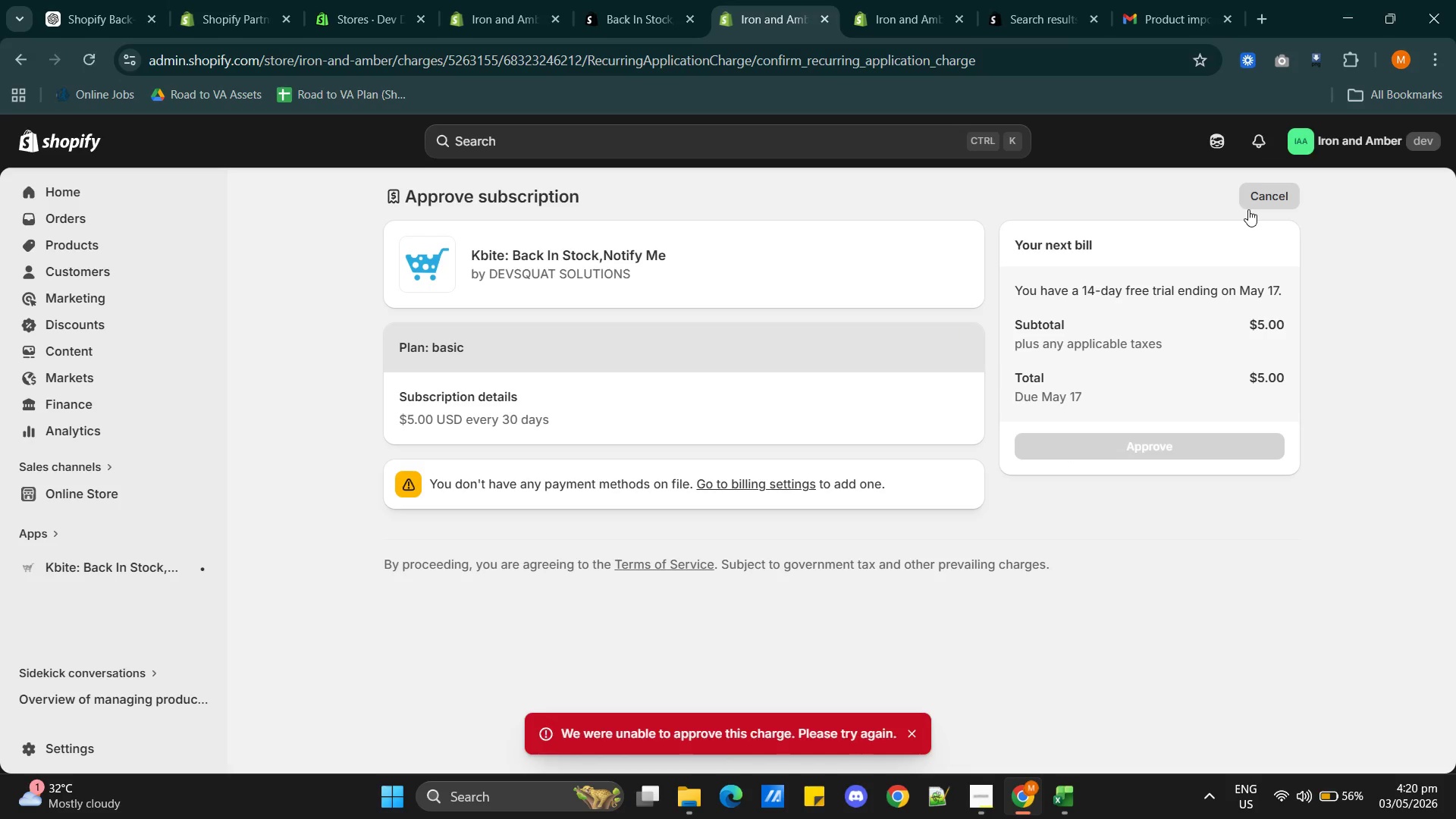 
wait(8.94)
 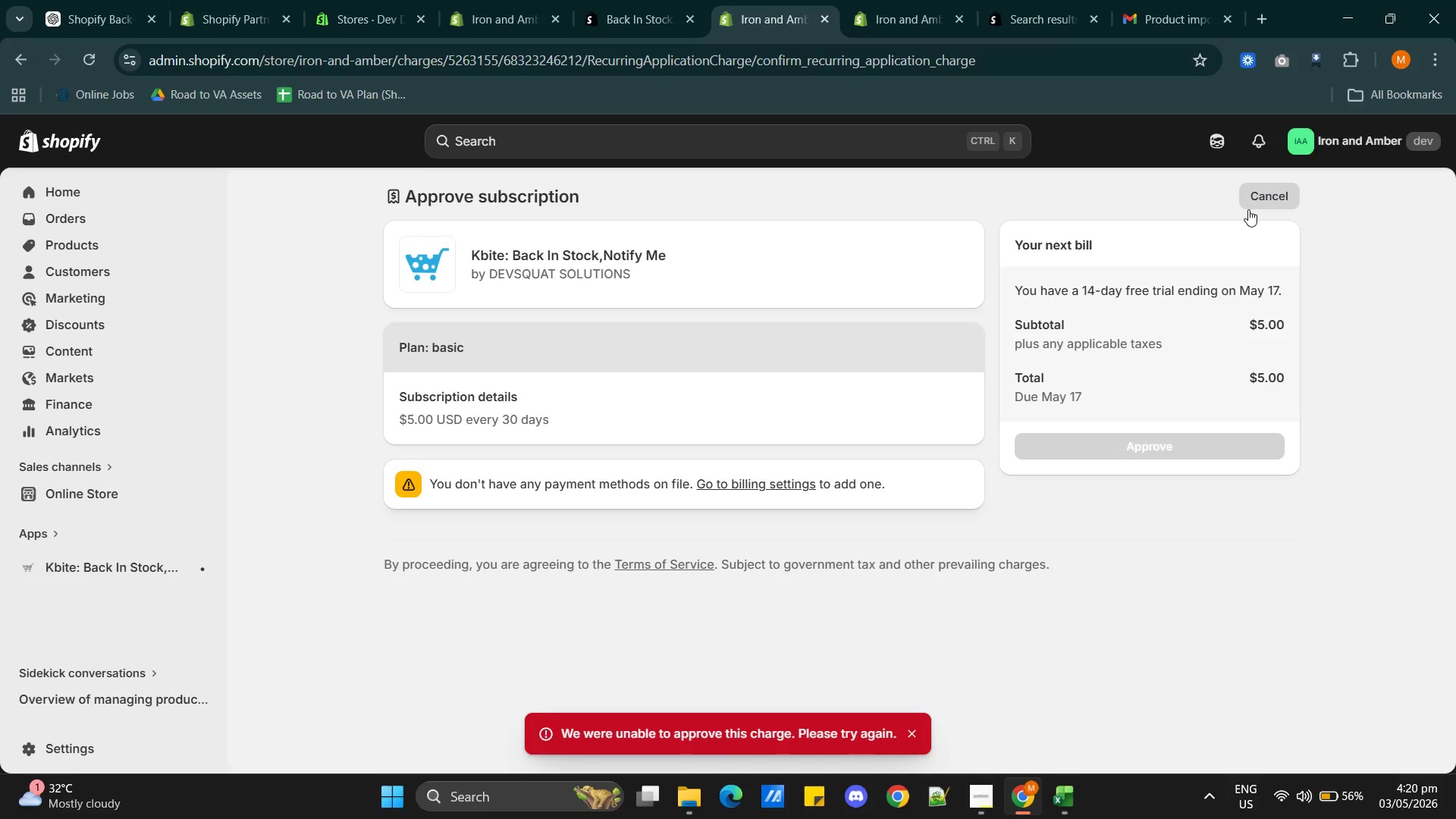 
left_click([136, 567])
 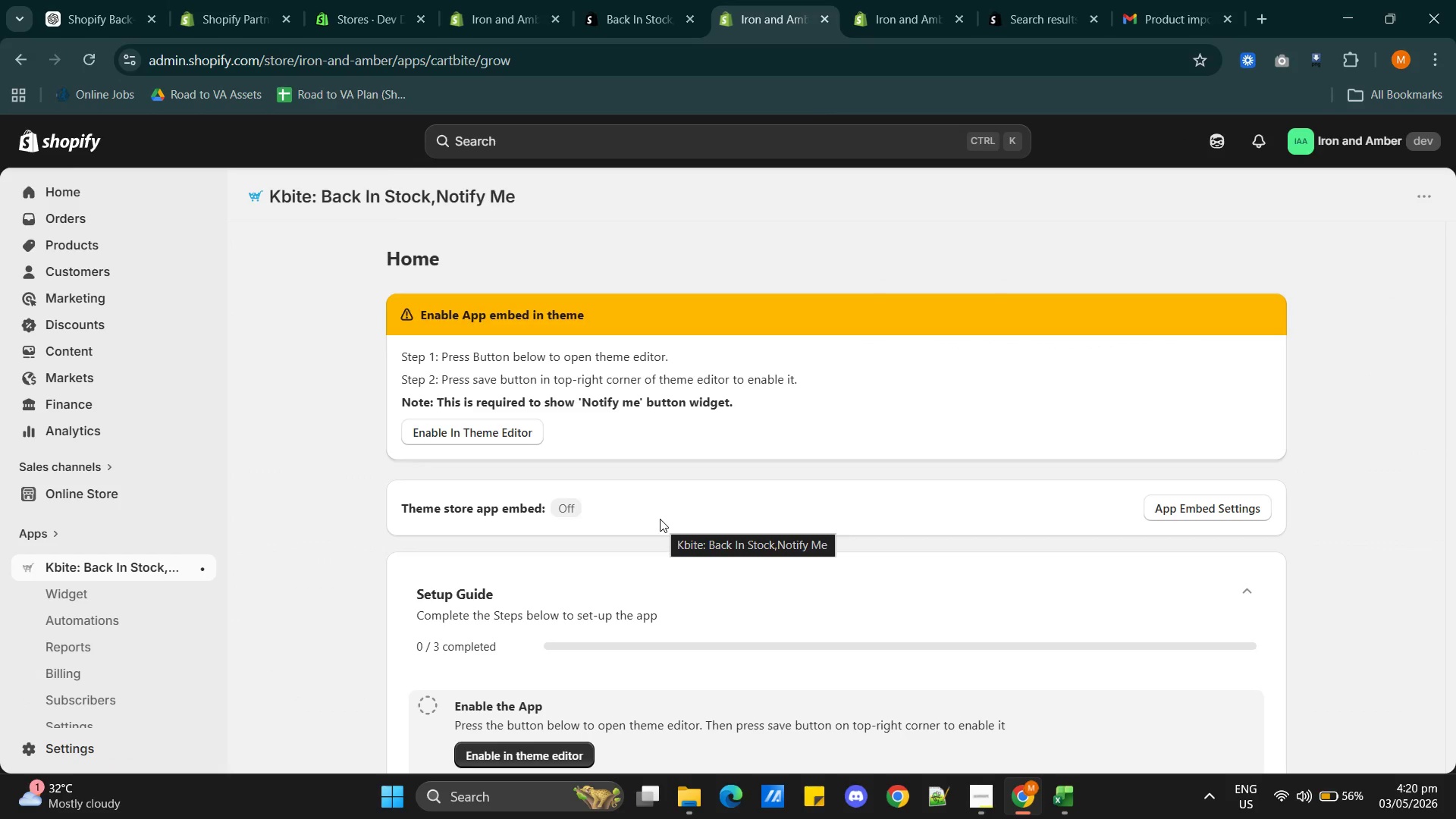 
wait(10.38)
 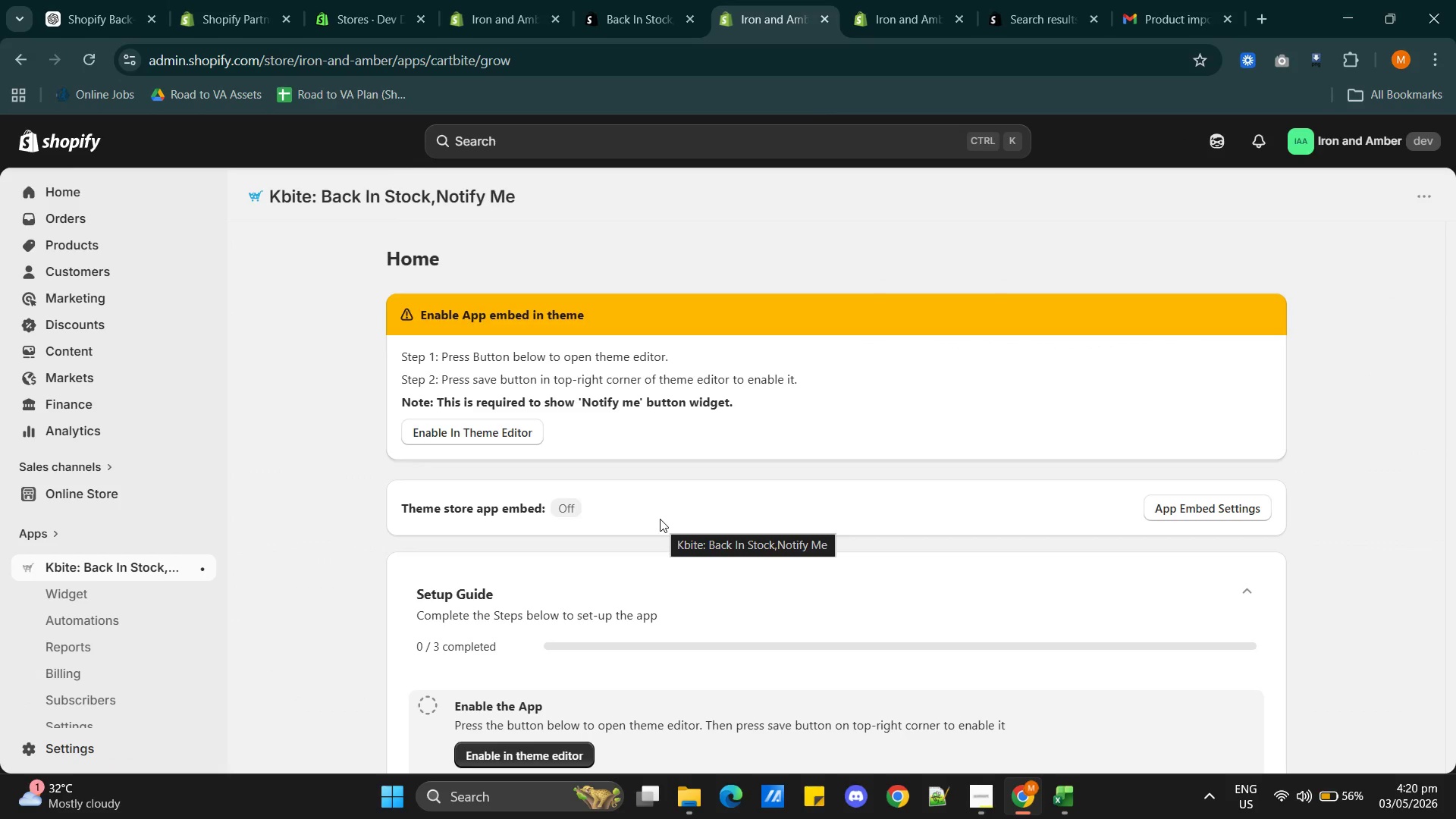 
scroll: coordinate [661, 525], scroll_direction: down, amount: 3.0
 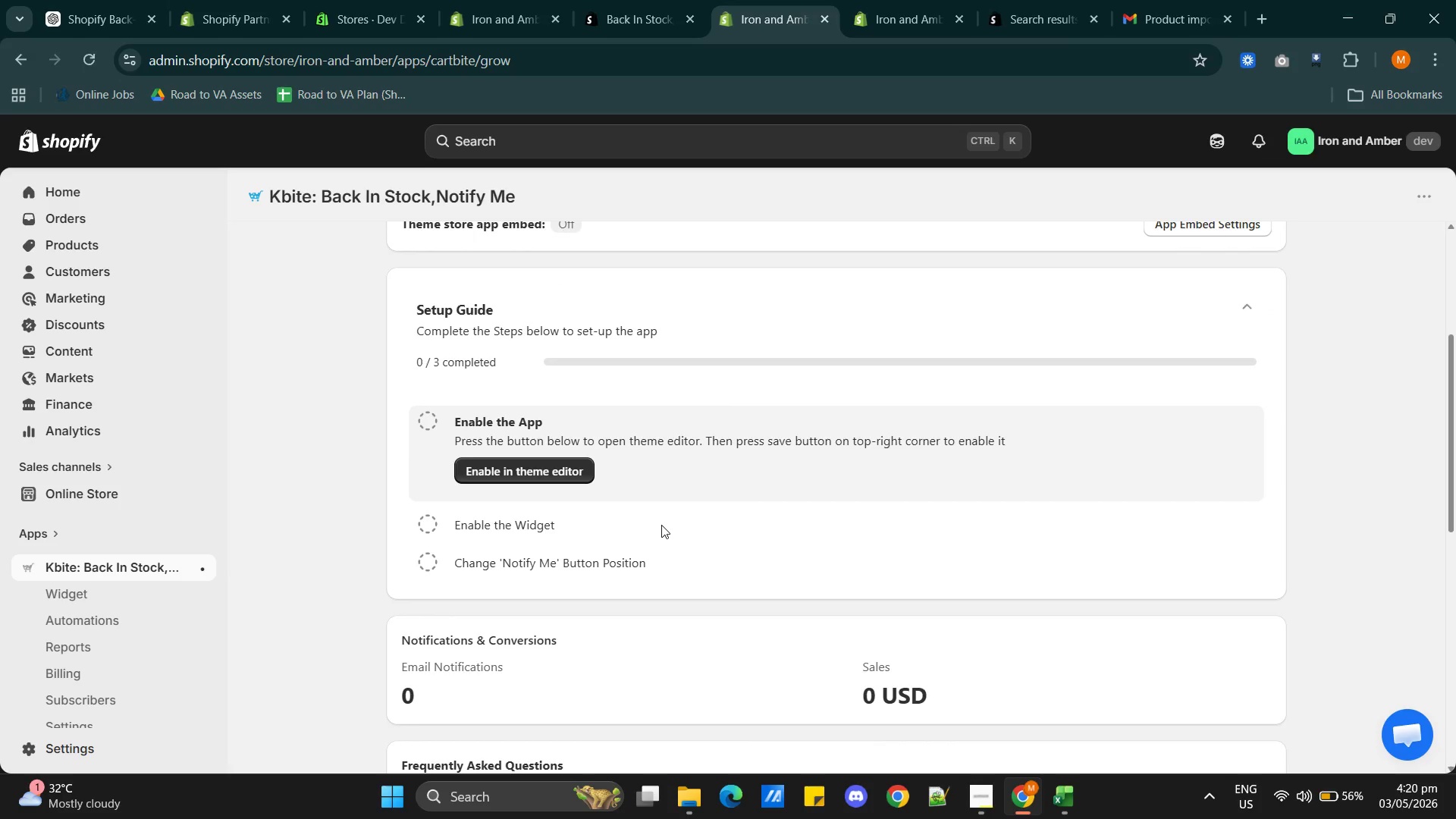 
scroll: coordinate [661, 525], scroll_direction: up, amount: 2.0
 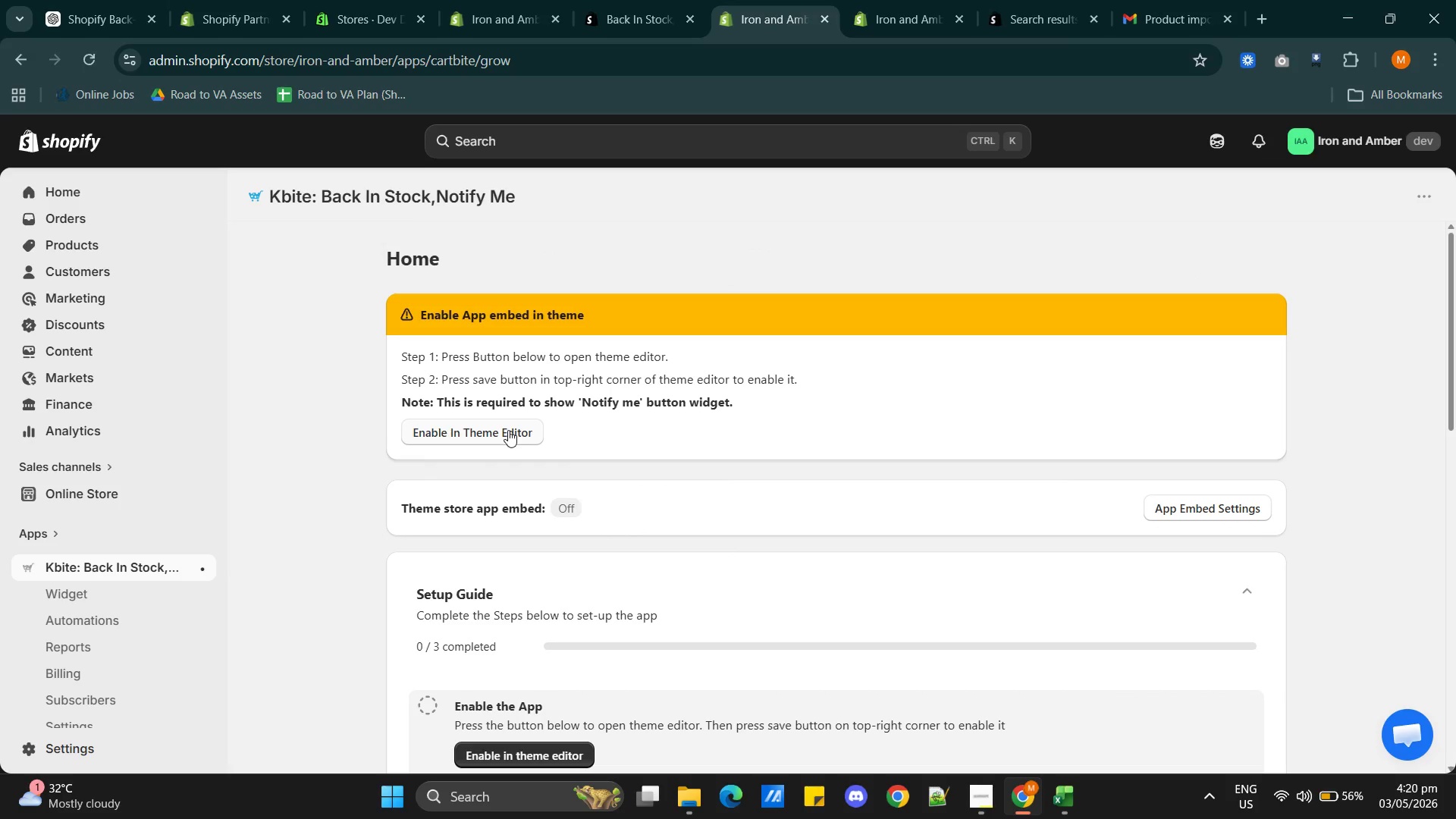 
left_click([508, 431])
 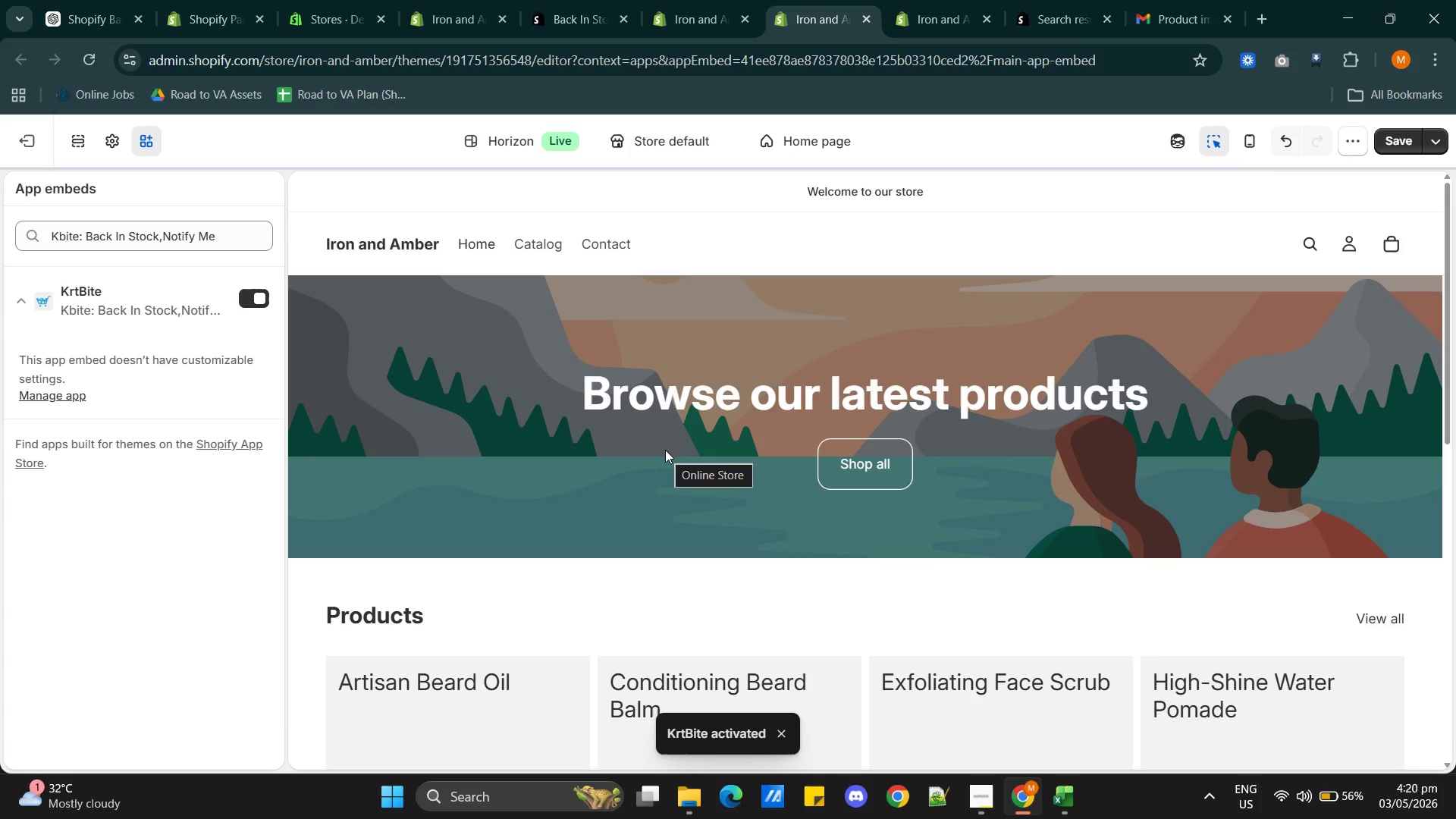 
wait(17.39)
 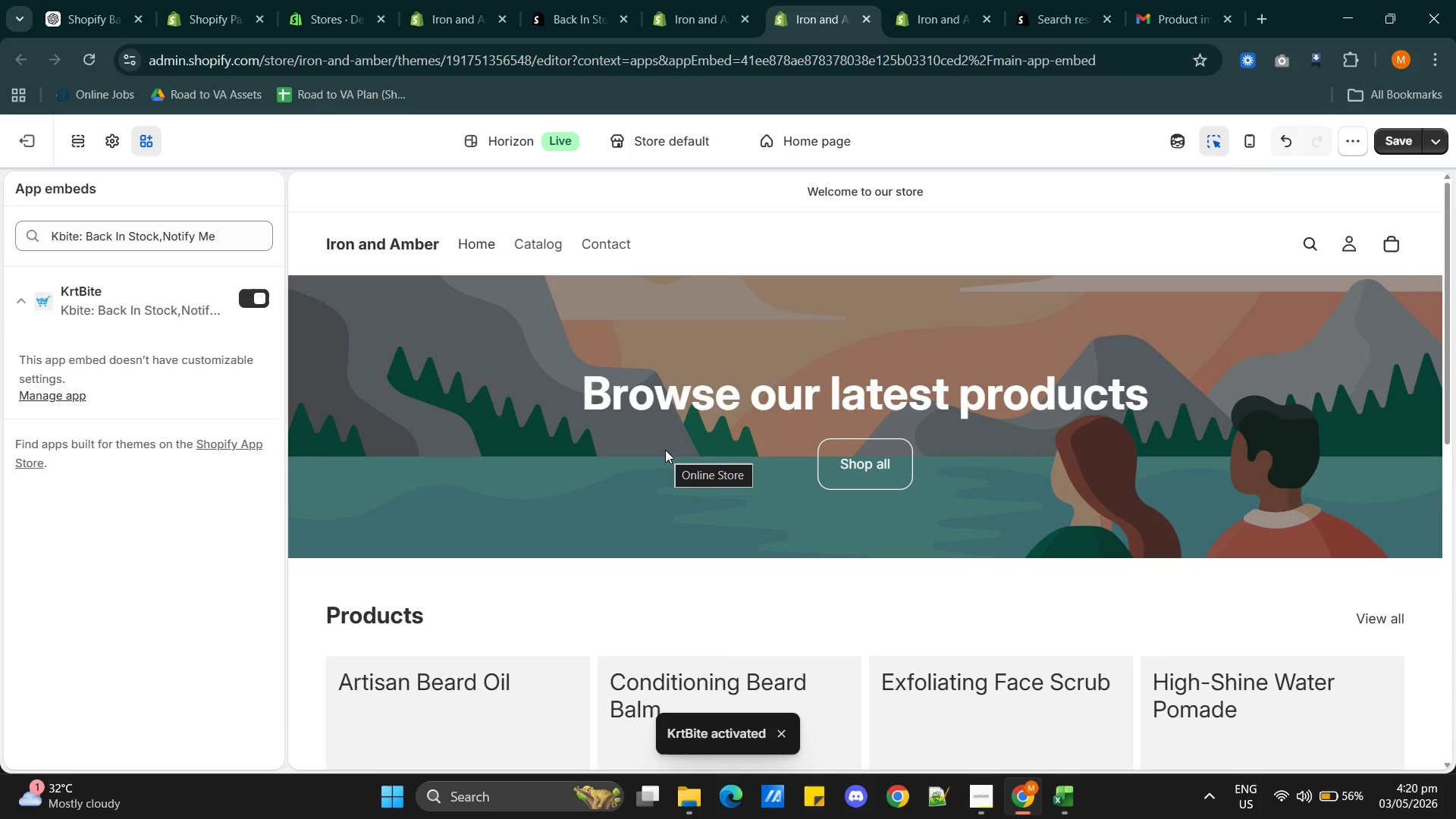 
left_click([256, 297])
 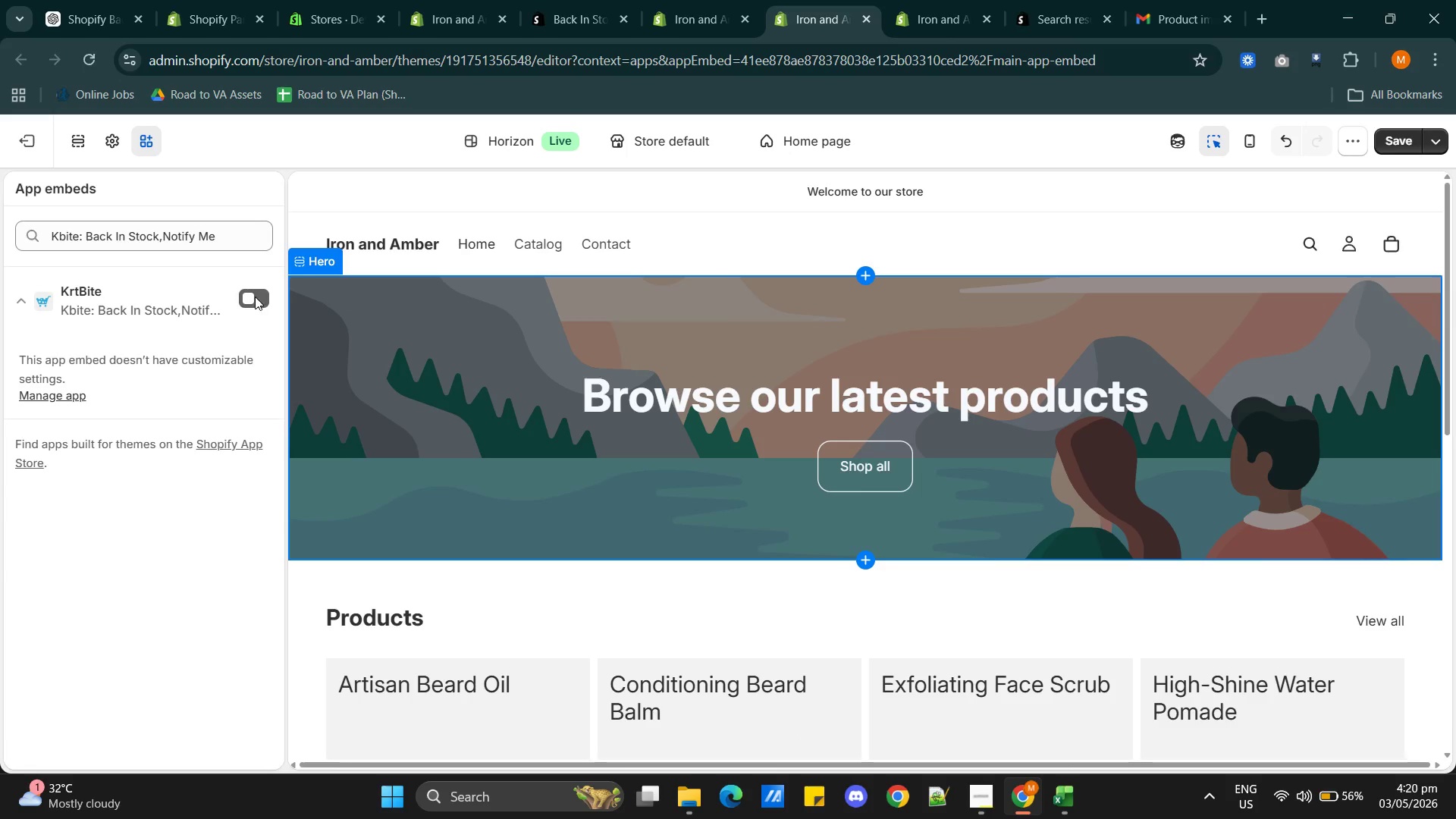 
left_click([255, 297])
 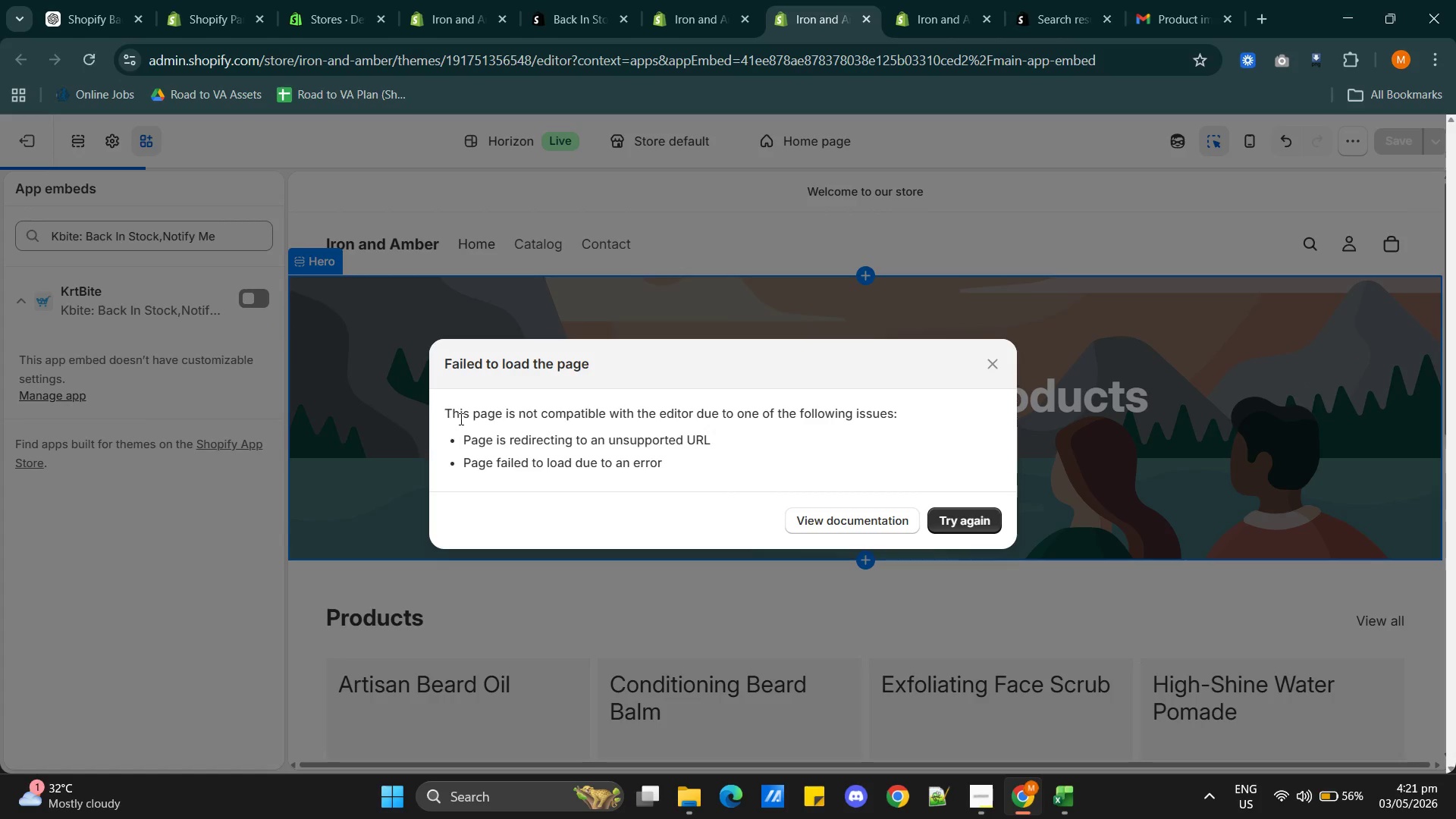 
wait(10.94)
 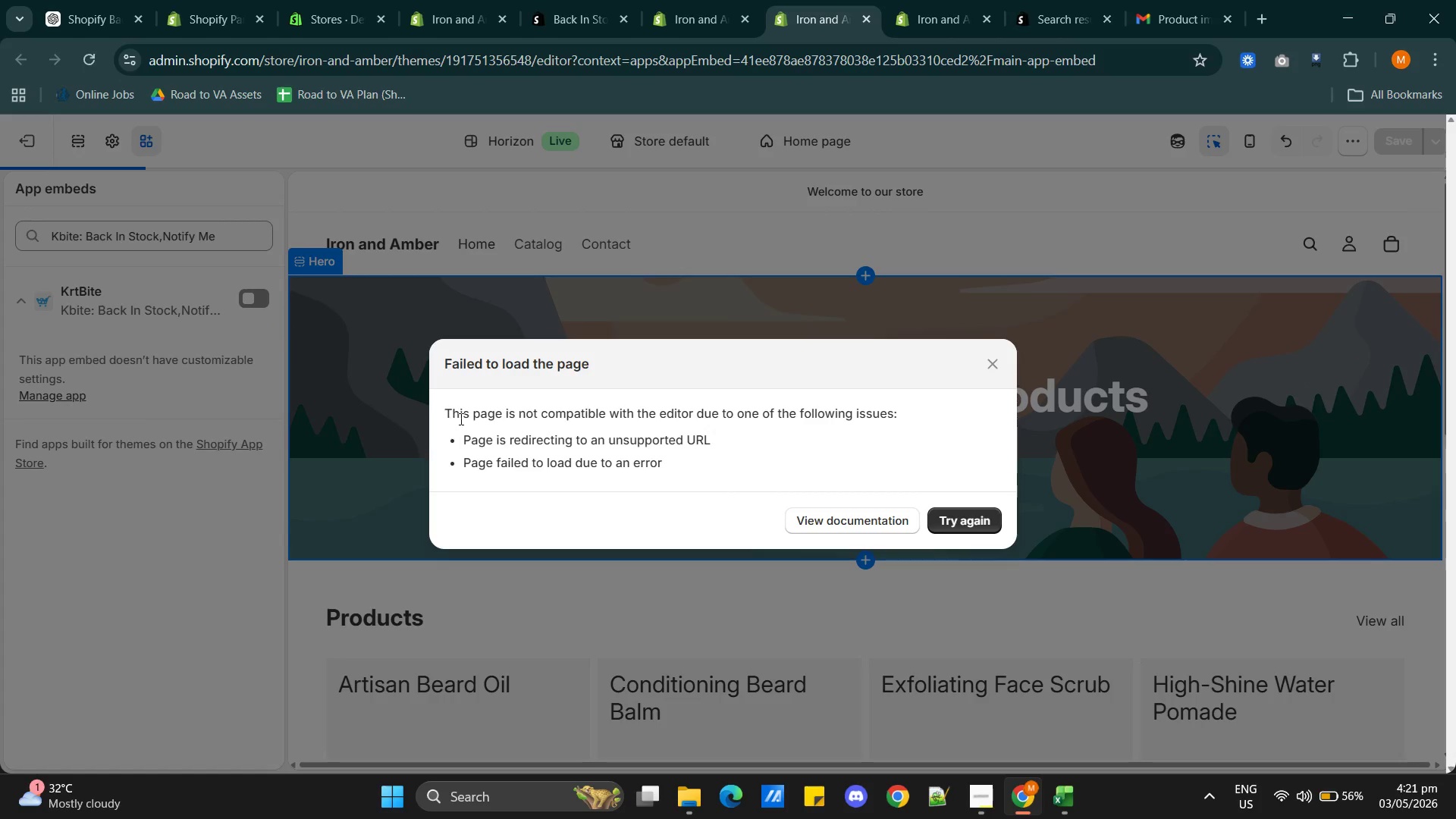 
left_click([937, 519])
 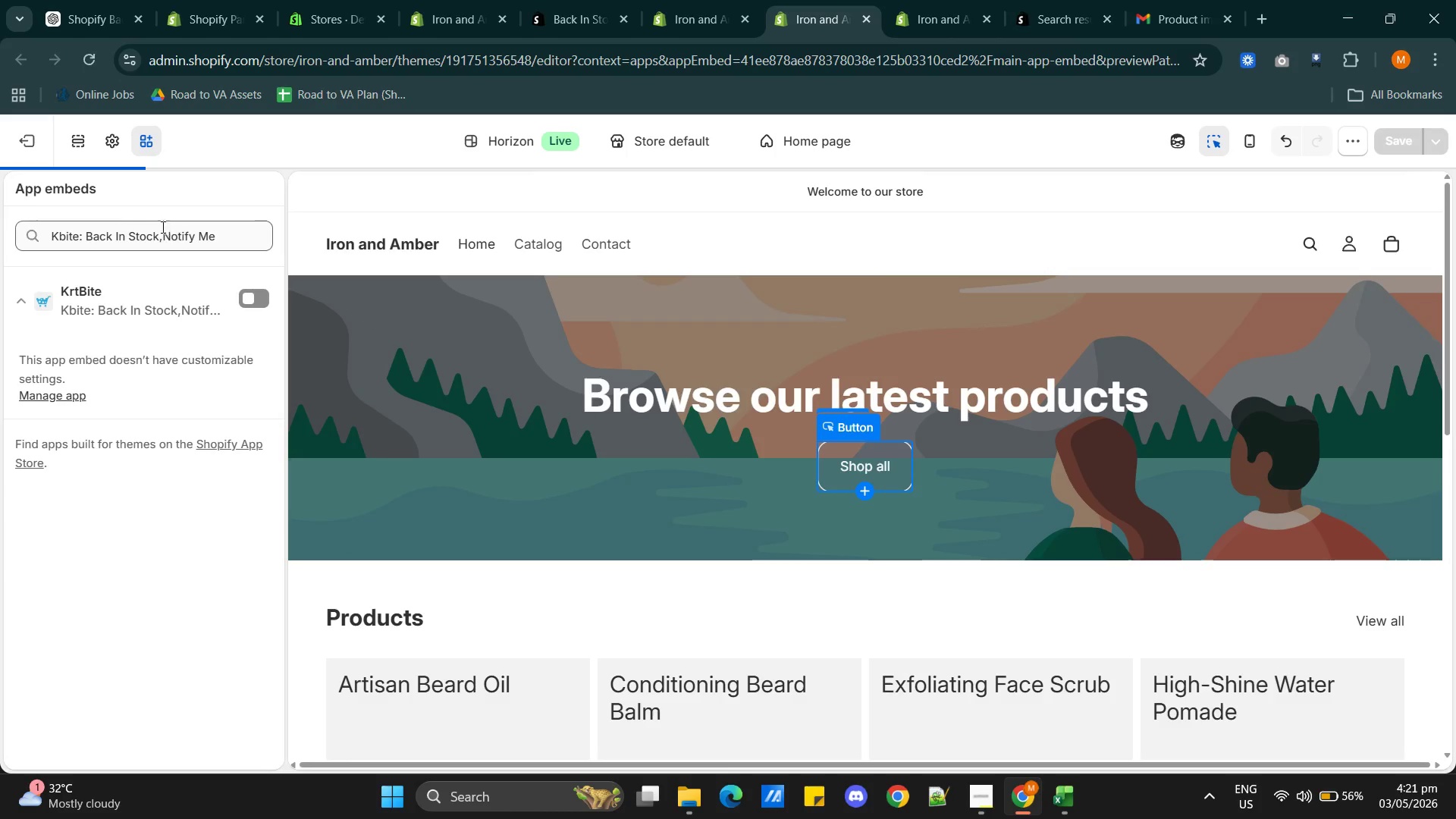 
left_click([29, 152])
 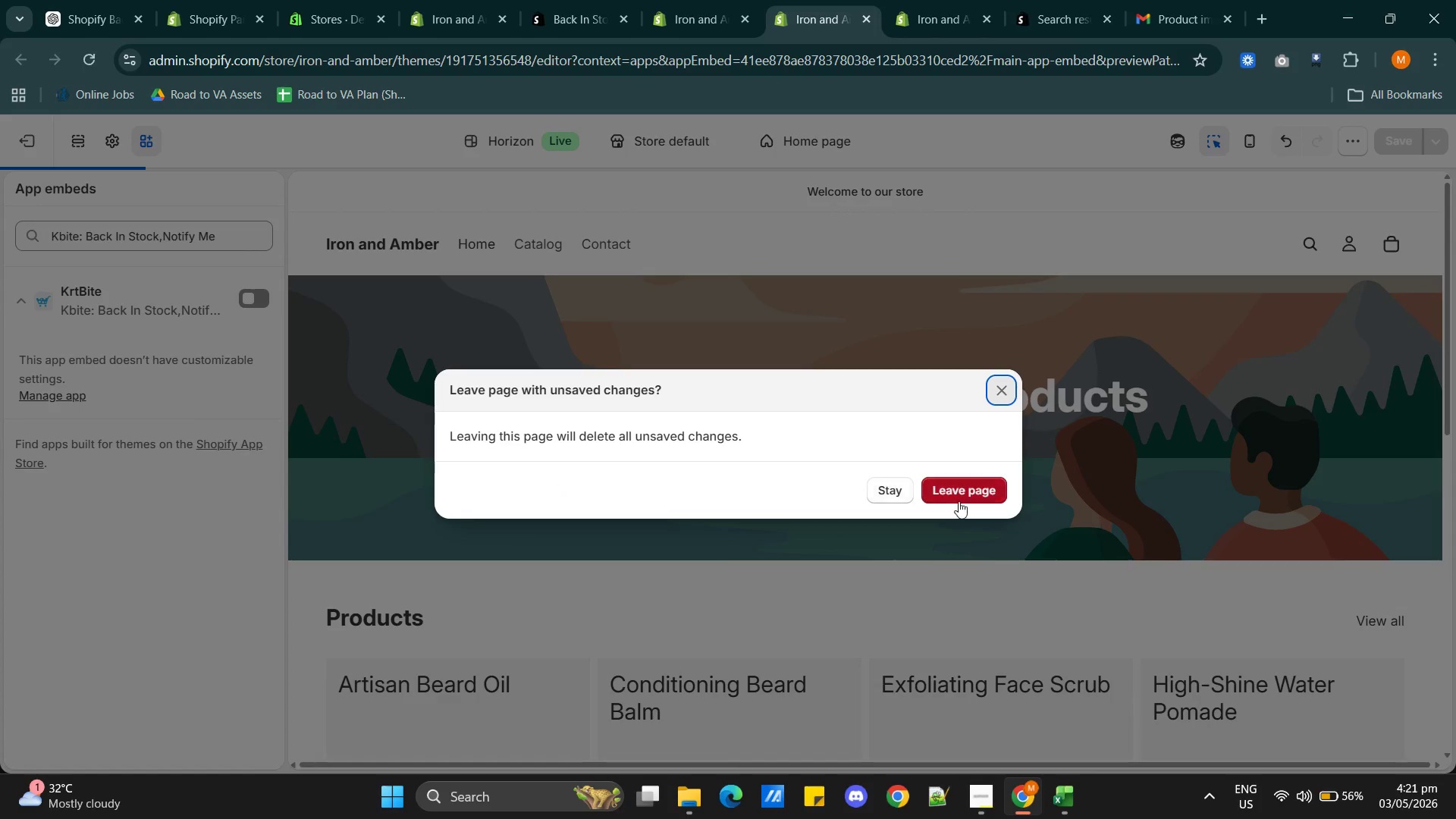 
left_click([957, 494])
 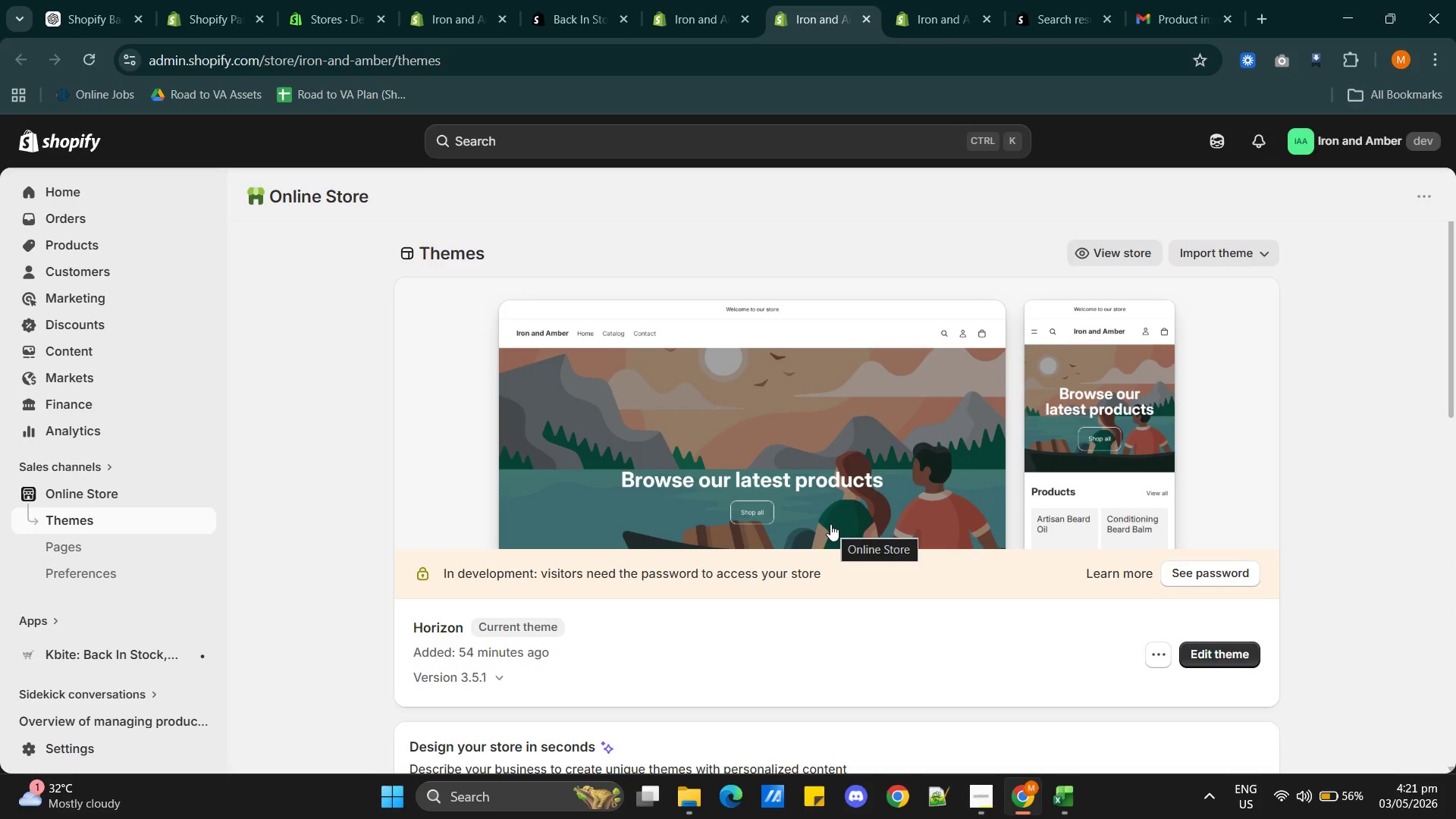 
wait(12.28)
 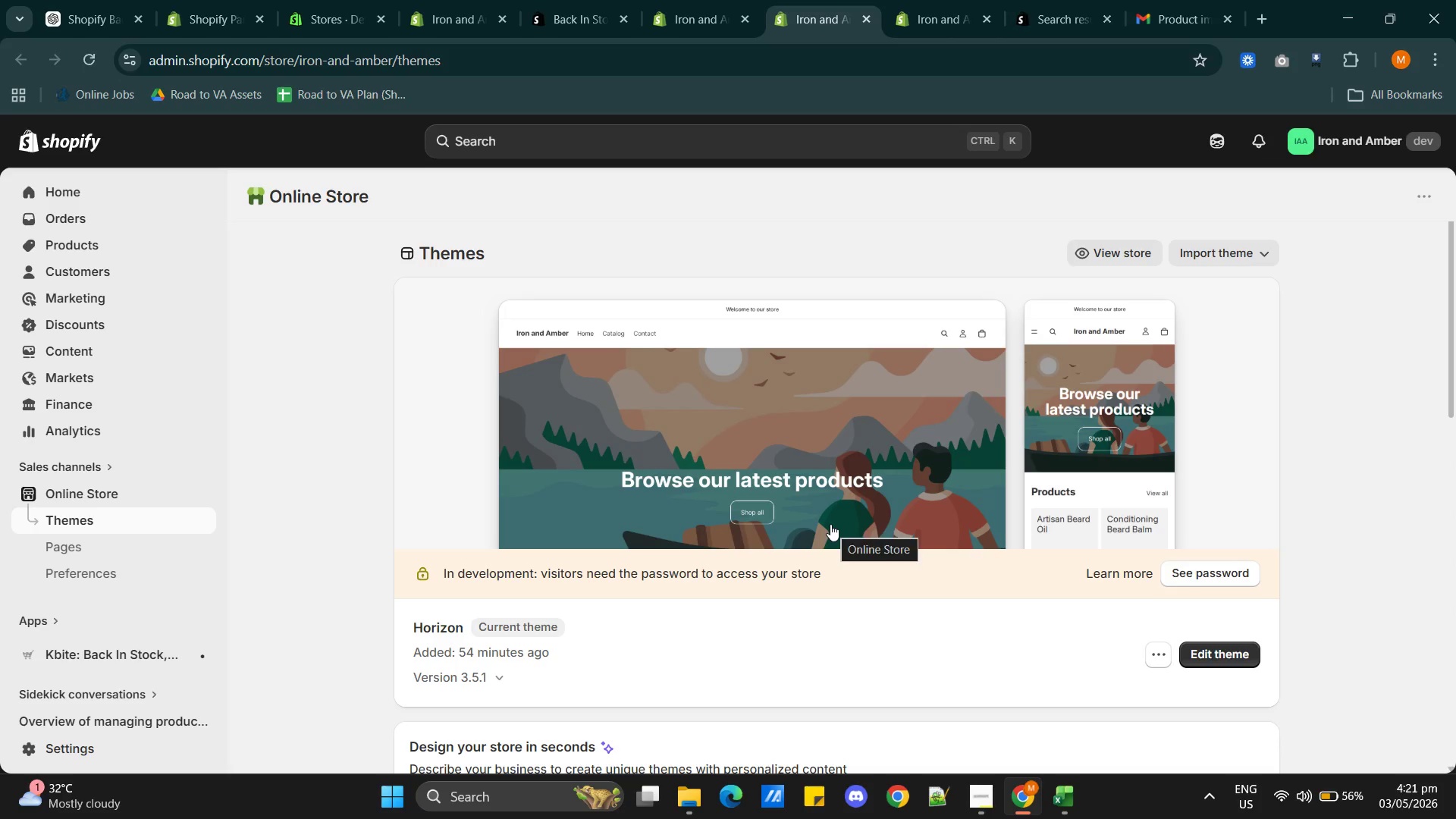 
left_click([34, 629])
 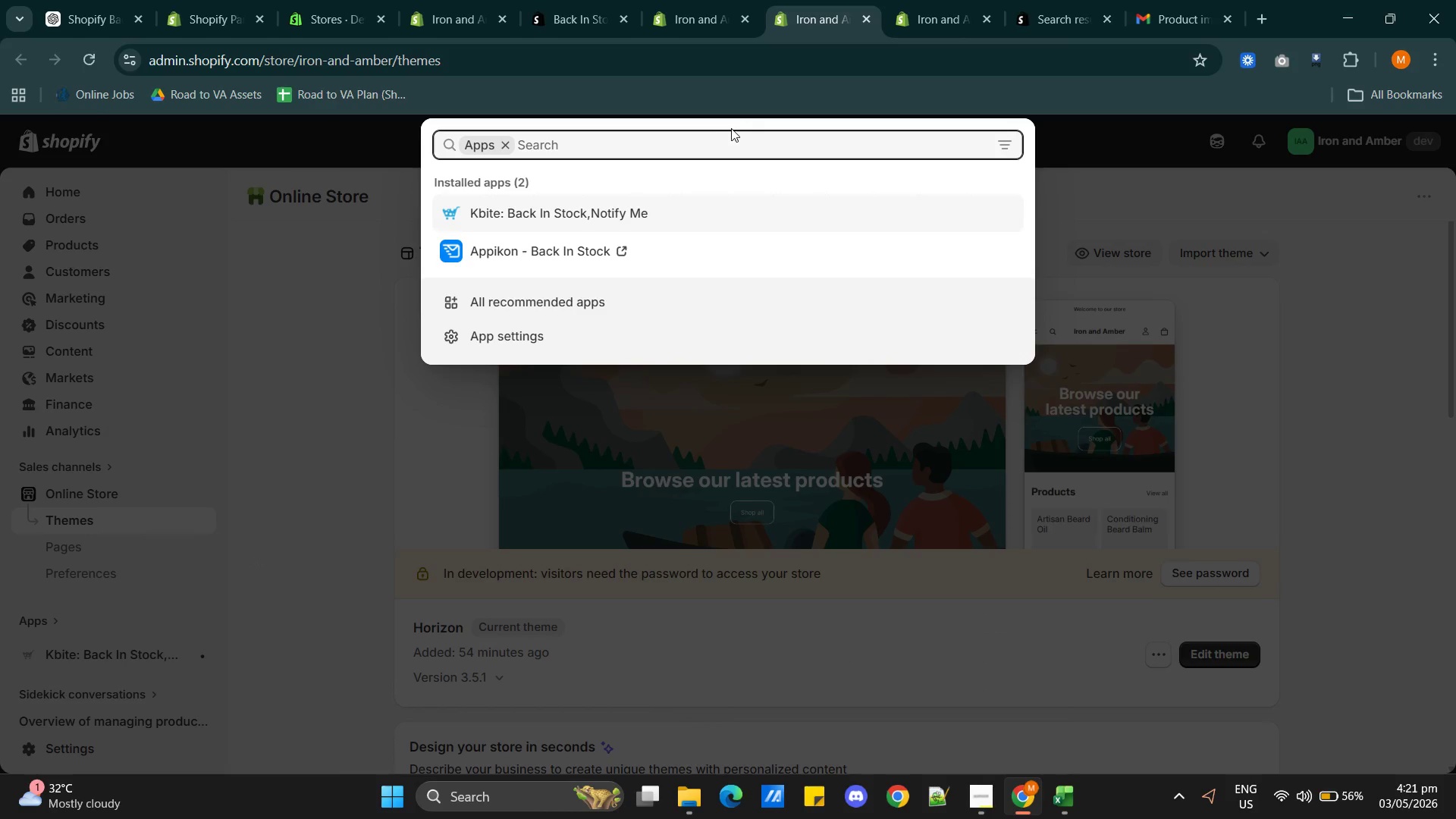 
left_click([721, 149])
 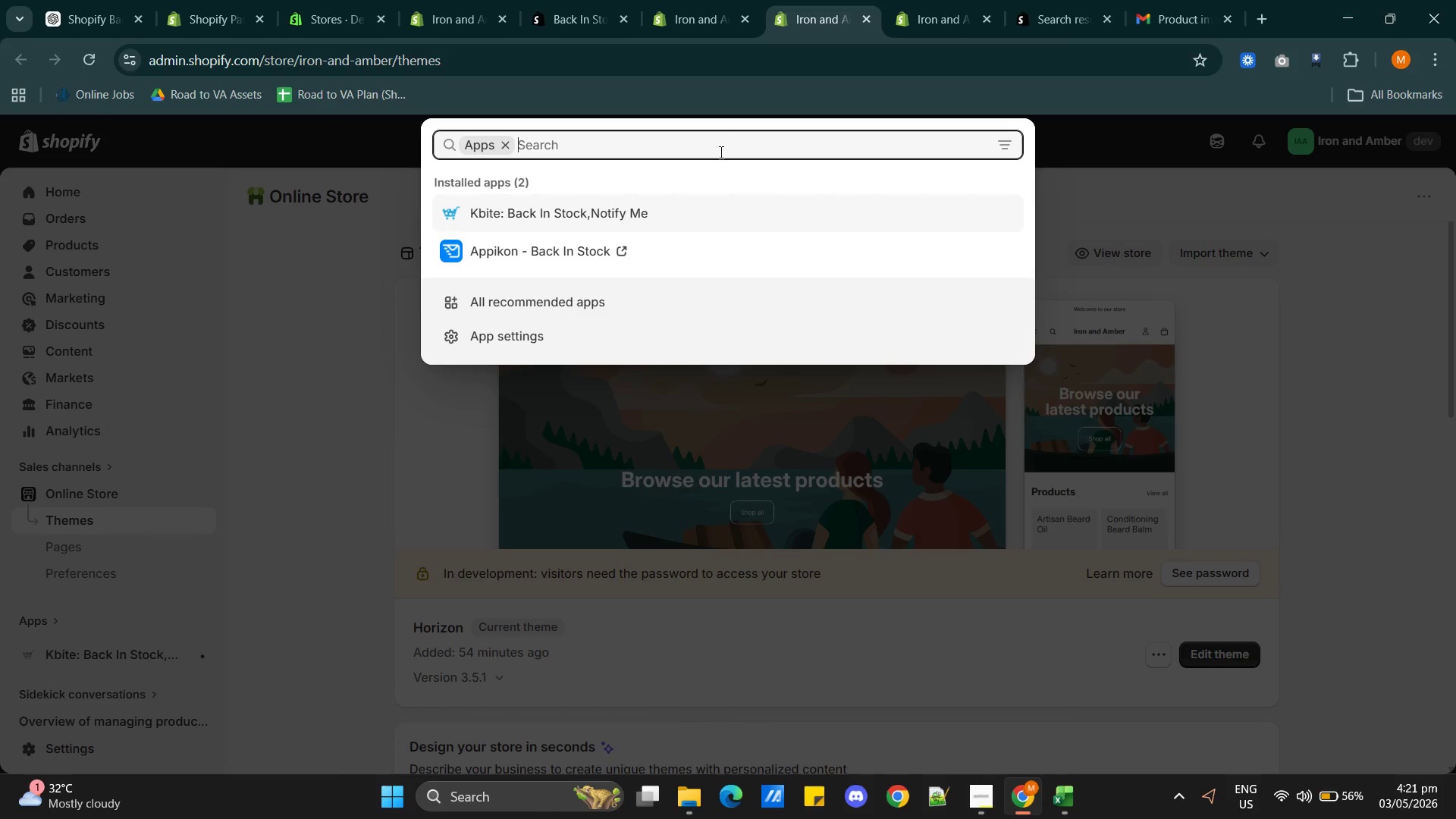 
type(back in stock)
 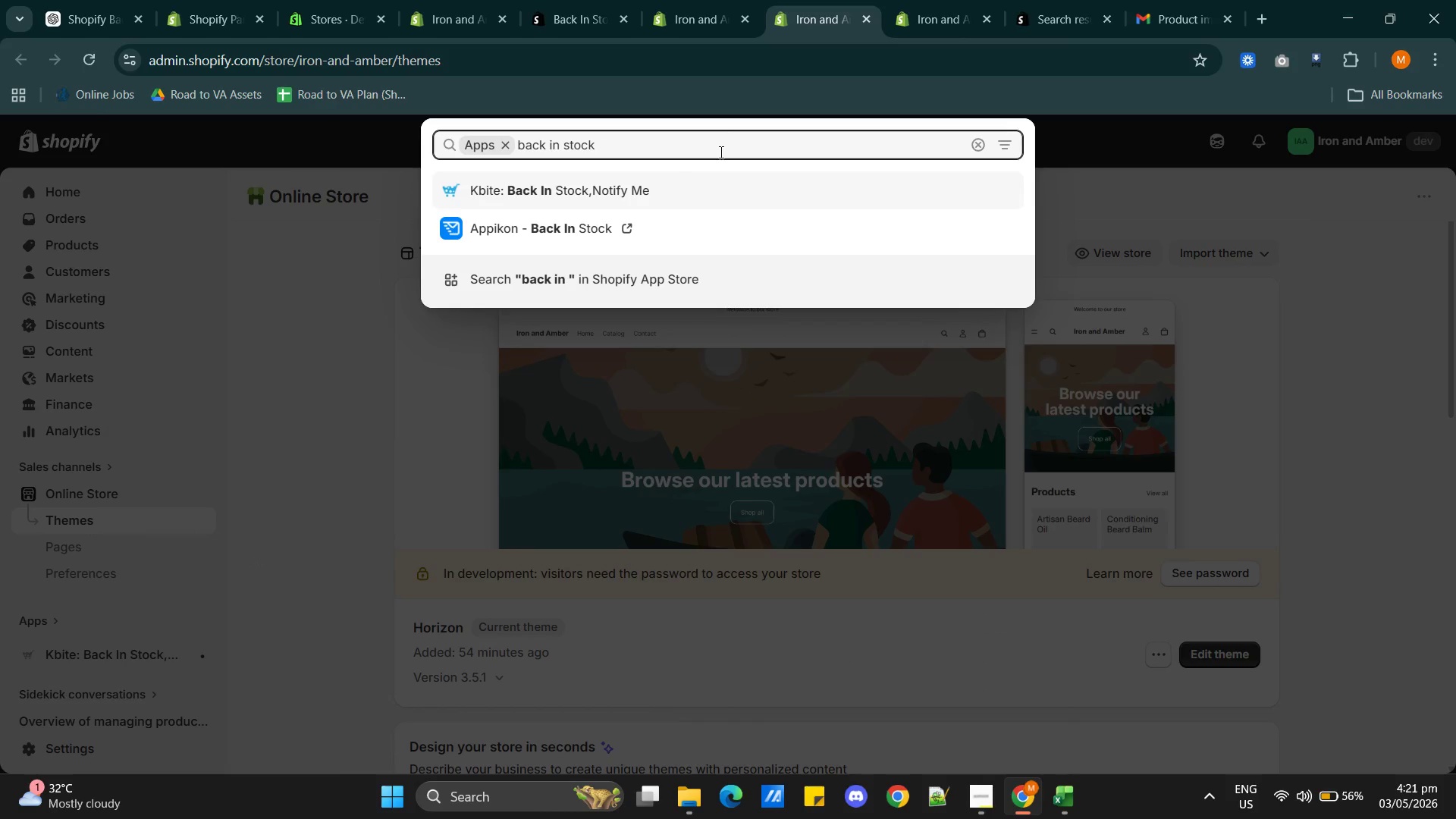 
key(Enter)
 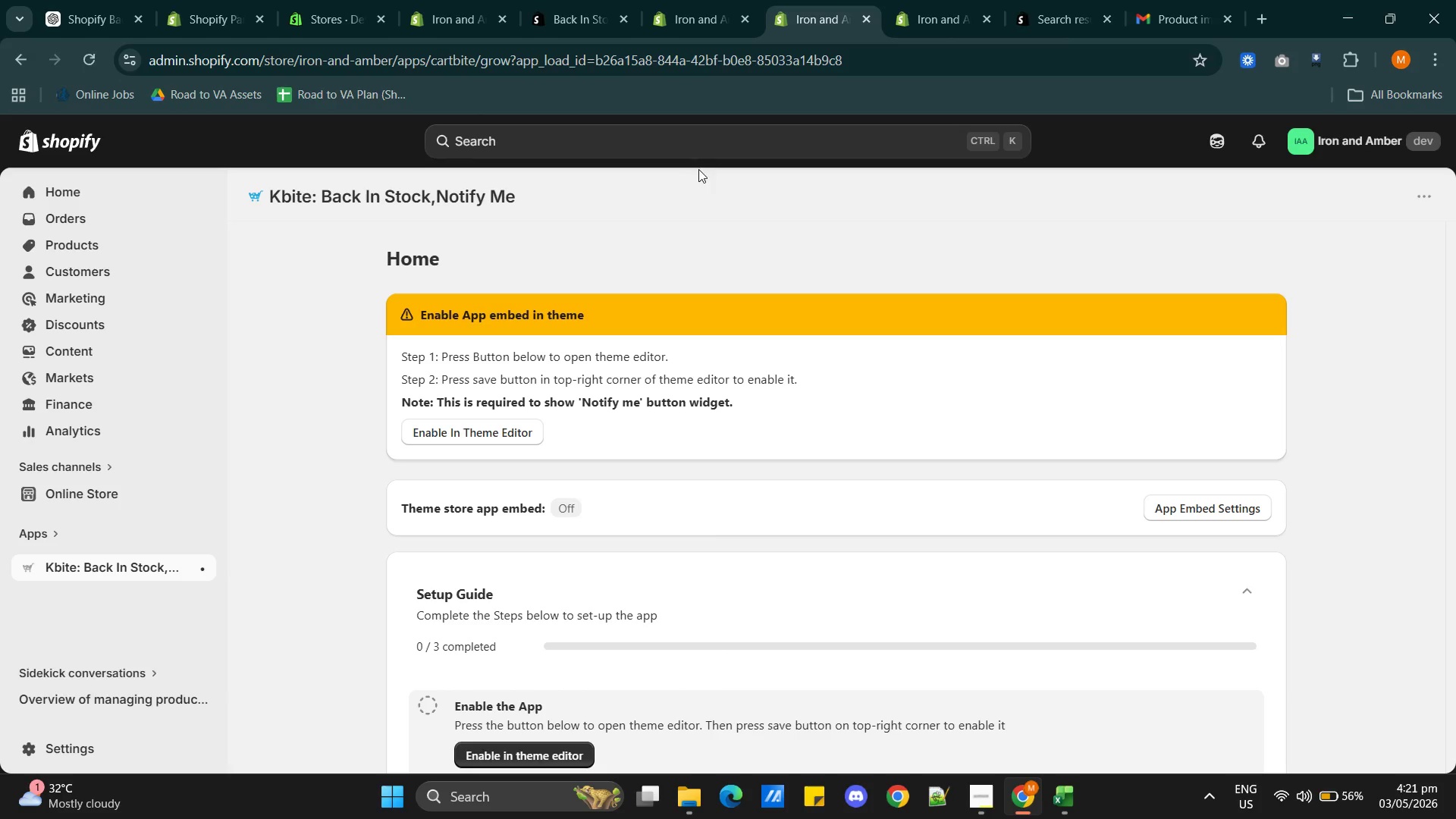 
wait(5.78)
 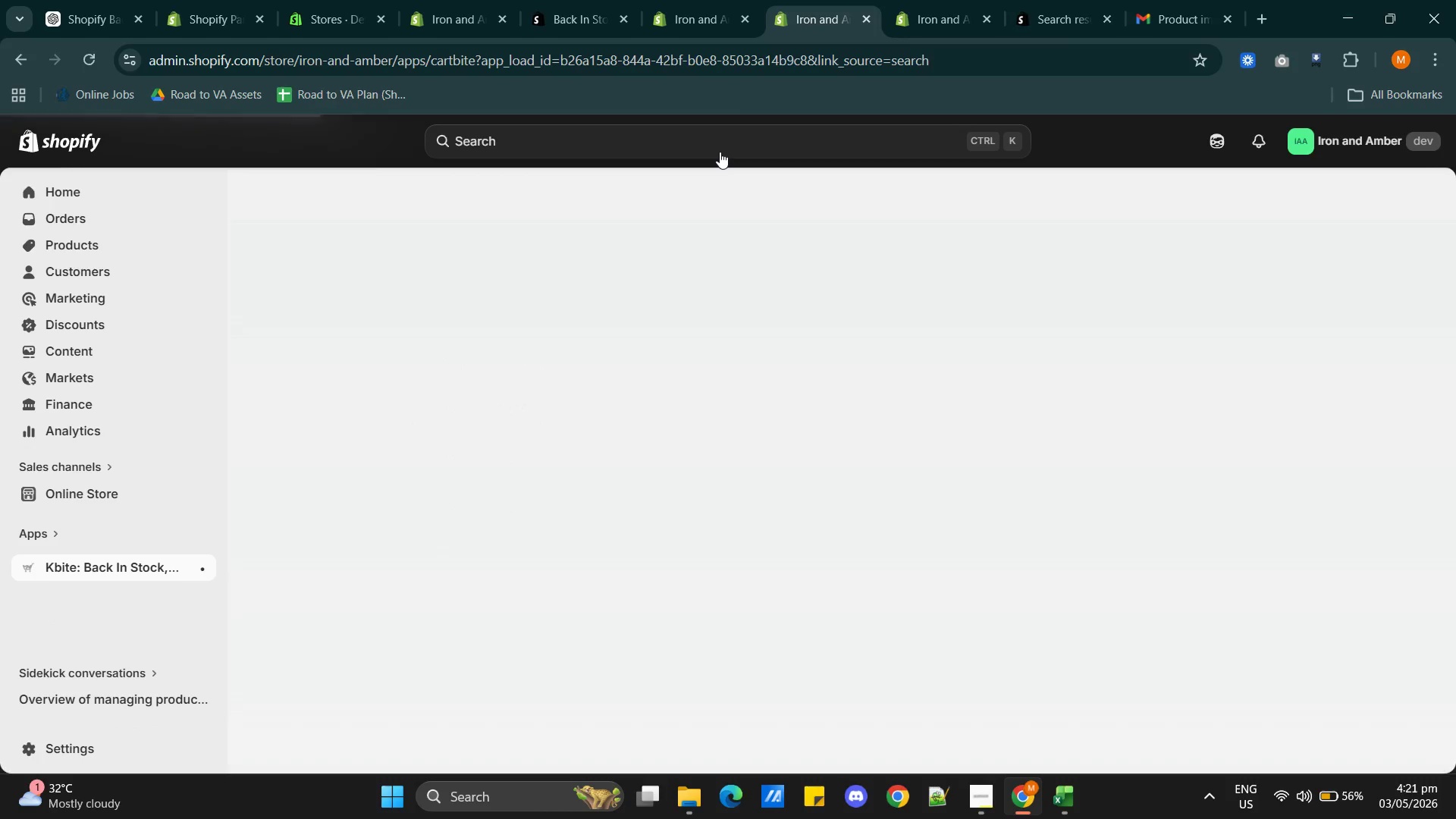 
scroll: coordinate [111, 538], scroll_direction: none, amount: 0.0
 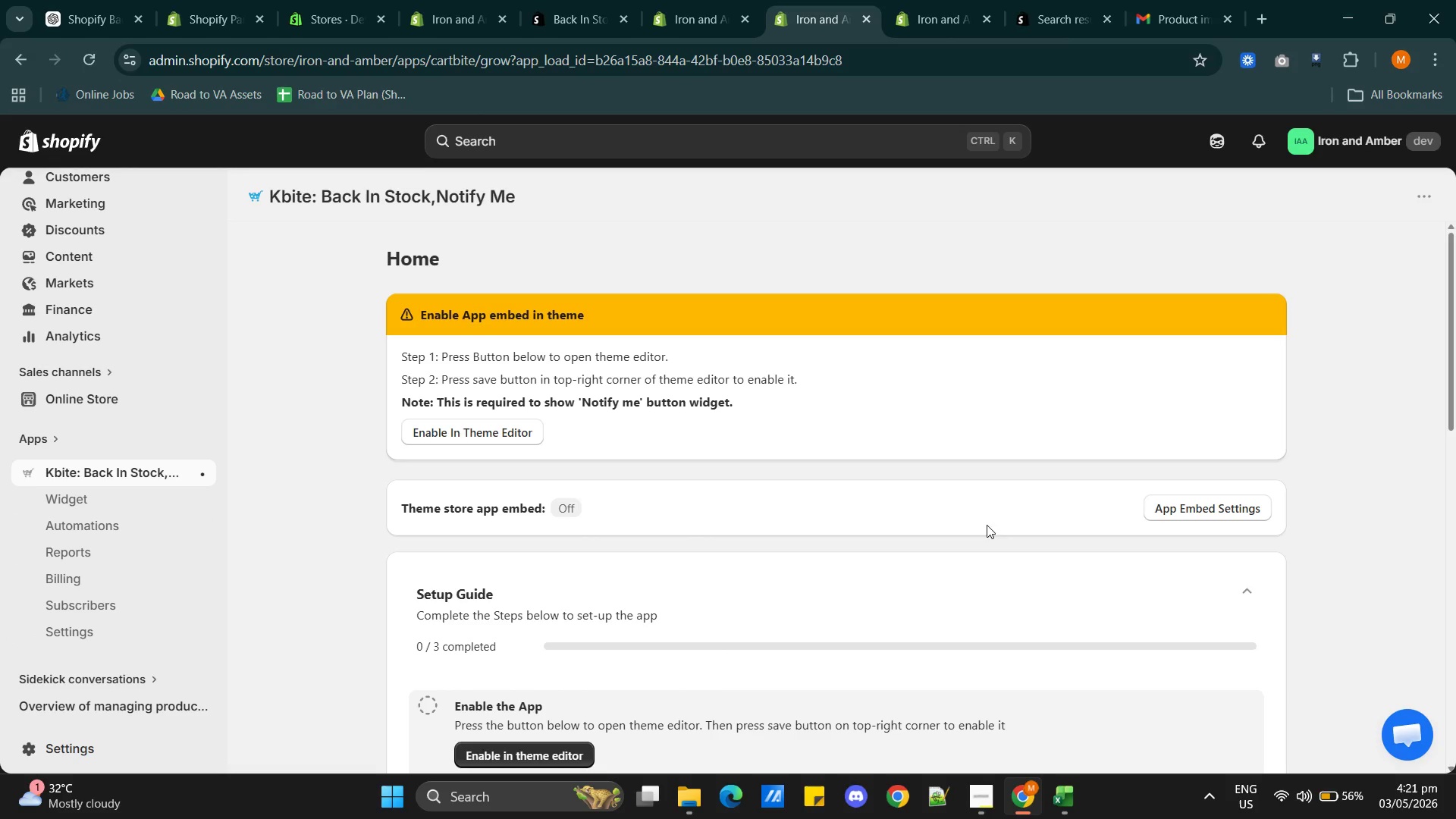 
wait(5.83)
 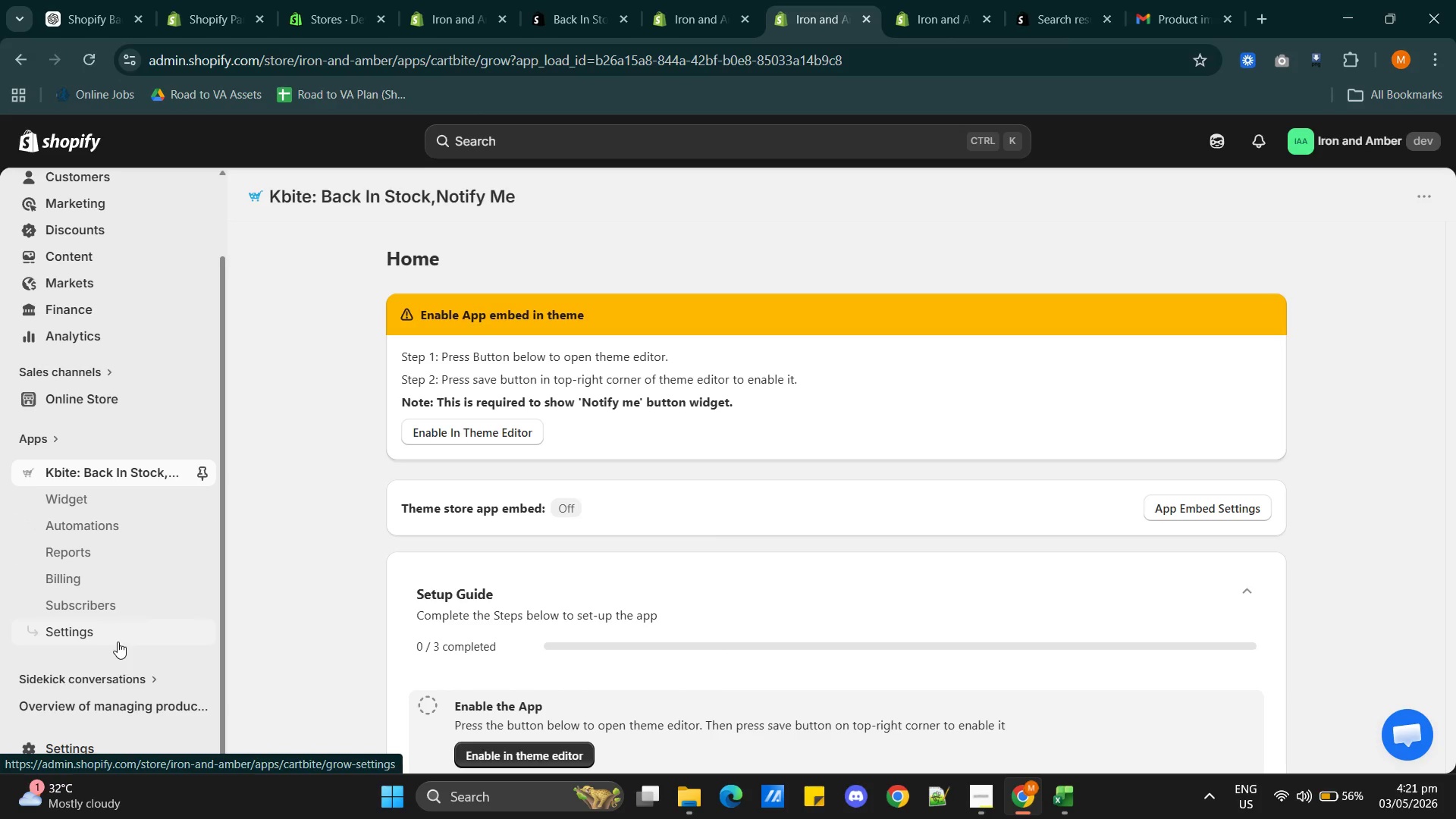 
left_click([1159, 508])
 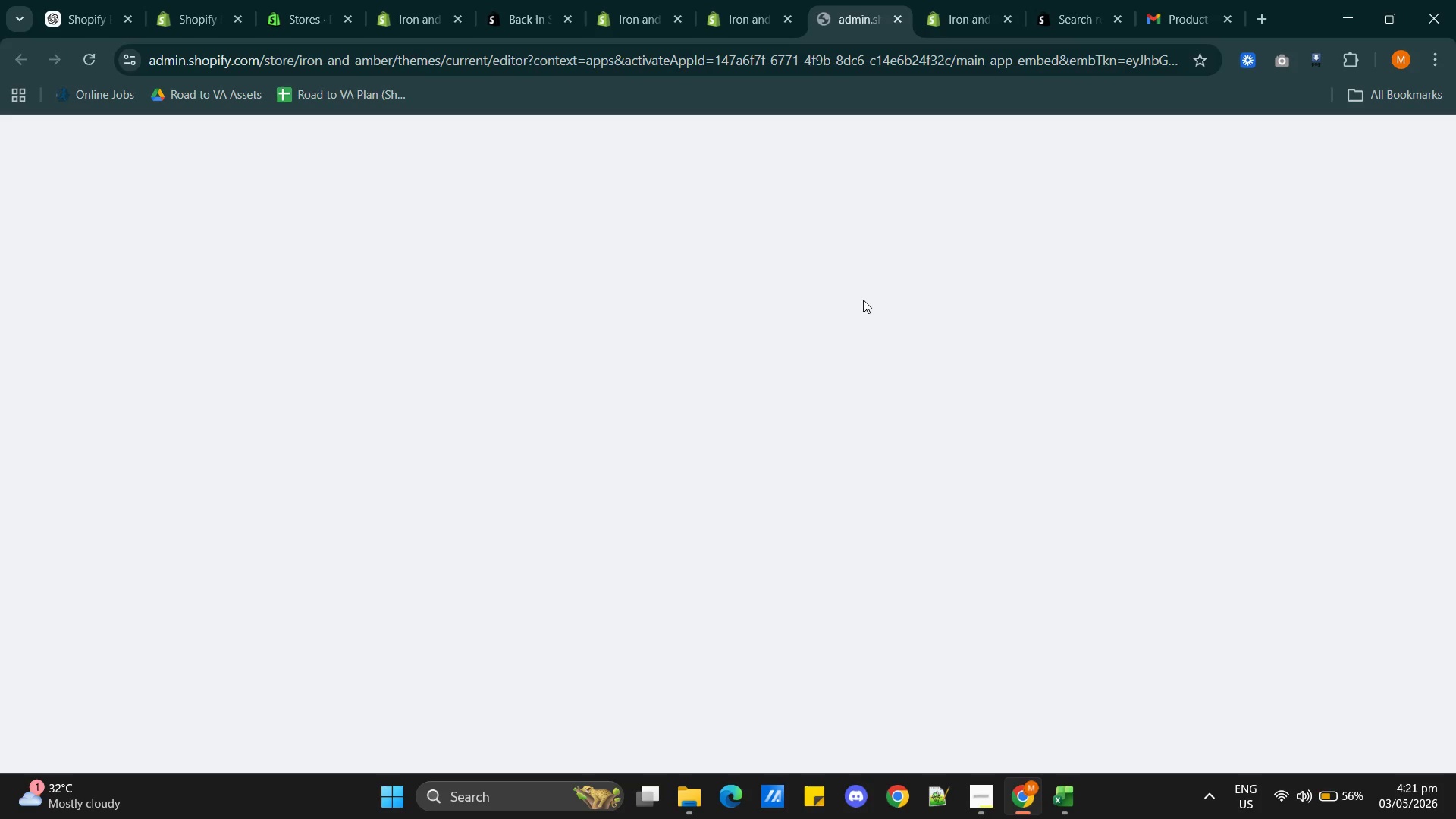 
wait(6.41)
 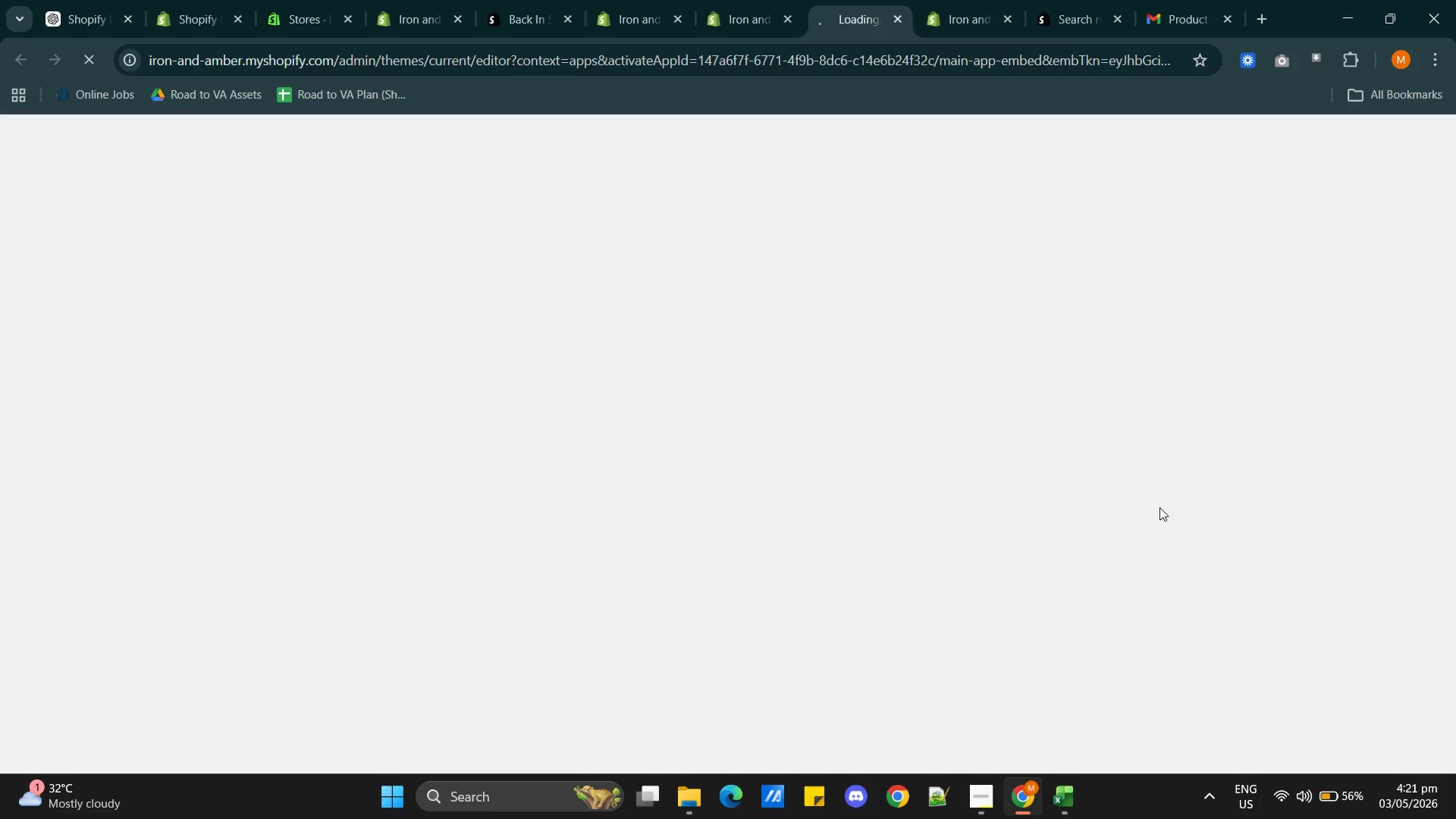 
mouse_move([742, 170])
 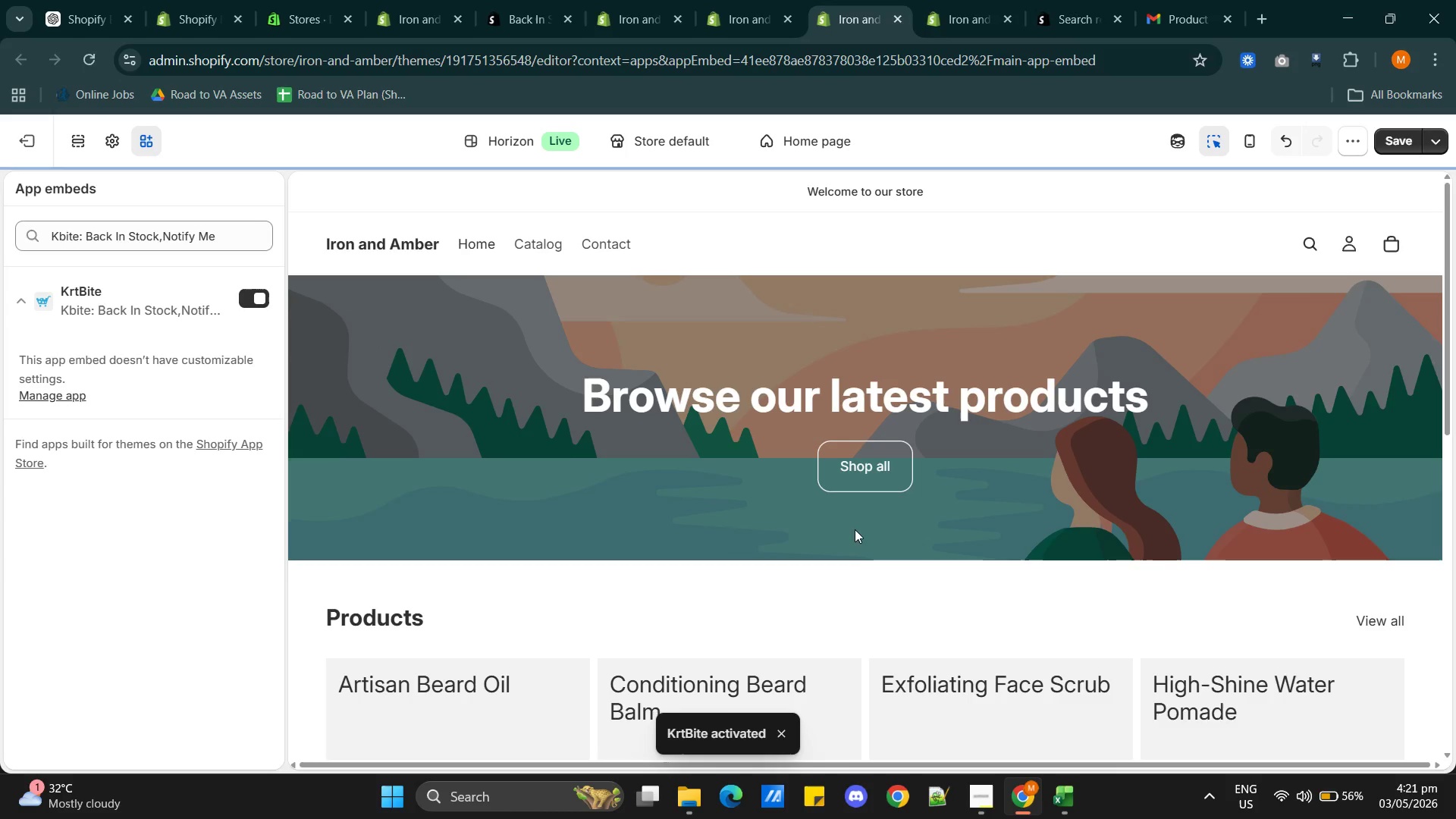 
scroll: coordinate [861, 572], scroll_direction: down, amount: 6.0
 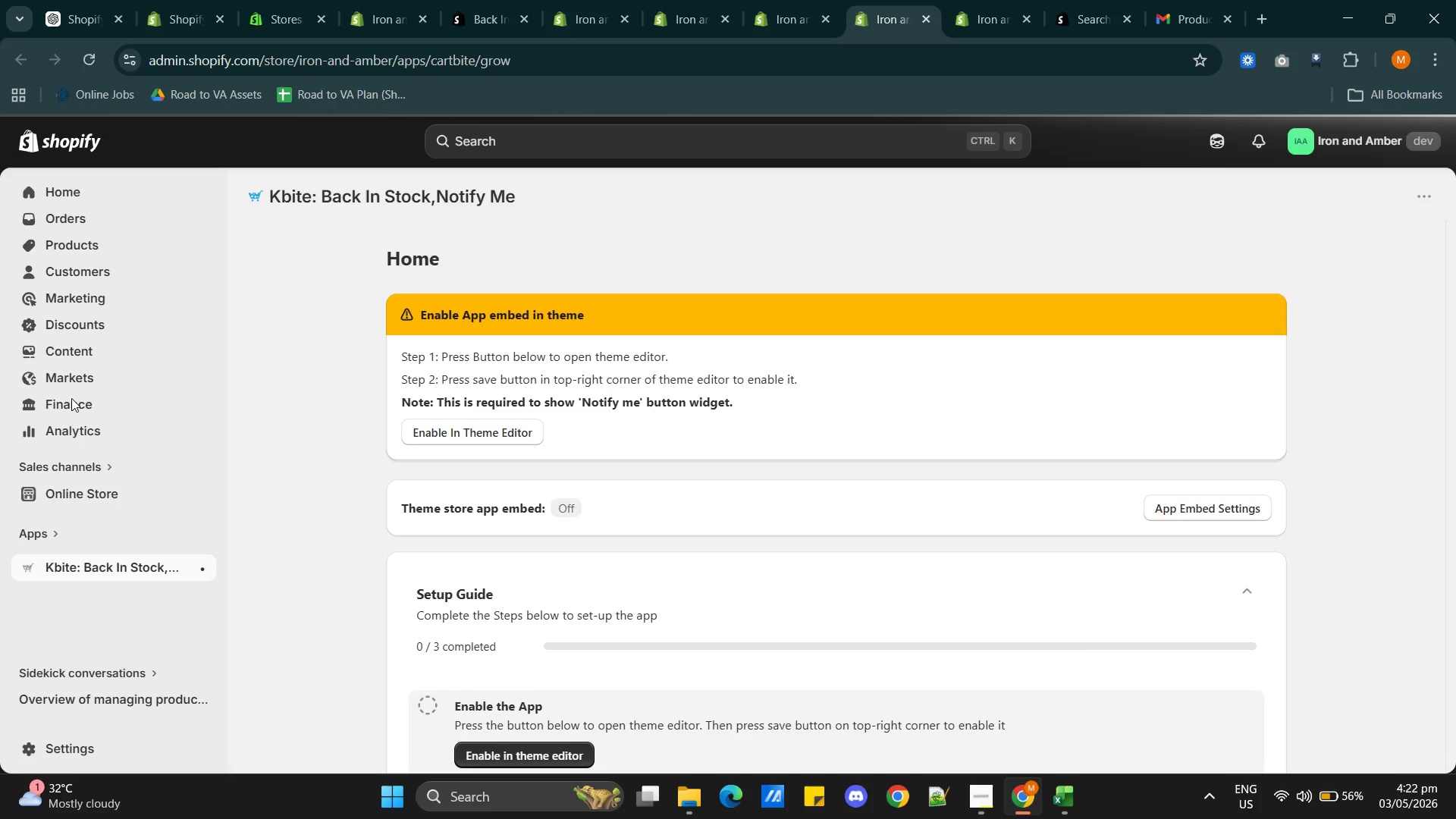 
wait(13.69)
 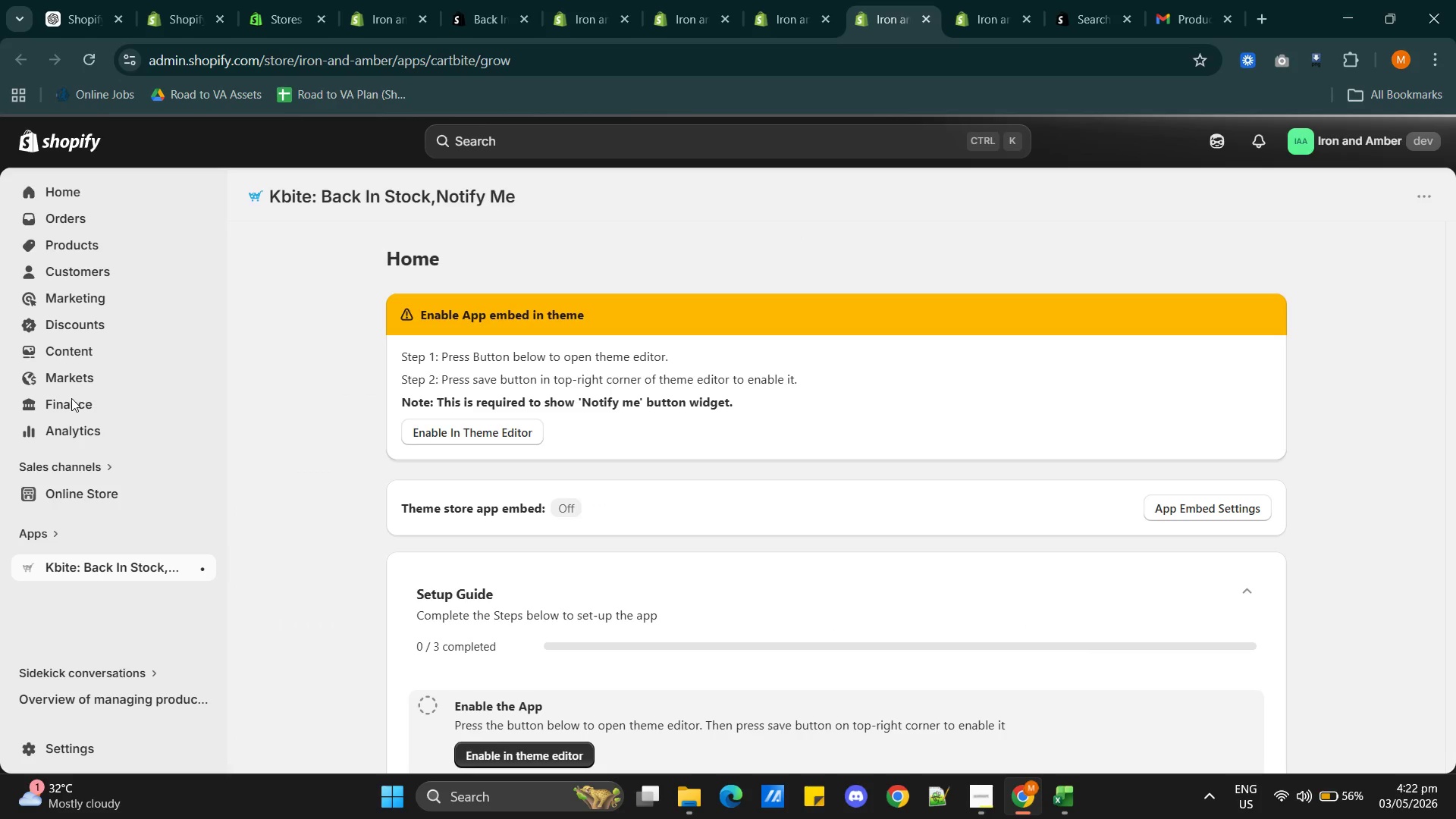 
scroll: coordinate [676, 615], scroll_direction: down, amount: 4.0
 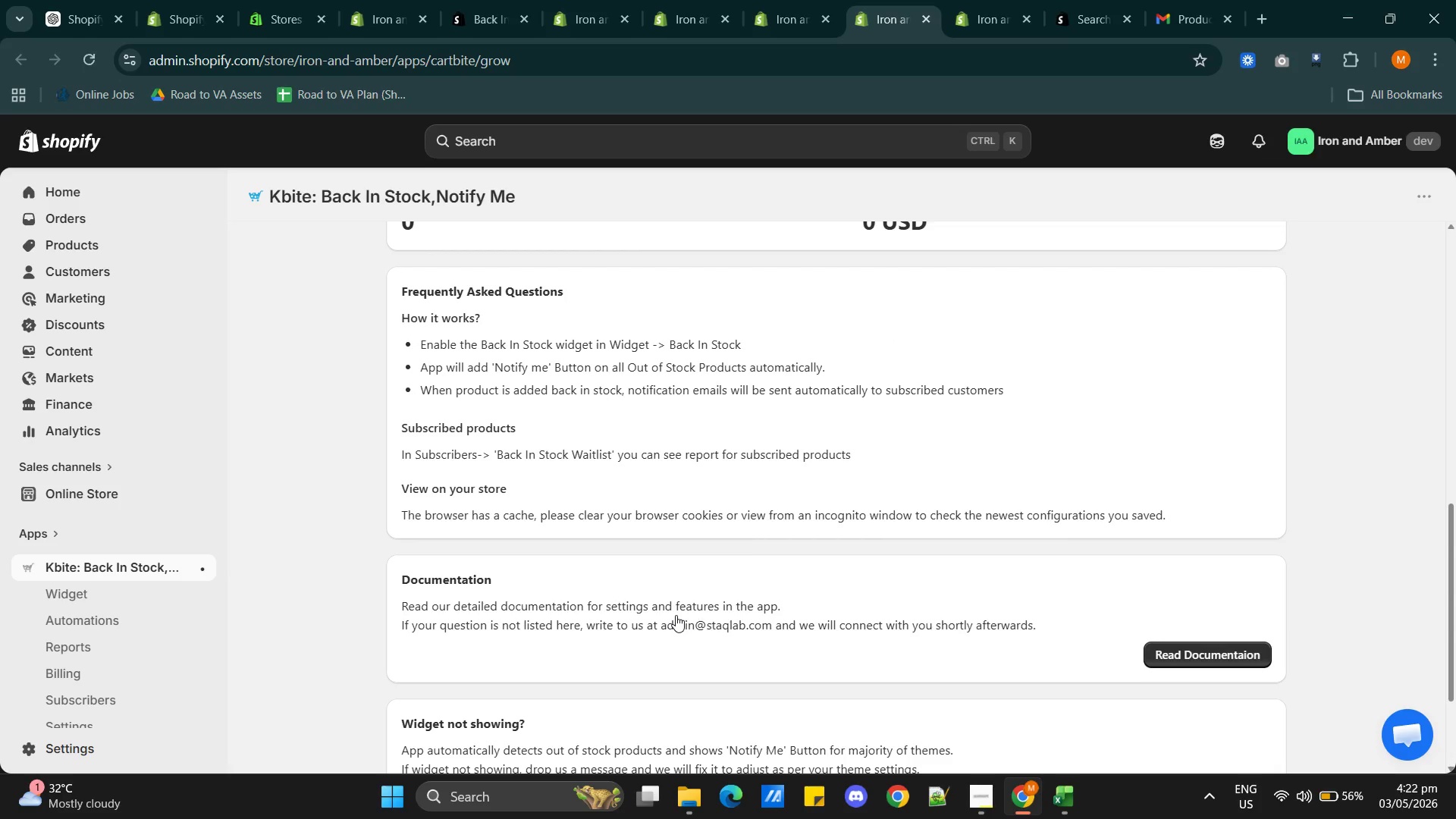 
scroll: coordinate [676, 615], scroll_direction: up, amount: 4.0
 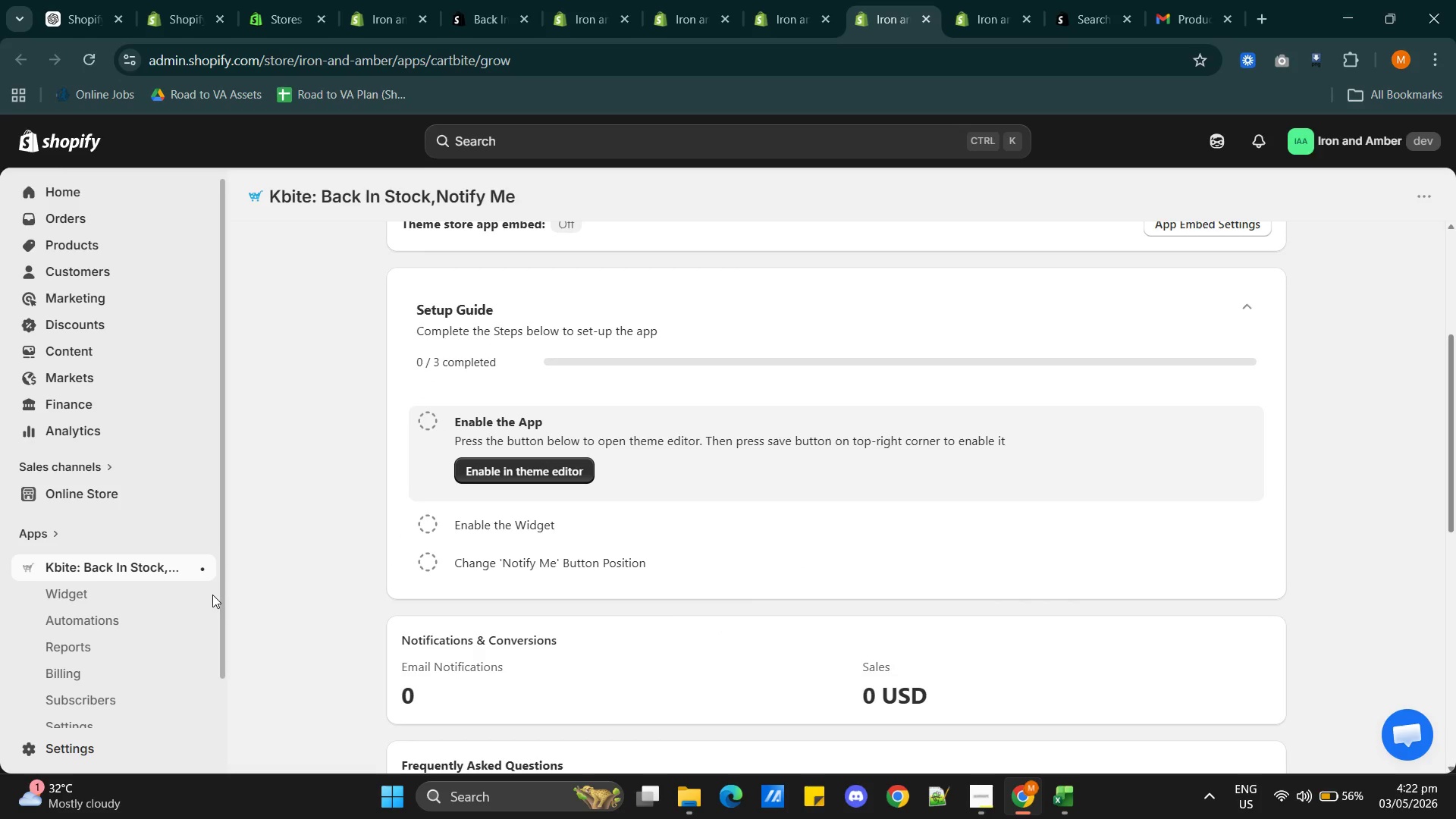 
mouse_move([183, 565])
 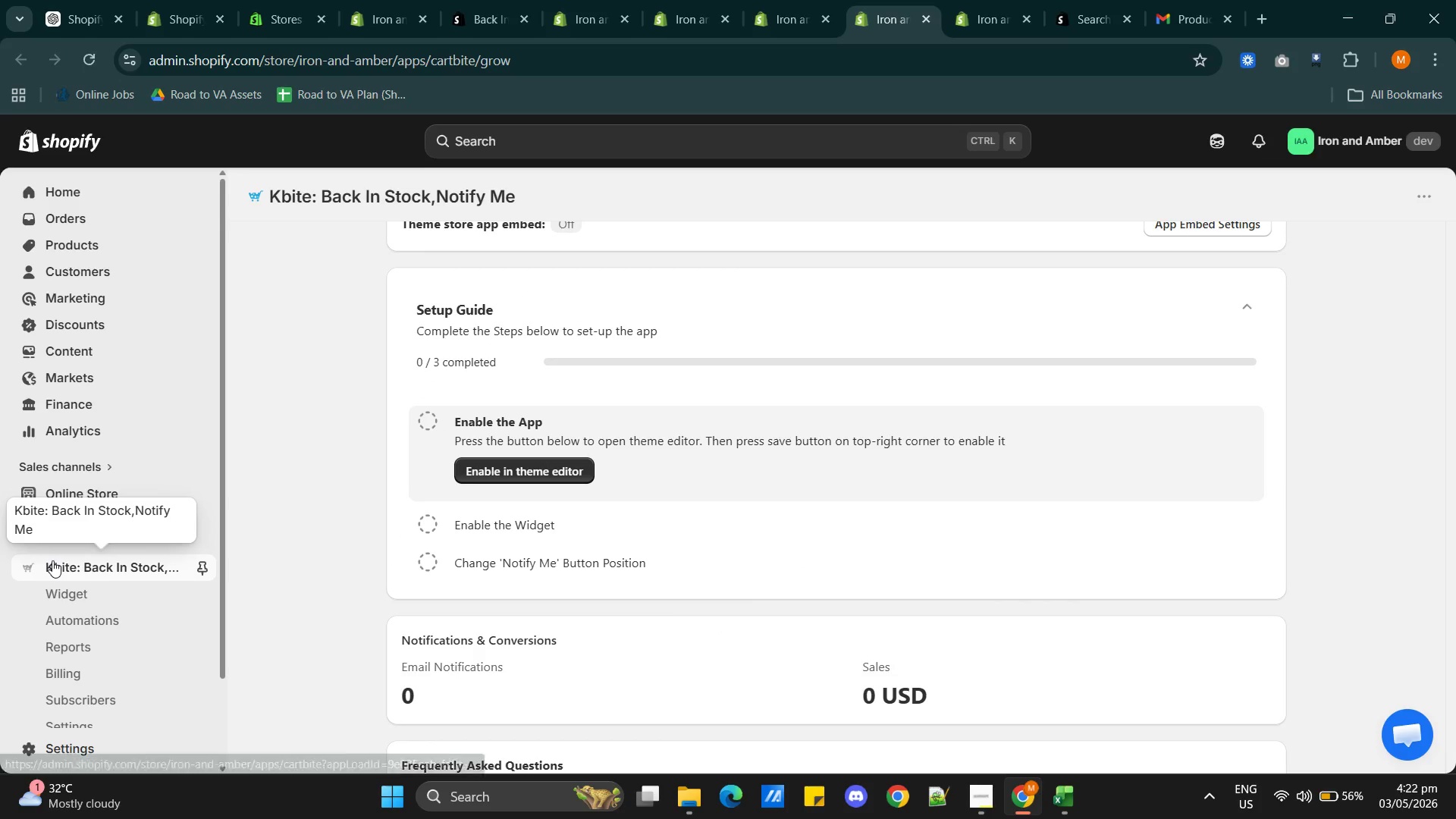 
right_click([52, 560])
 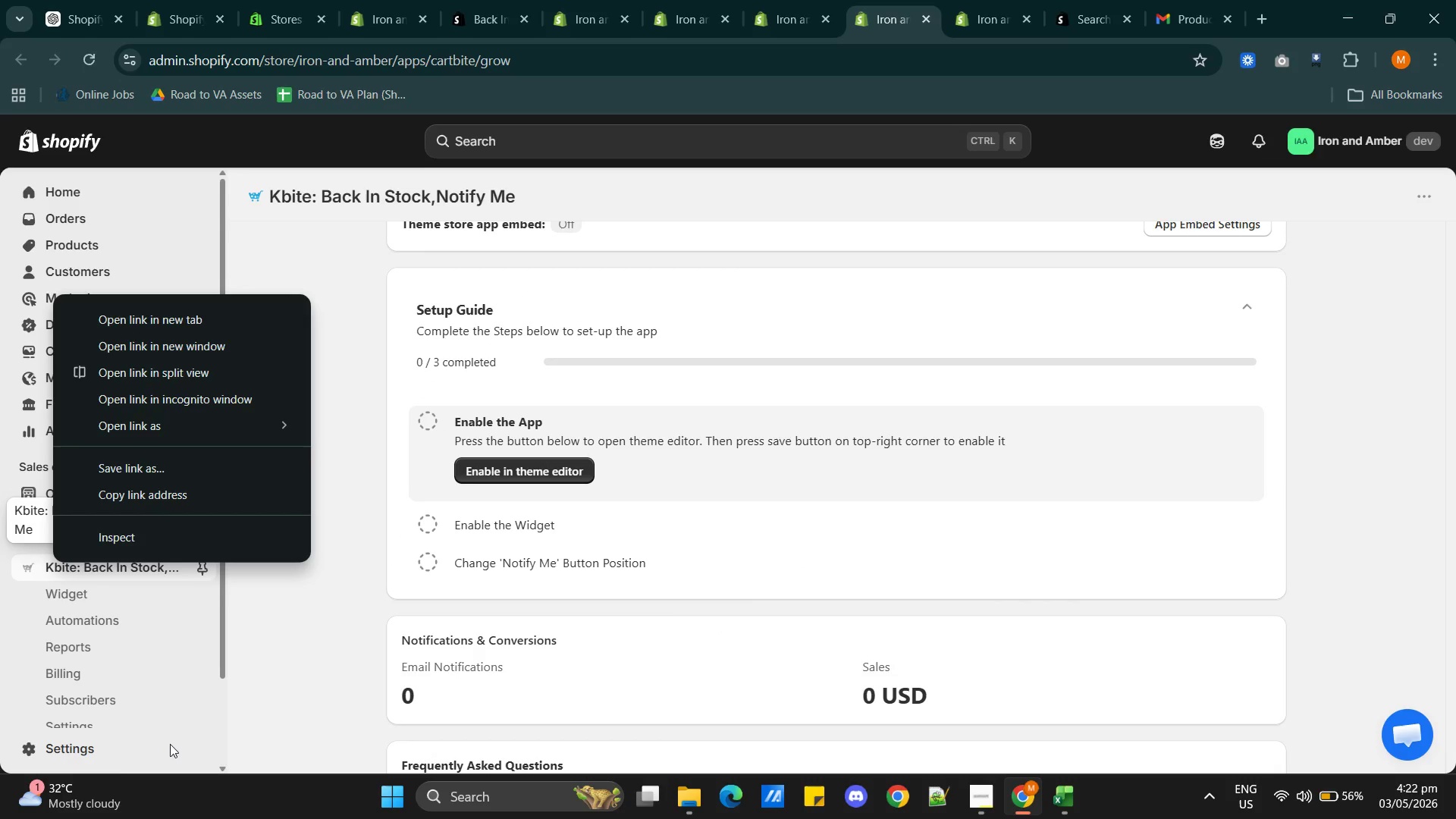 
scroll: coordinate [104, 749], scroll_direction: none, amount: 0.0
 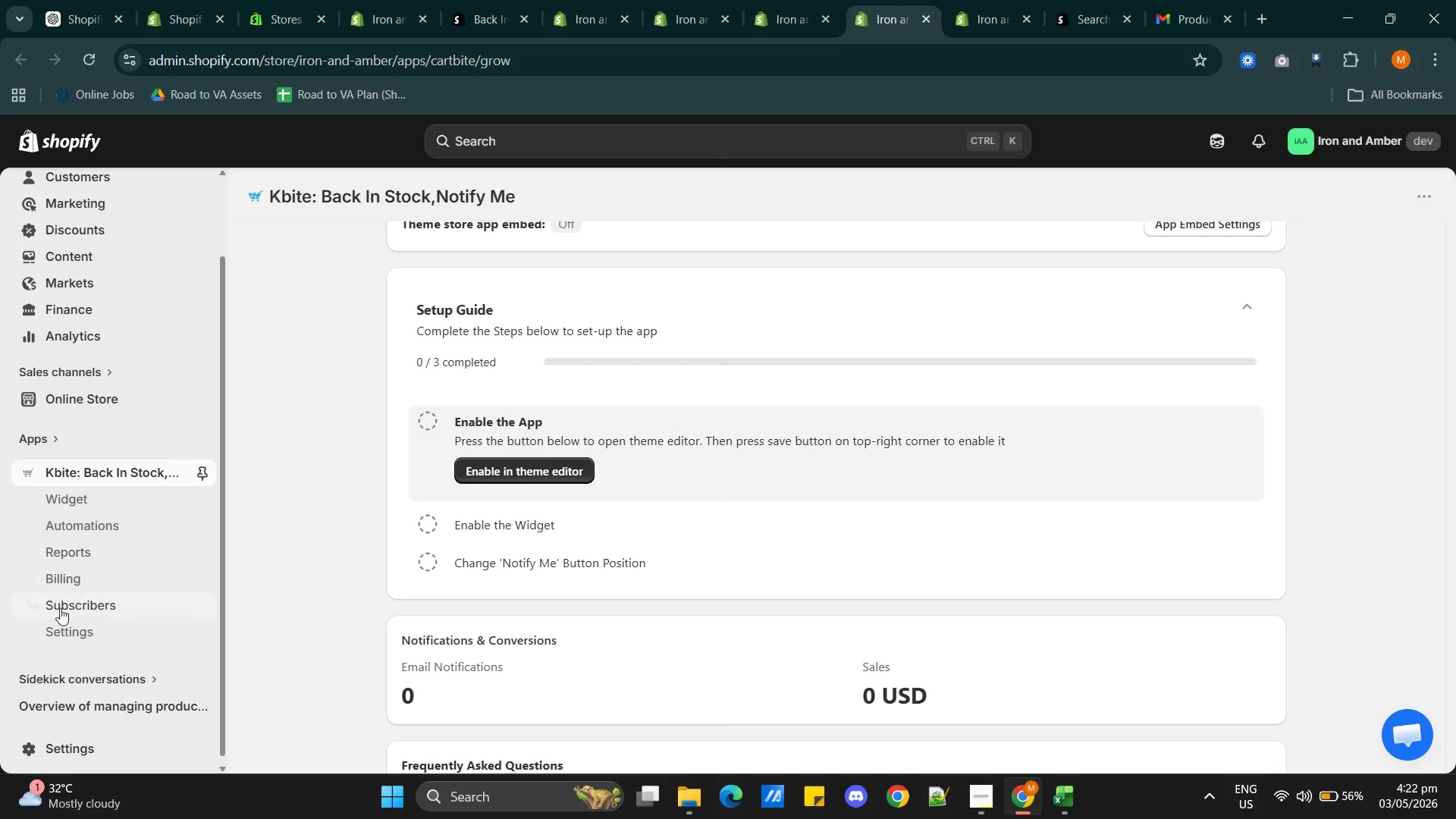 
left_click([52, 624])
 